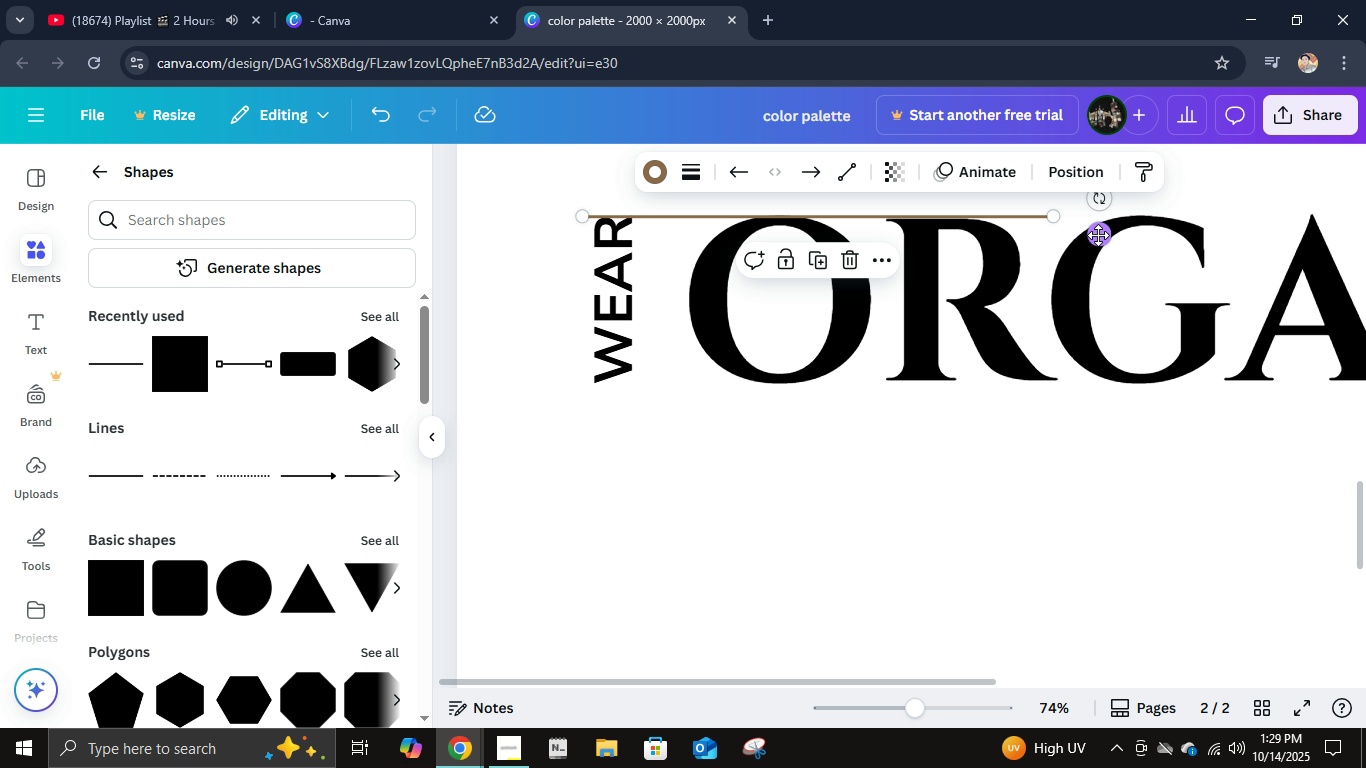 
left_click_drag(start_coordinate=[1101, 233], to_coordinate=[1123, 408])
 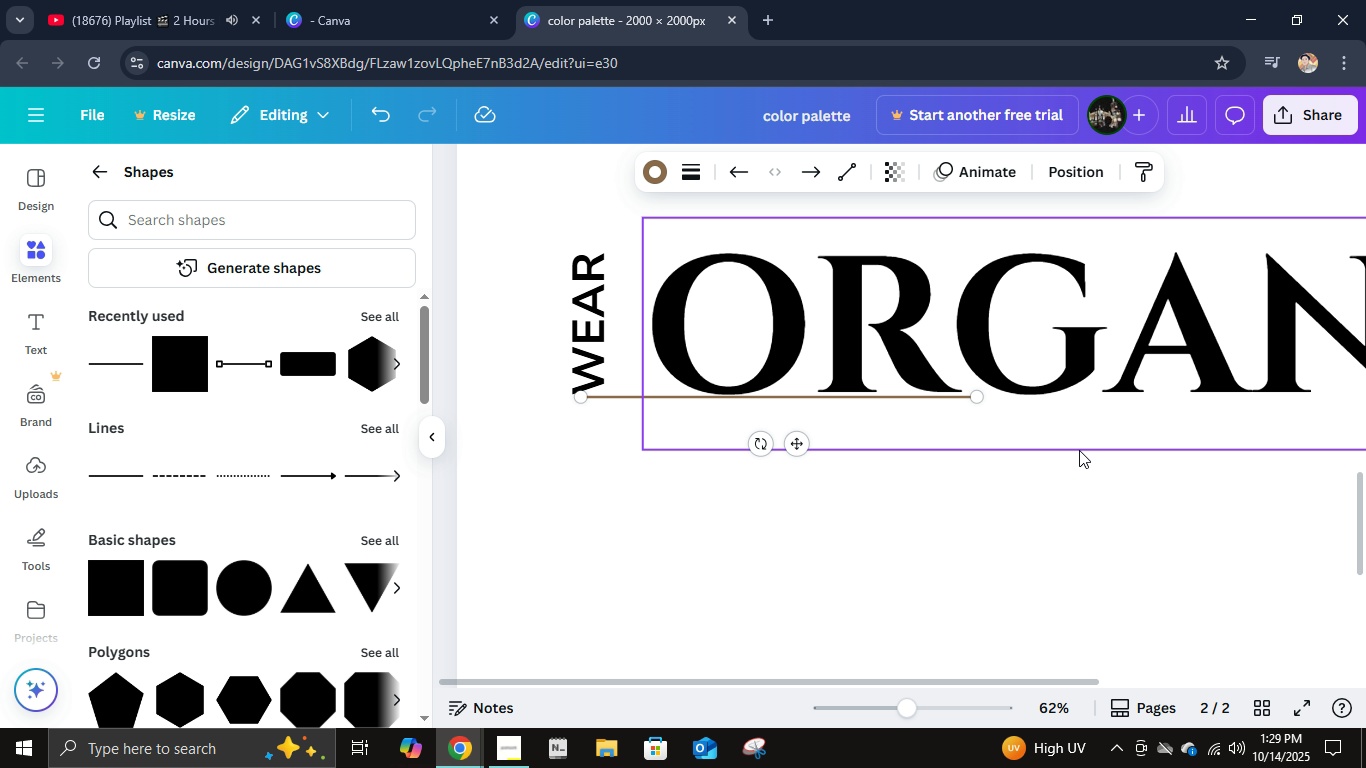 
hold_key(key=ControlRight, duration=0.45)
scroll: coordinate [1079, 450], scroll_direction: down, amount: 5.0
 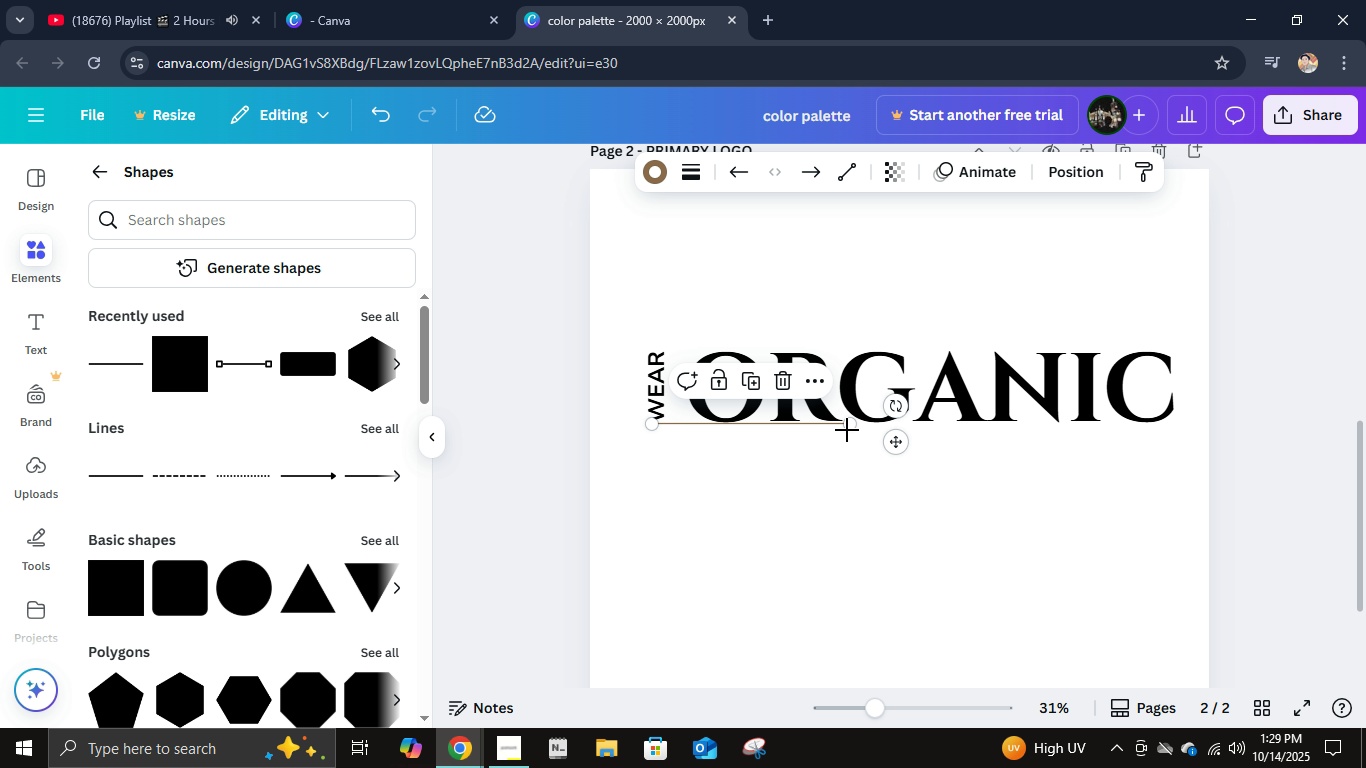 
left_click_drag(start_coordinate=[845, 425], to_coordinate=[1134, 429])
 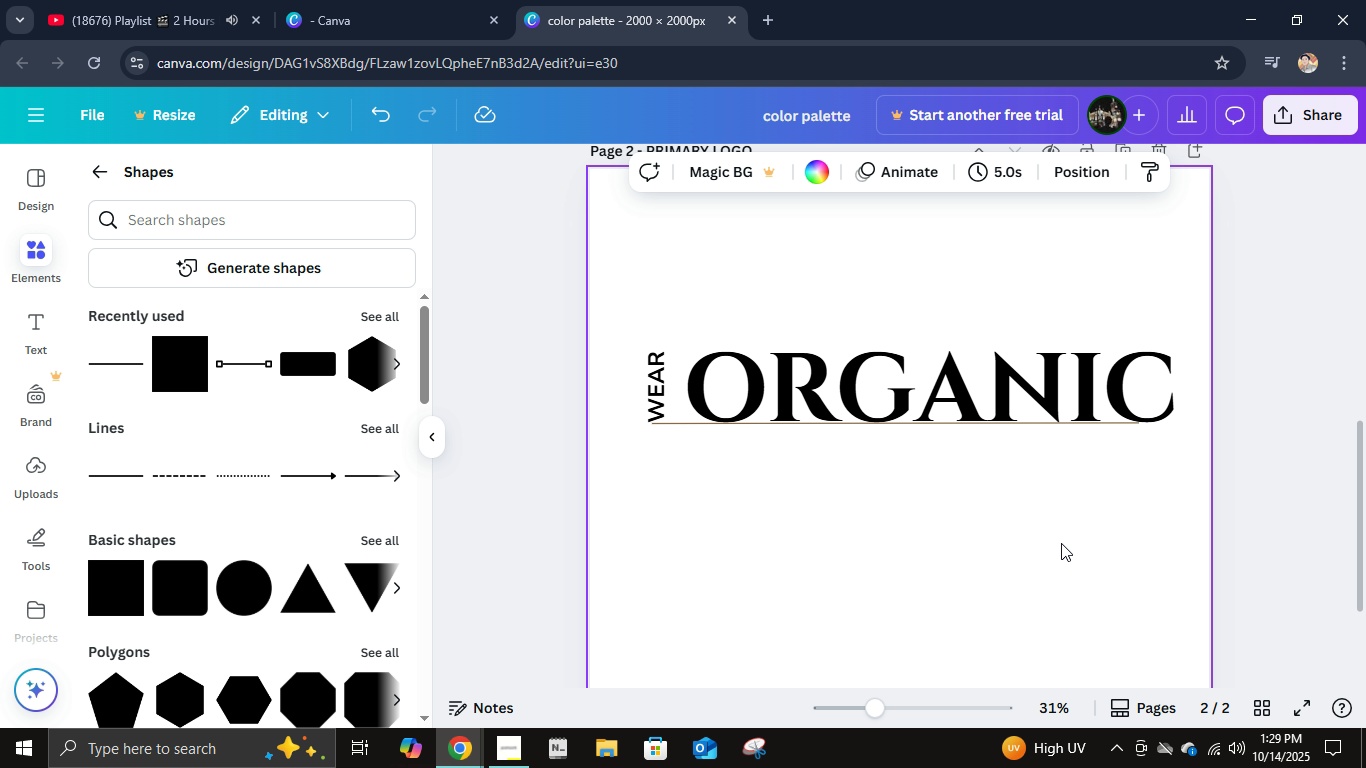 
left_click([1061, 543])
 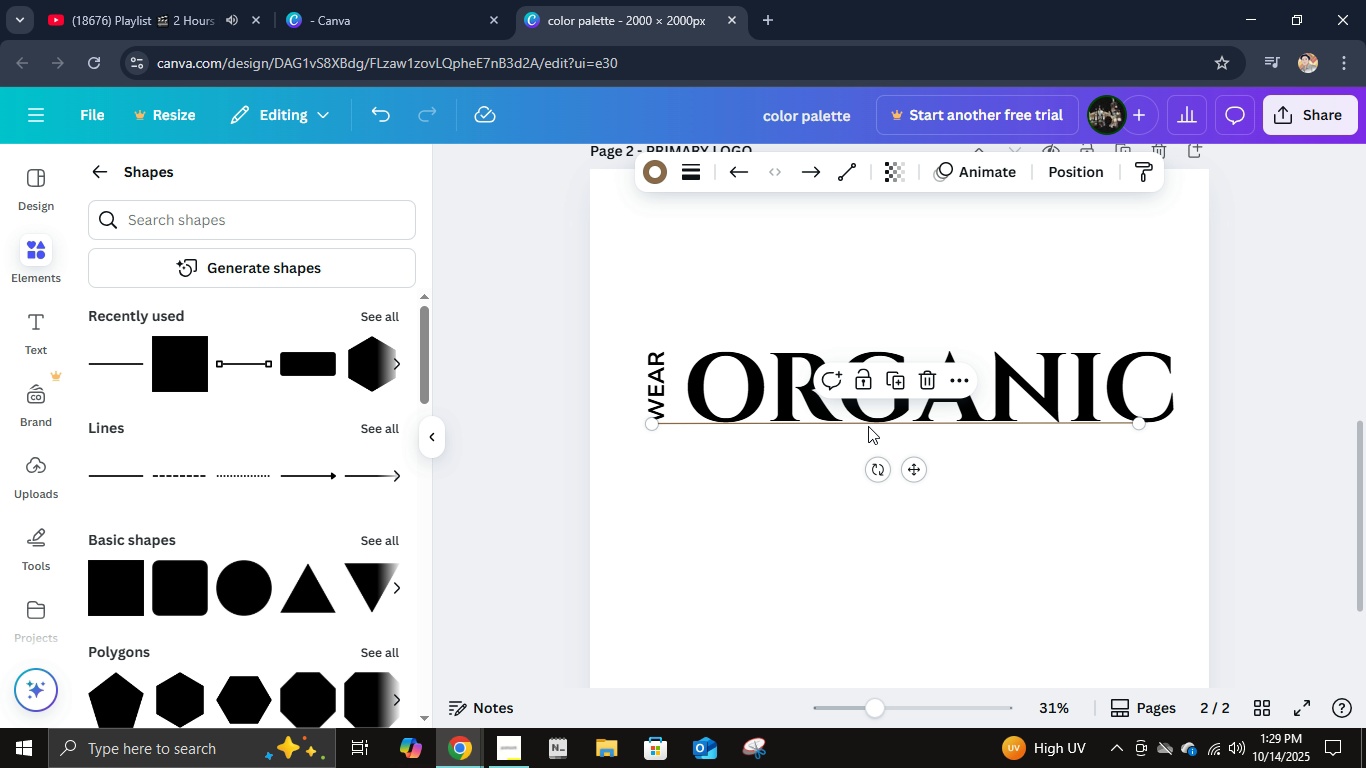 
left_click([868, 426])
 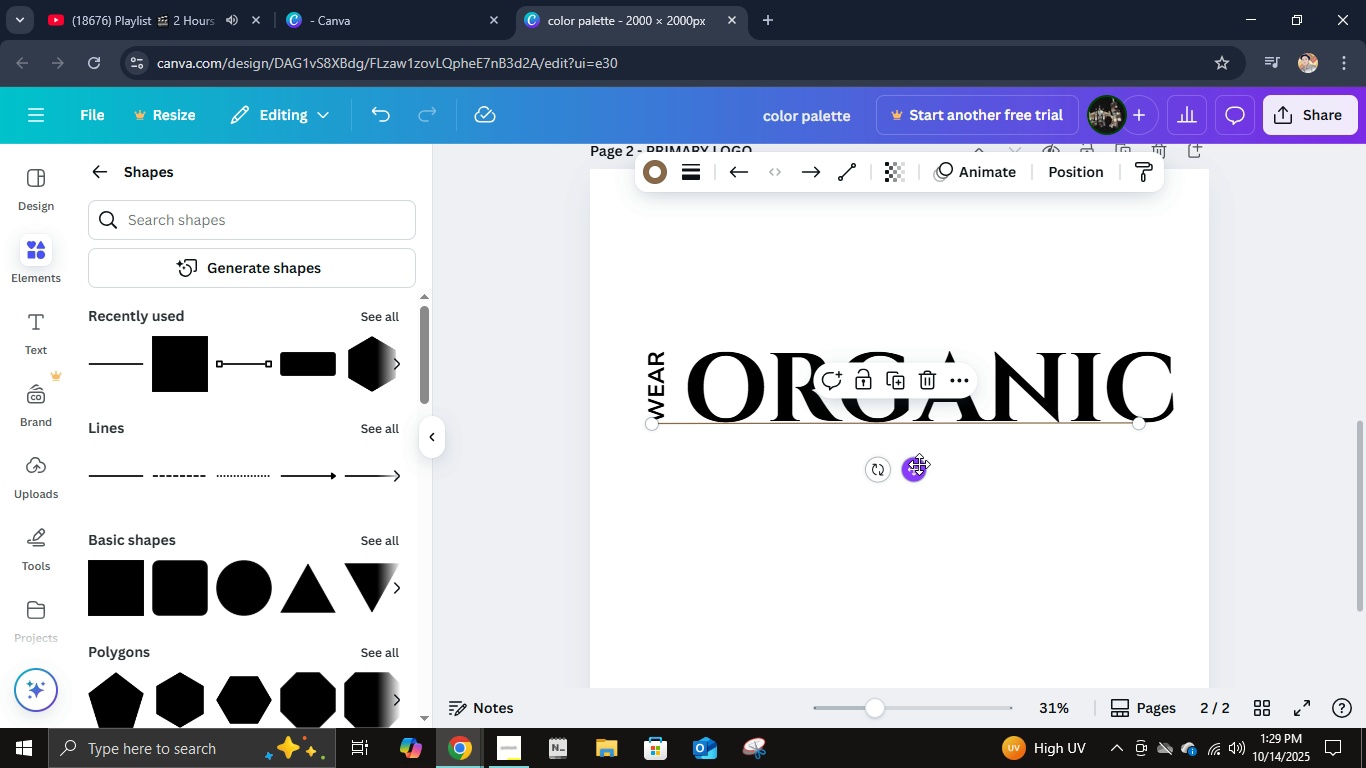 
left_click([921, 466])
 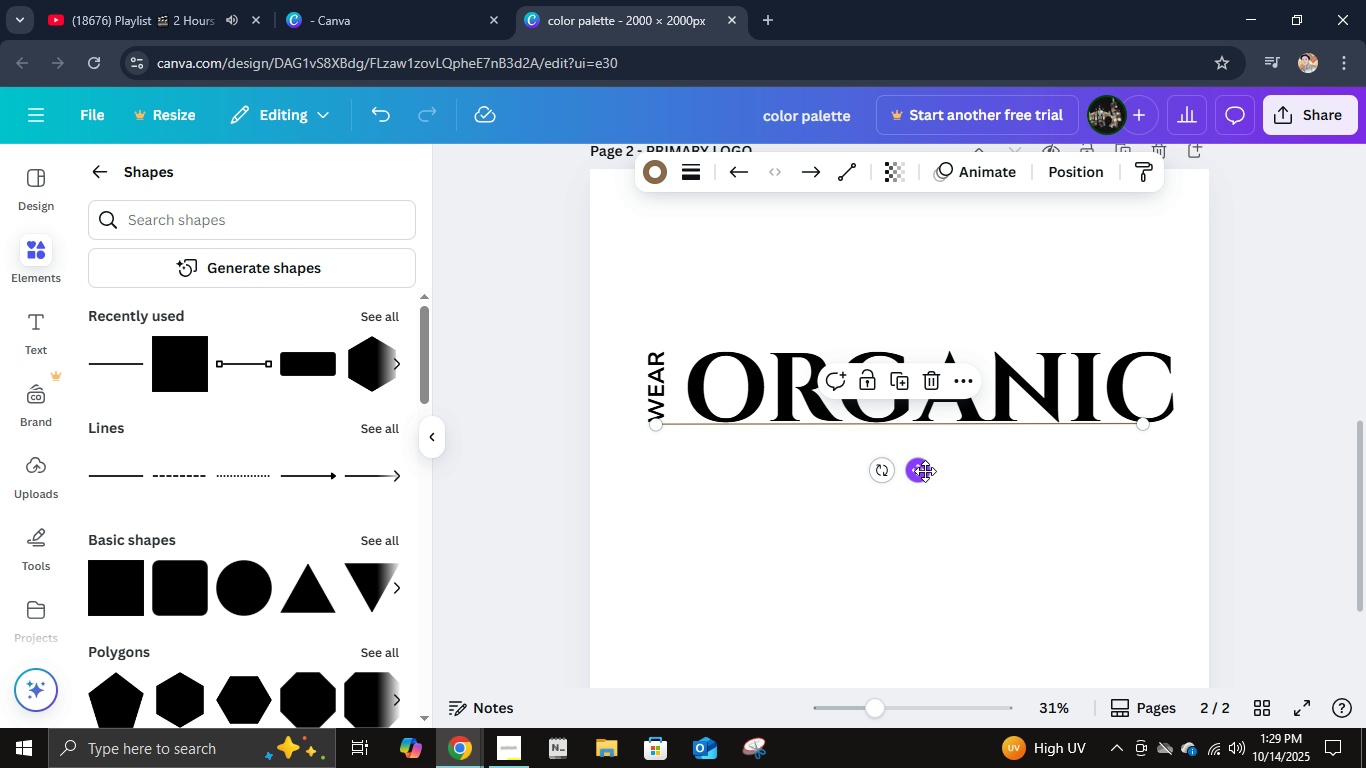 
left_click([1055, 509])
 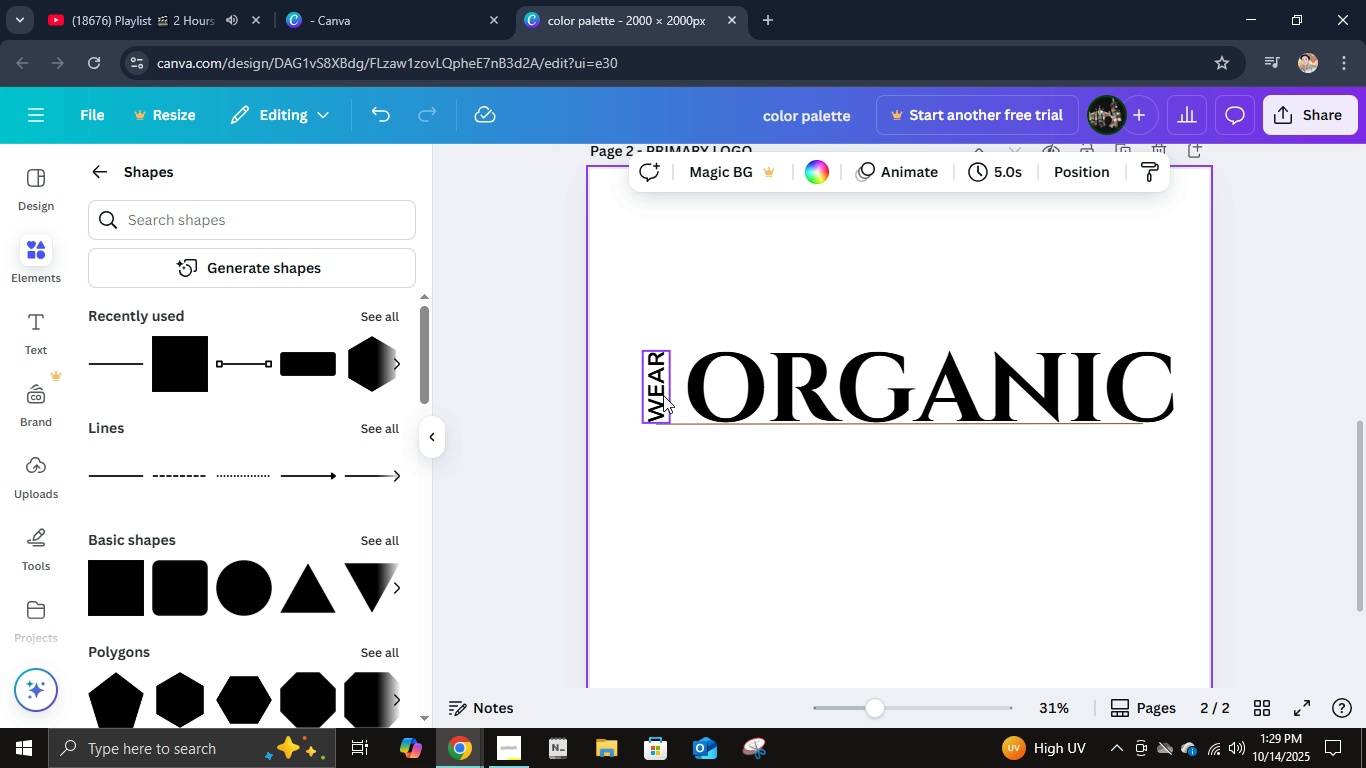 
left_click([662, 395])
 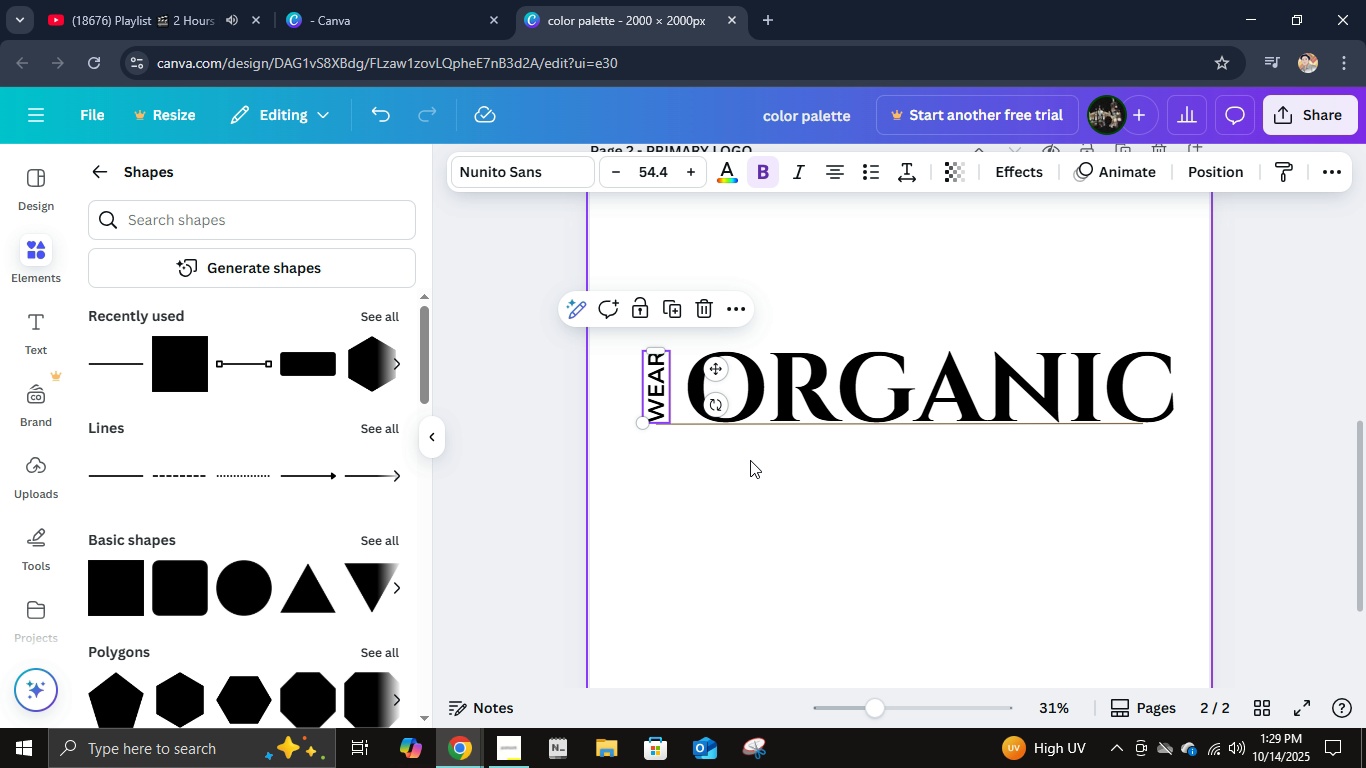 
hold_key(key=ArrowRight, duration=1.53)
 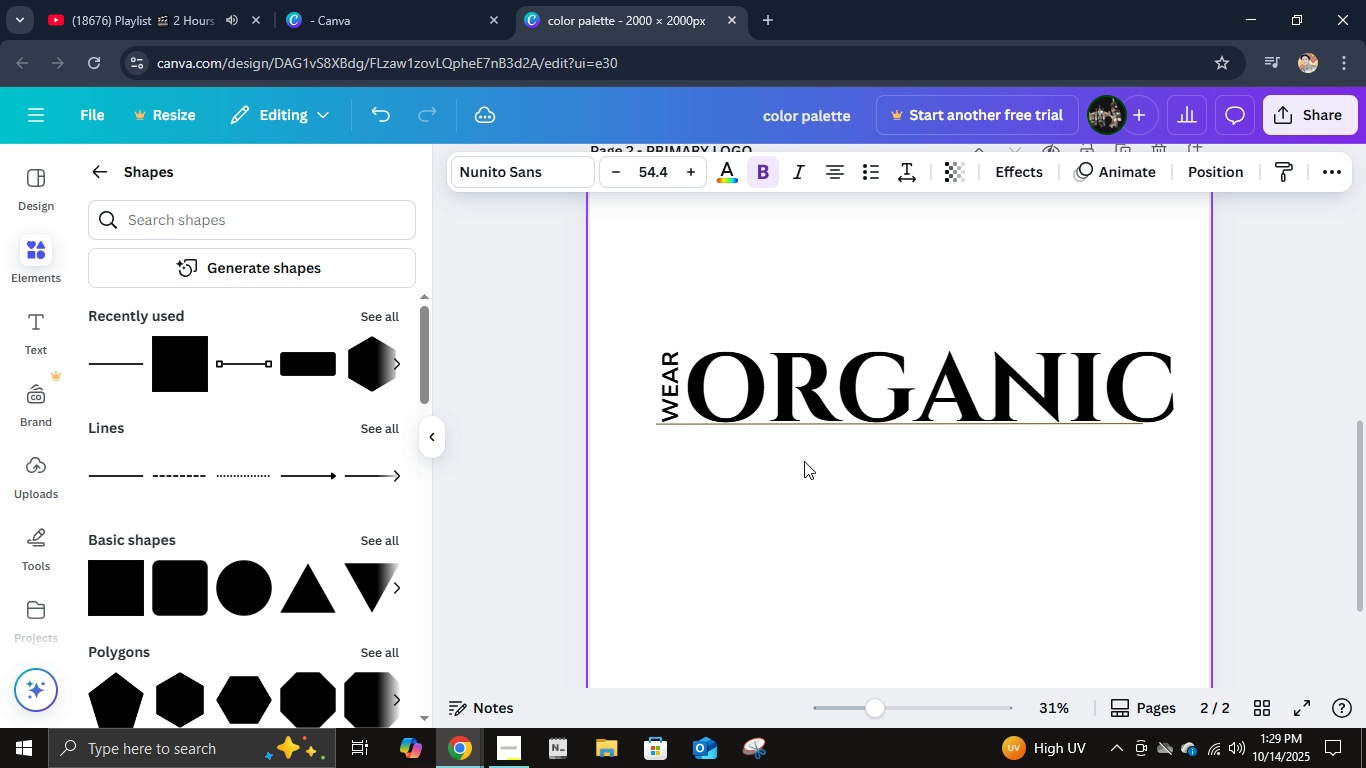 
hold_key(key=ArrowRight, duration=1.06)
 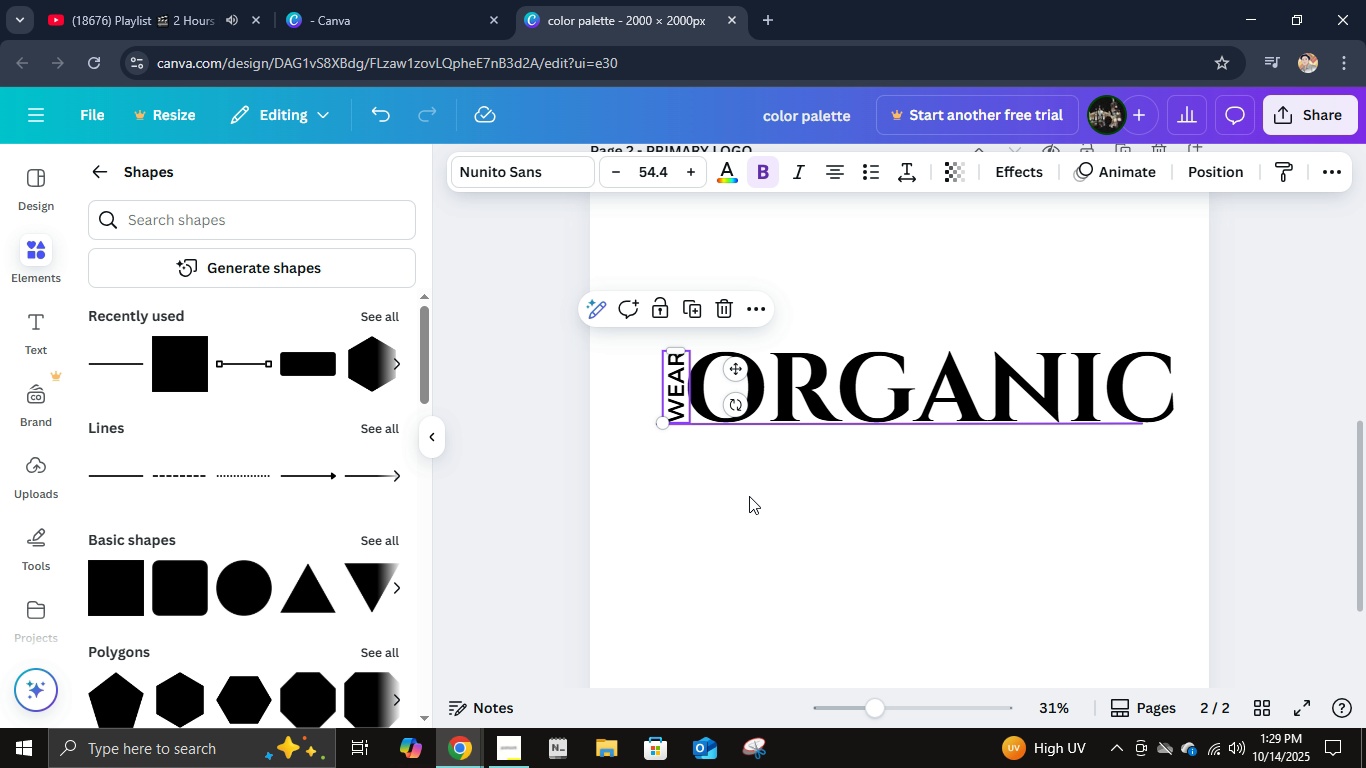 
left_click([931, 394])
 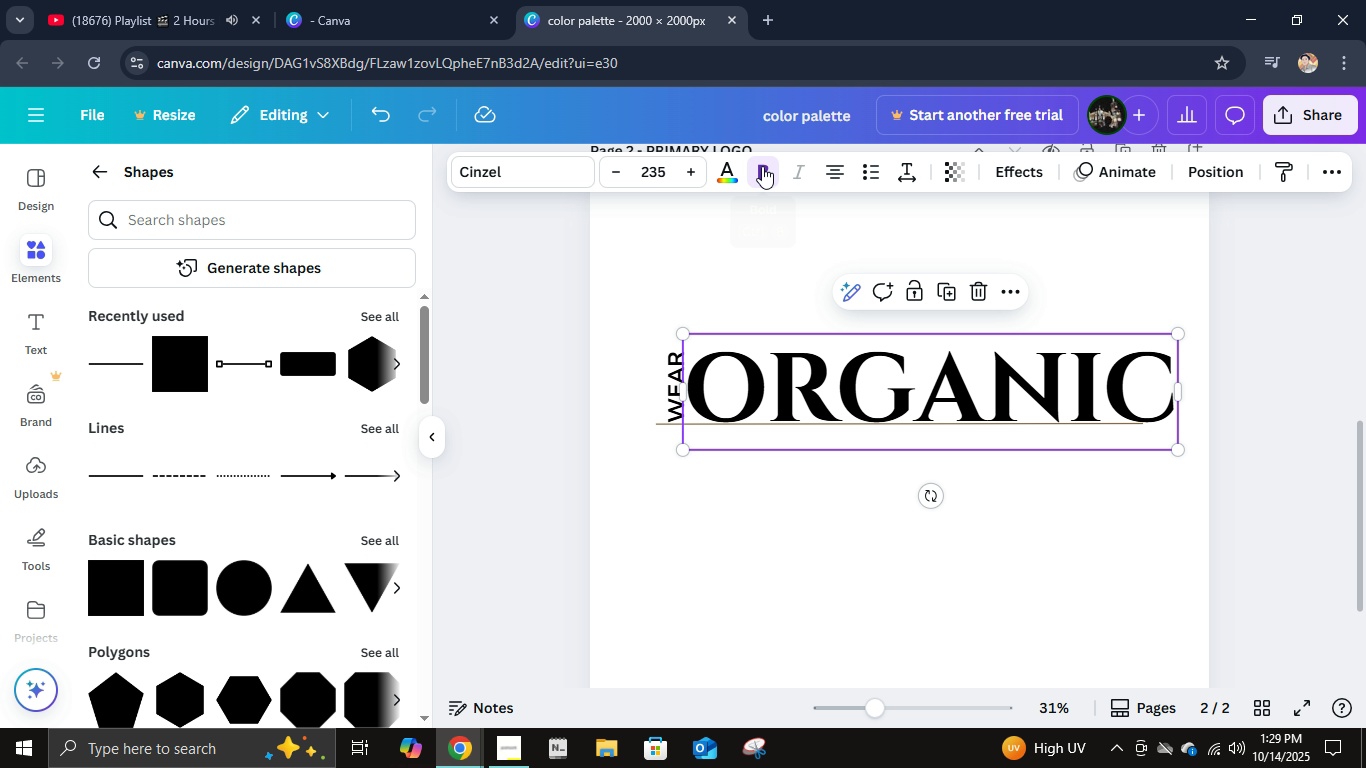 
left_click([762, 166])
 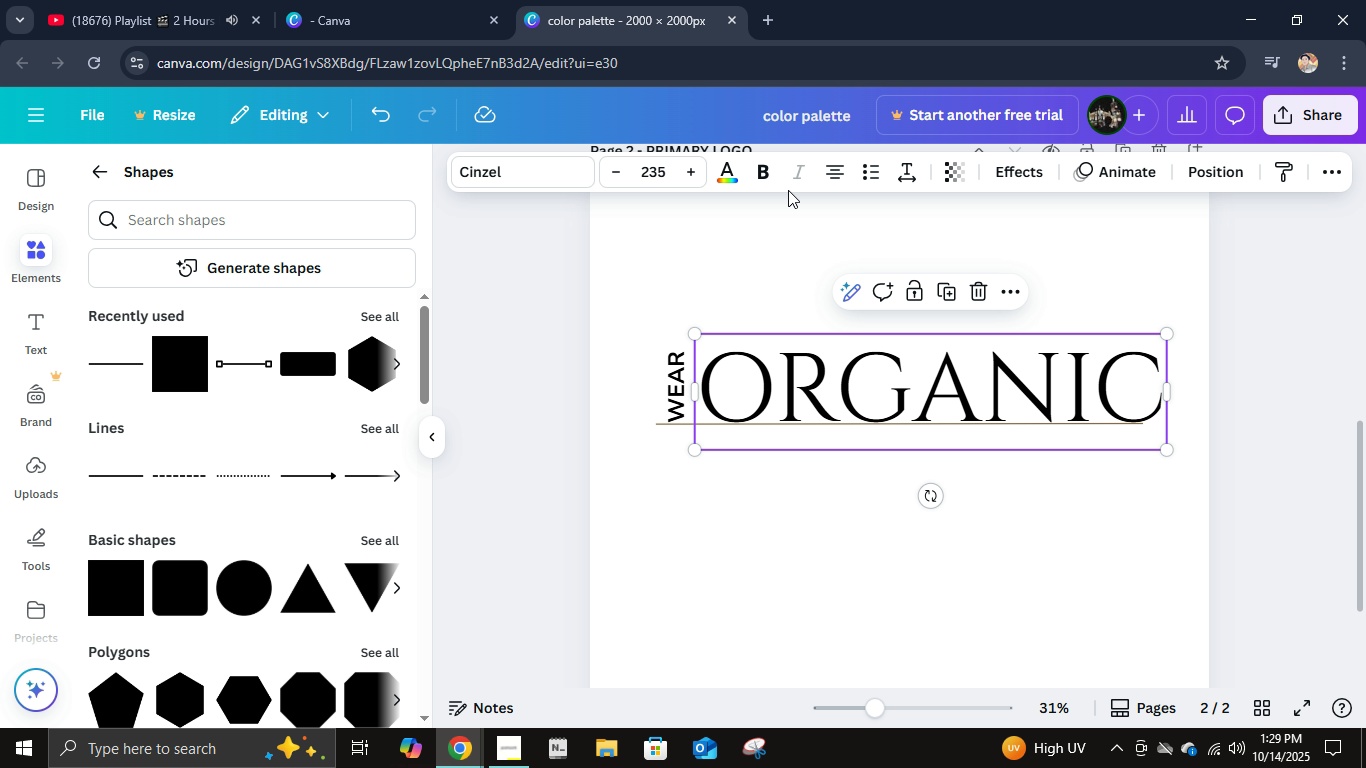 
left_click([769, 175])
 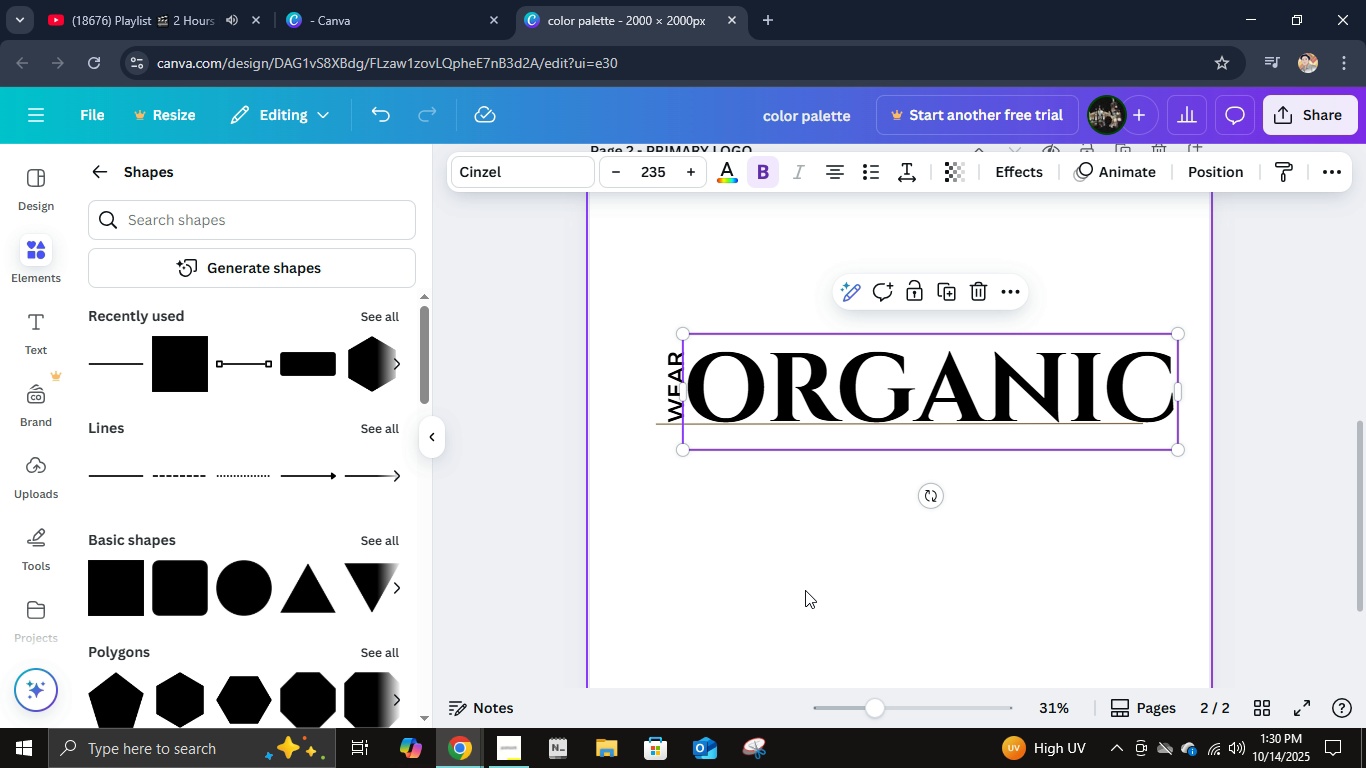 
left_click([805, 590])
 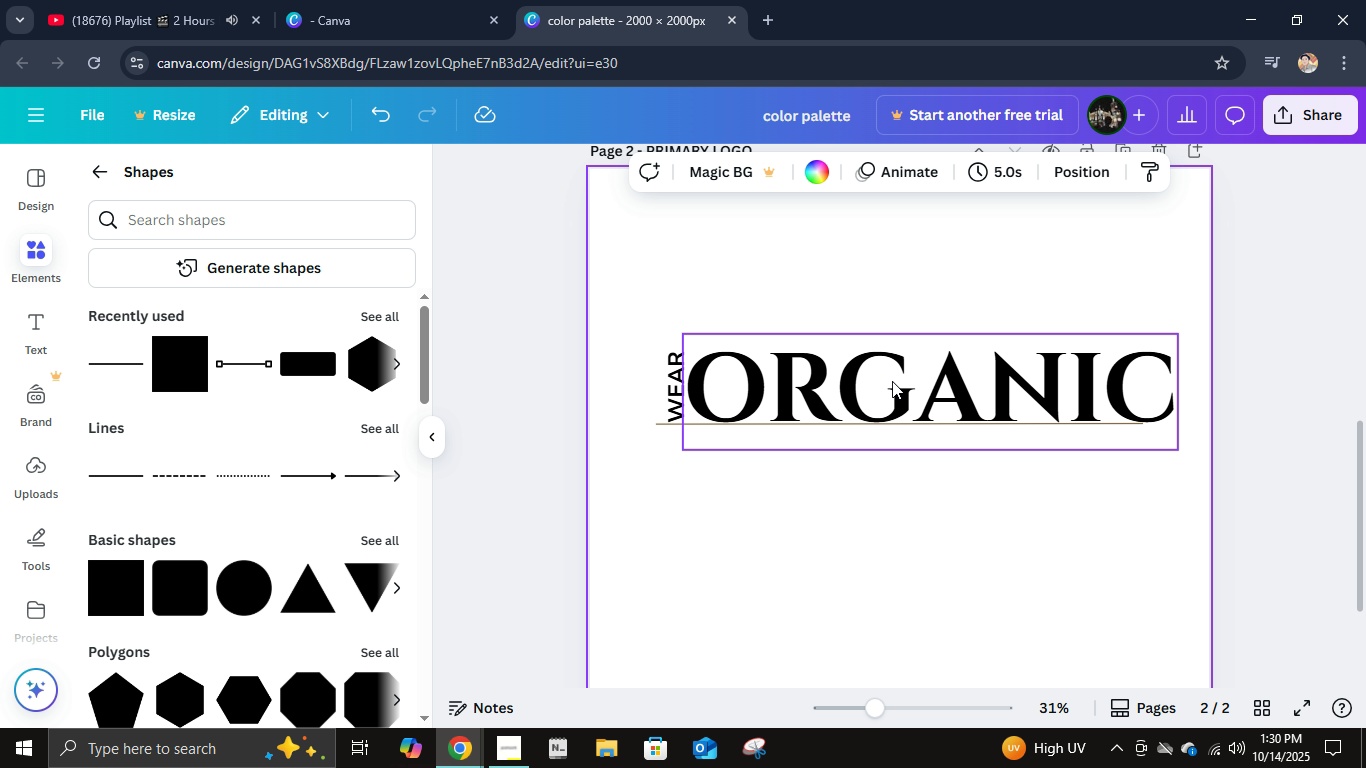 
left_click([822, 351])
 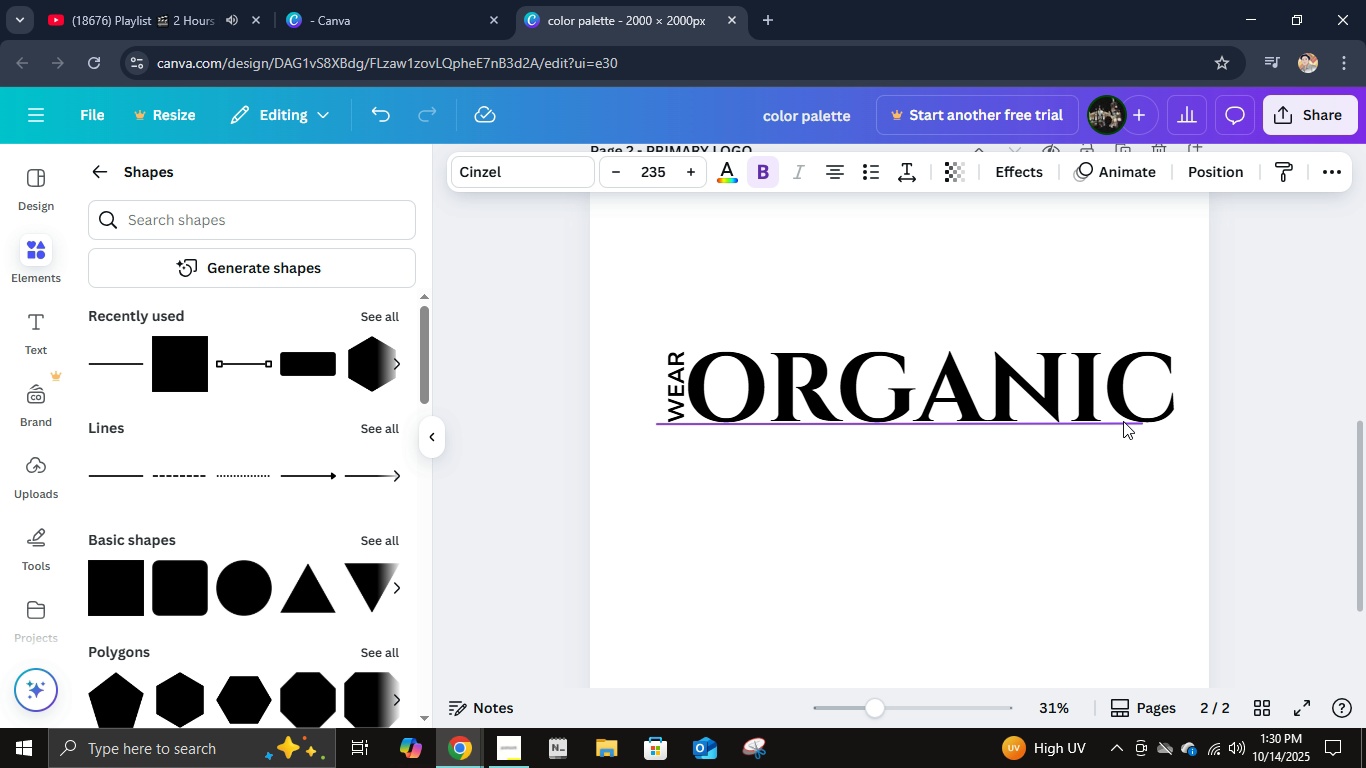 
key(ArrowRight)
 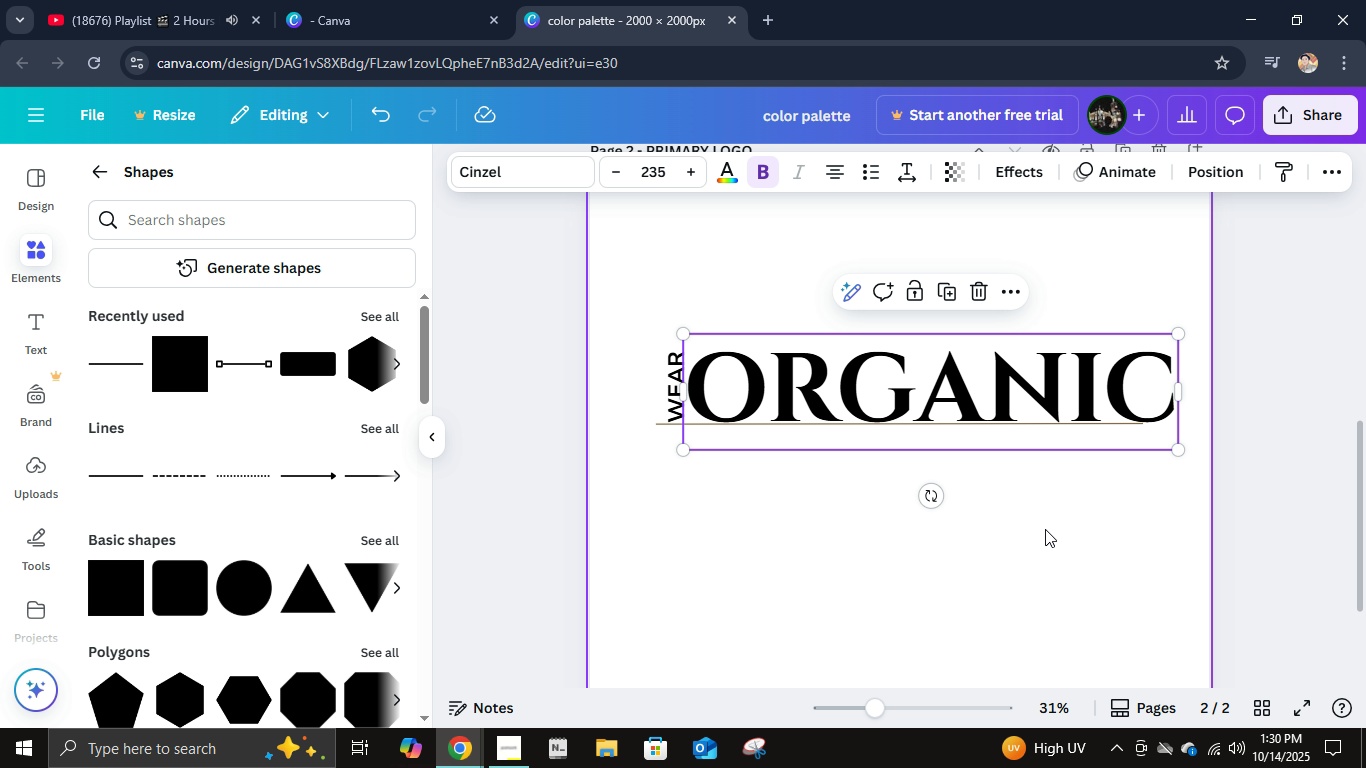 
left_click([1045, 529])
 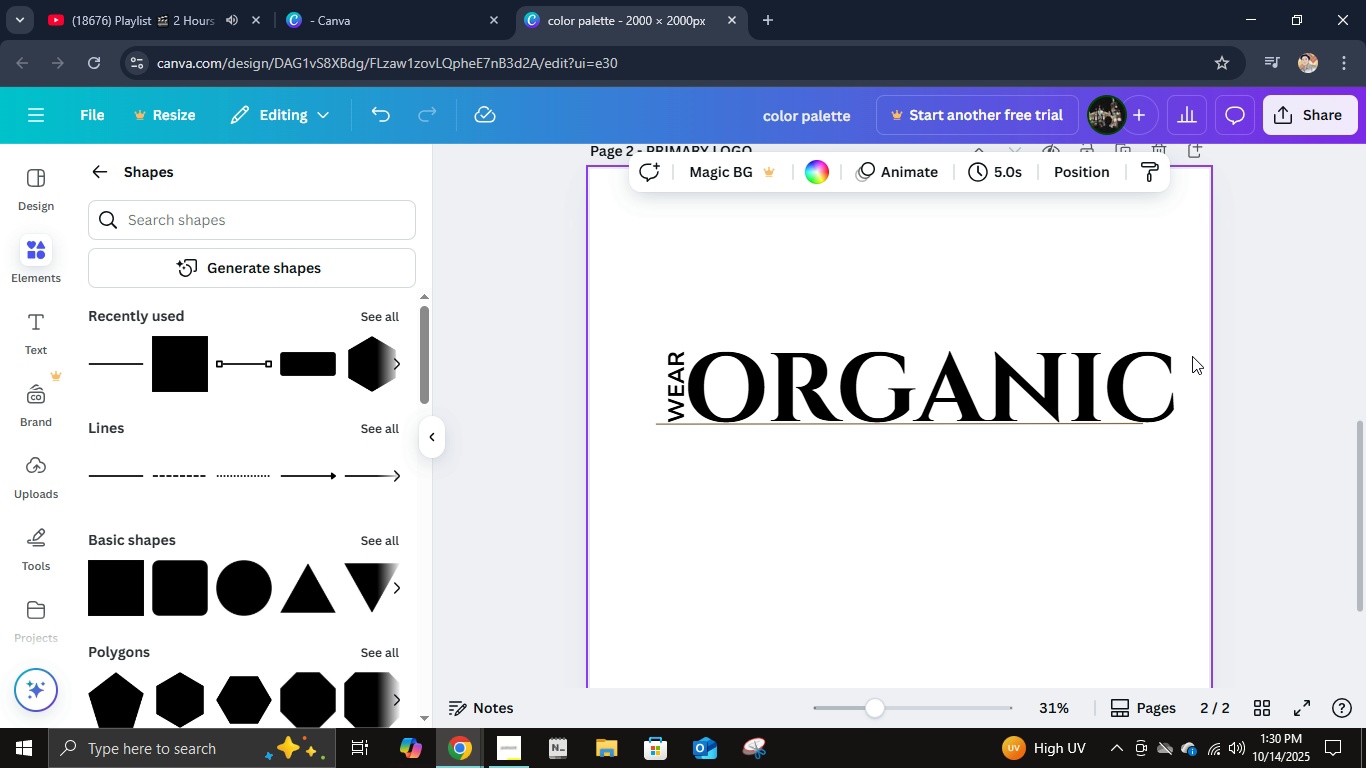 
double_click([1113, 387])
 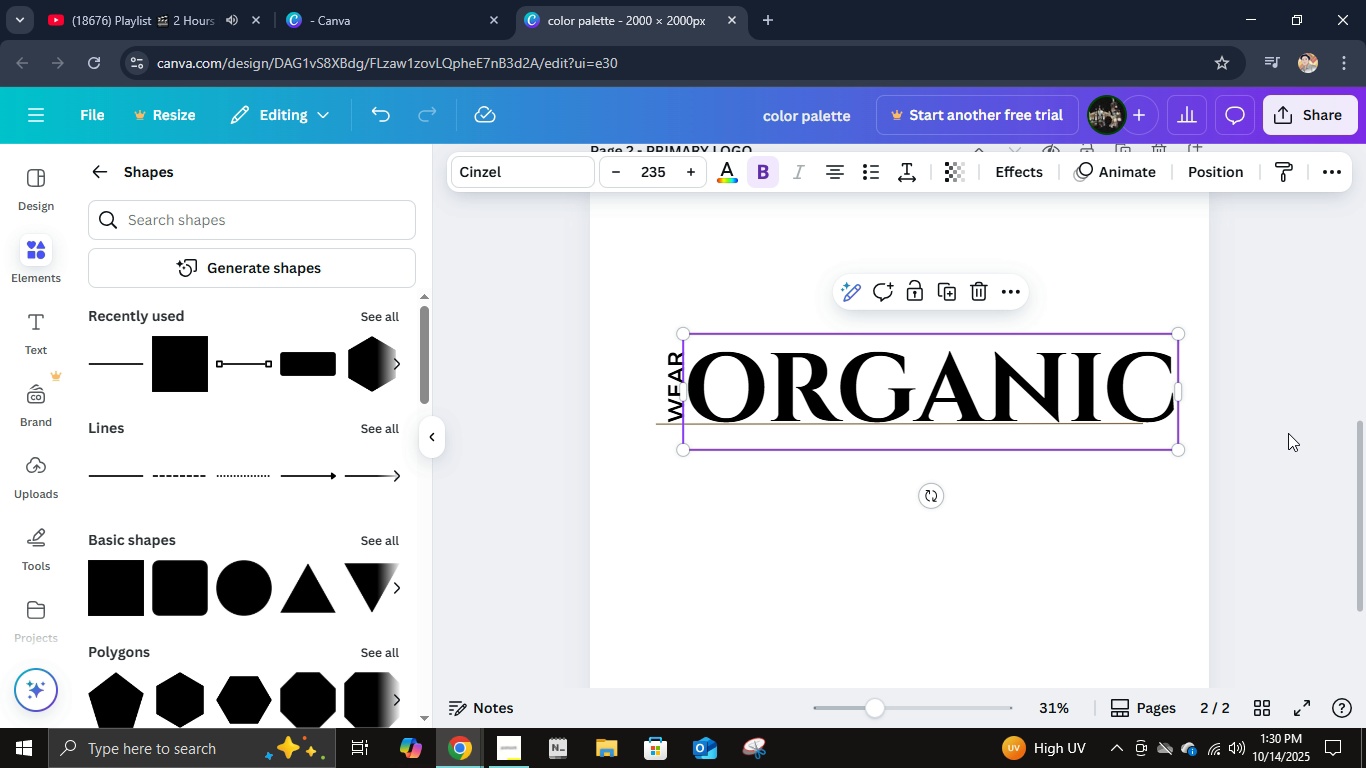 
double_click([1288, 433])
 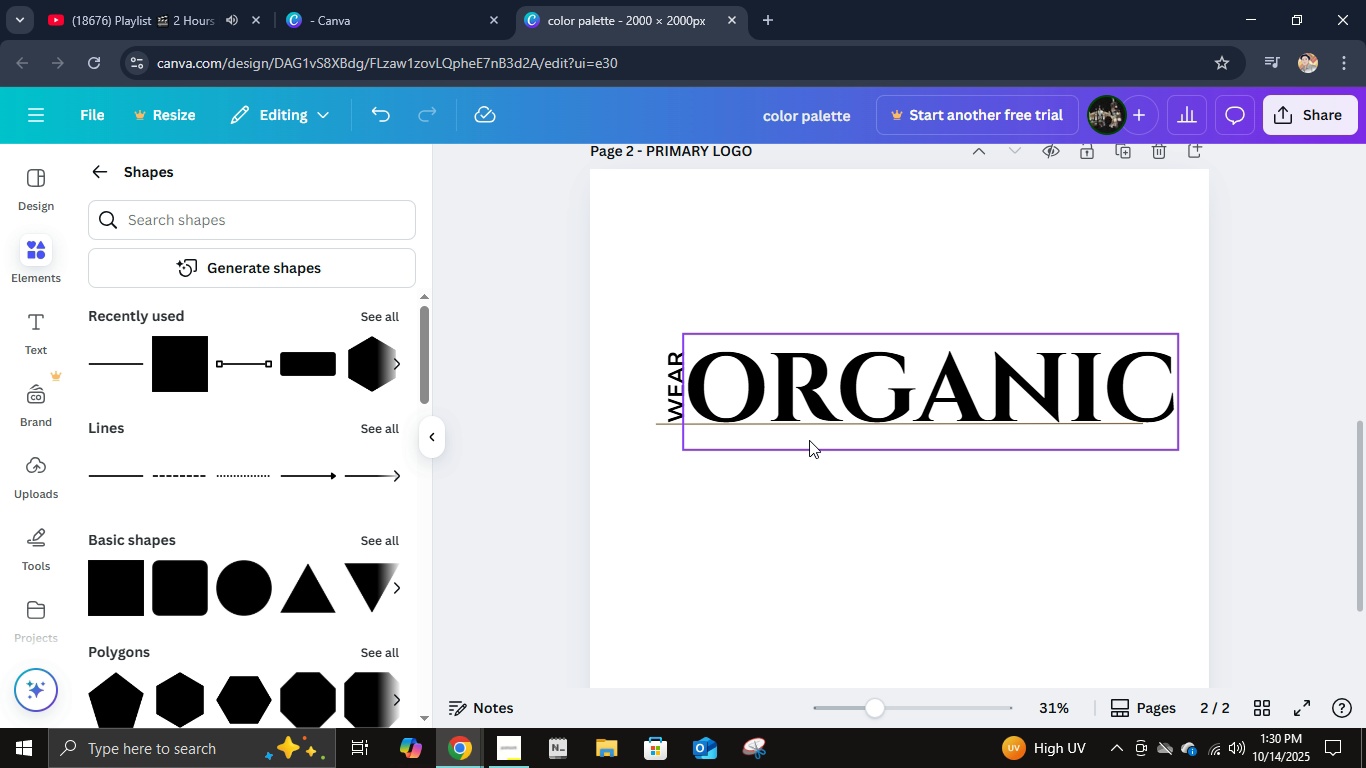 
left_click([806, 422])
 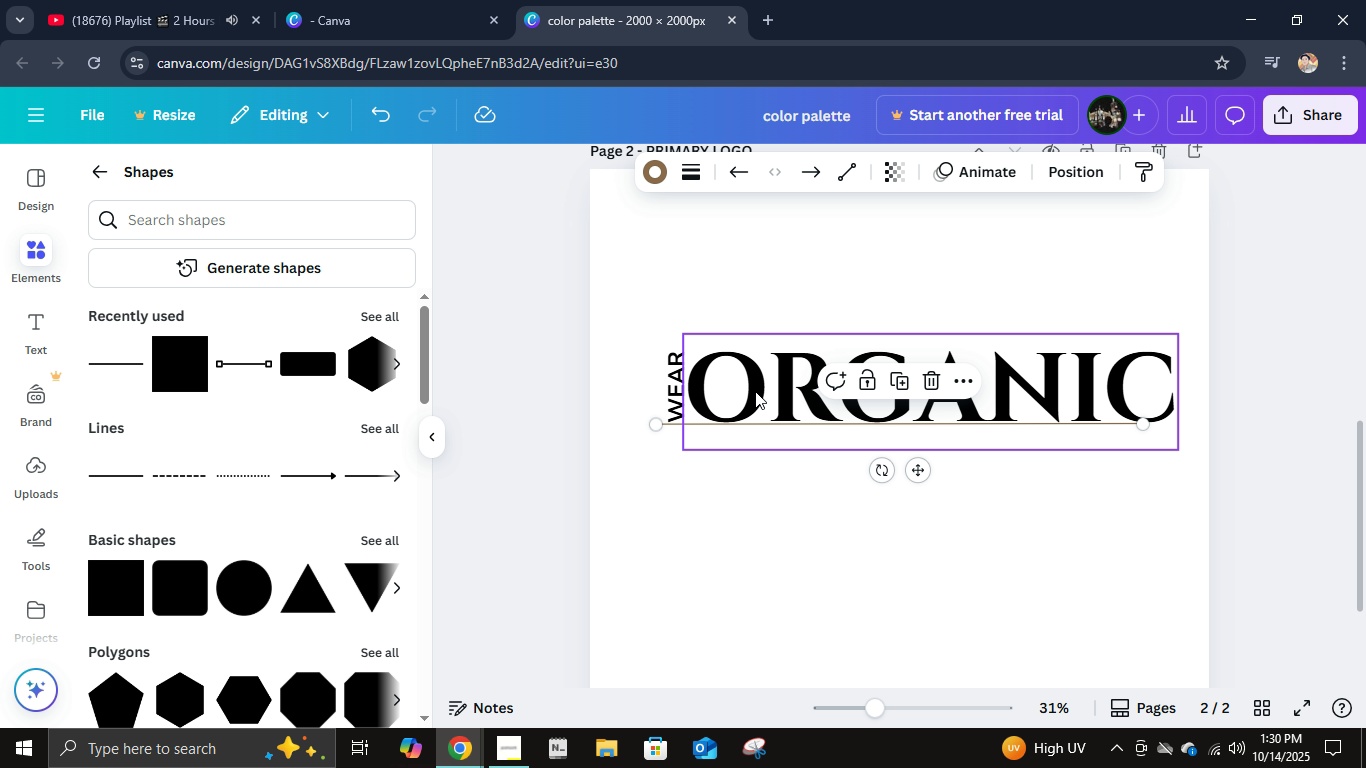 
hold_key(key=ArrowRight, duration=1.53)
 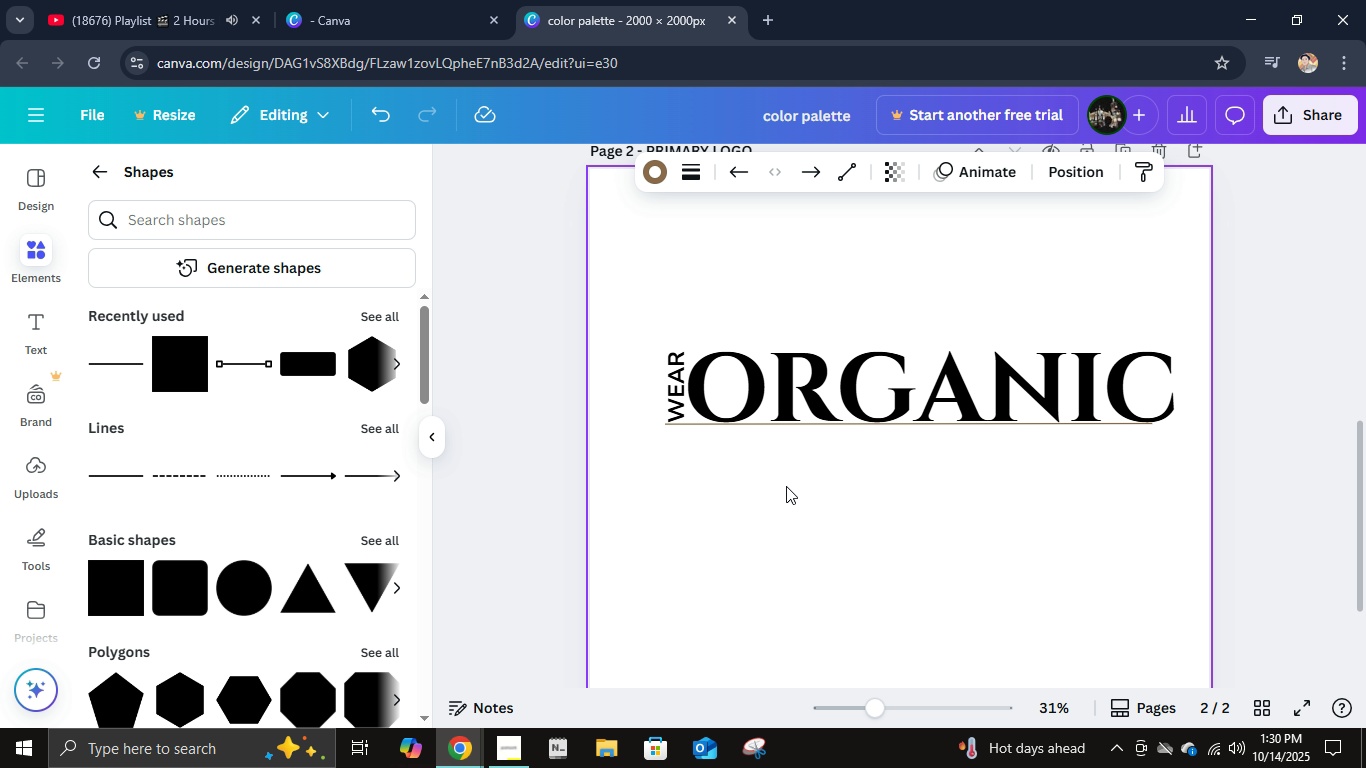 
key(ArrowRight)
 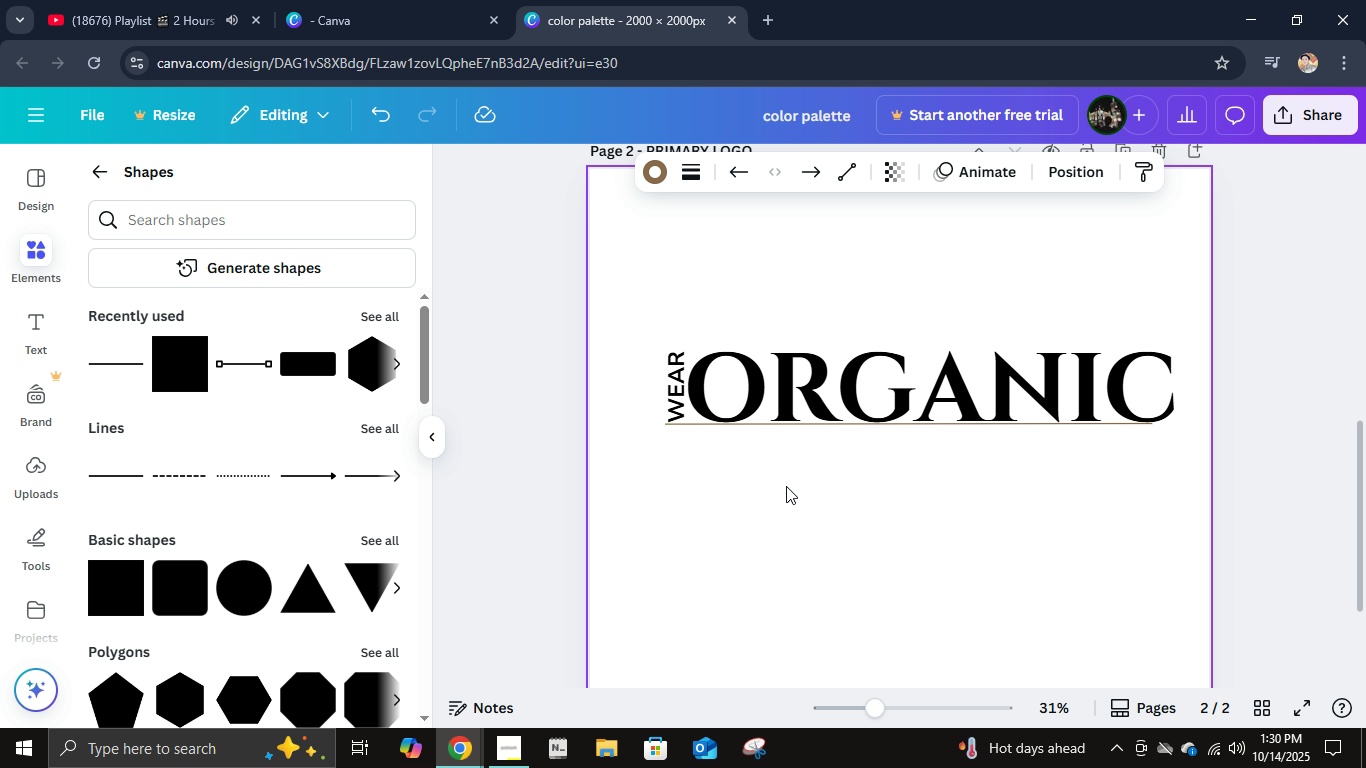 
key(ArrowRight)
 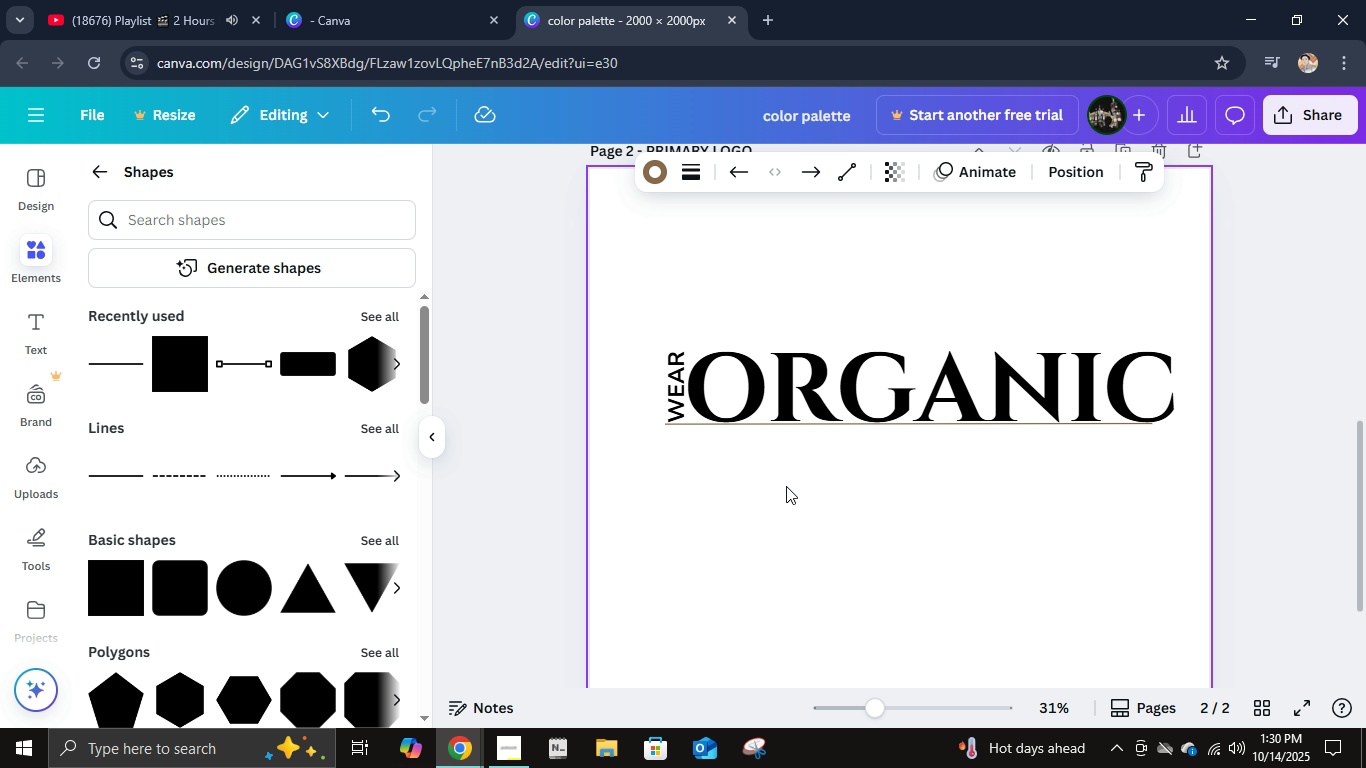 
key(ArrowRight)
 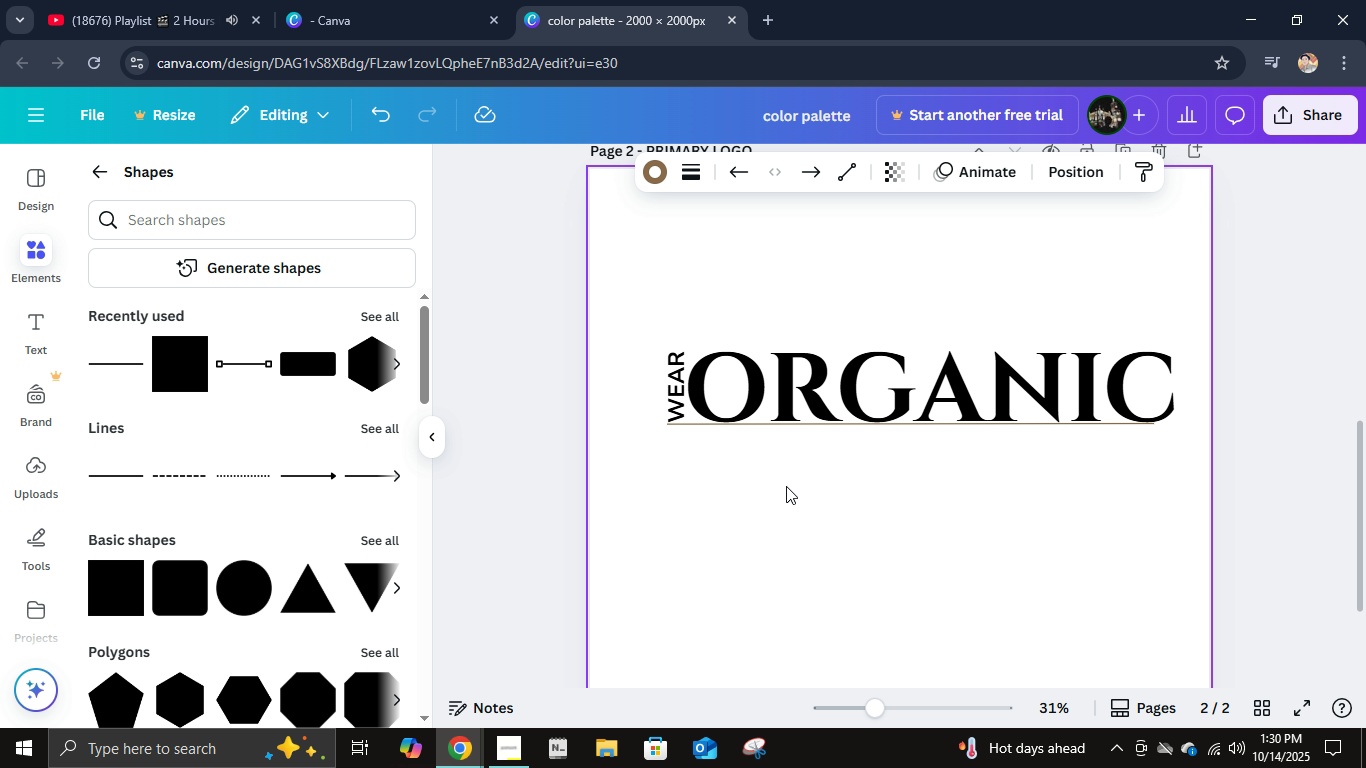 
hold_key(key=ArrowLeft, duration=0.52)
 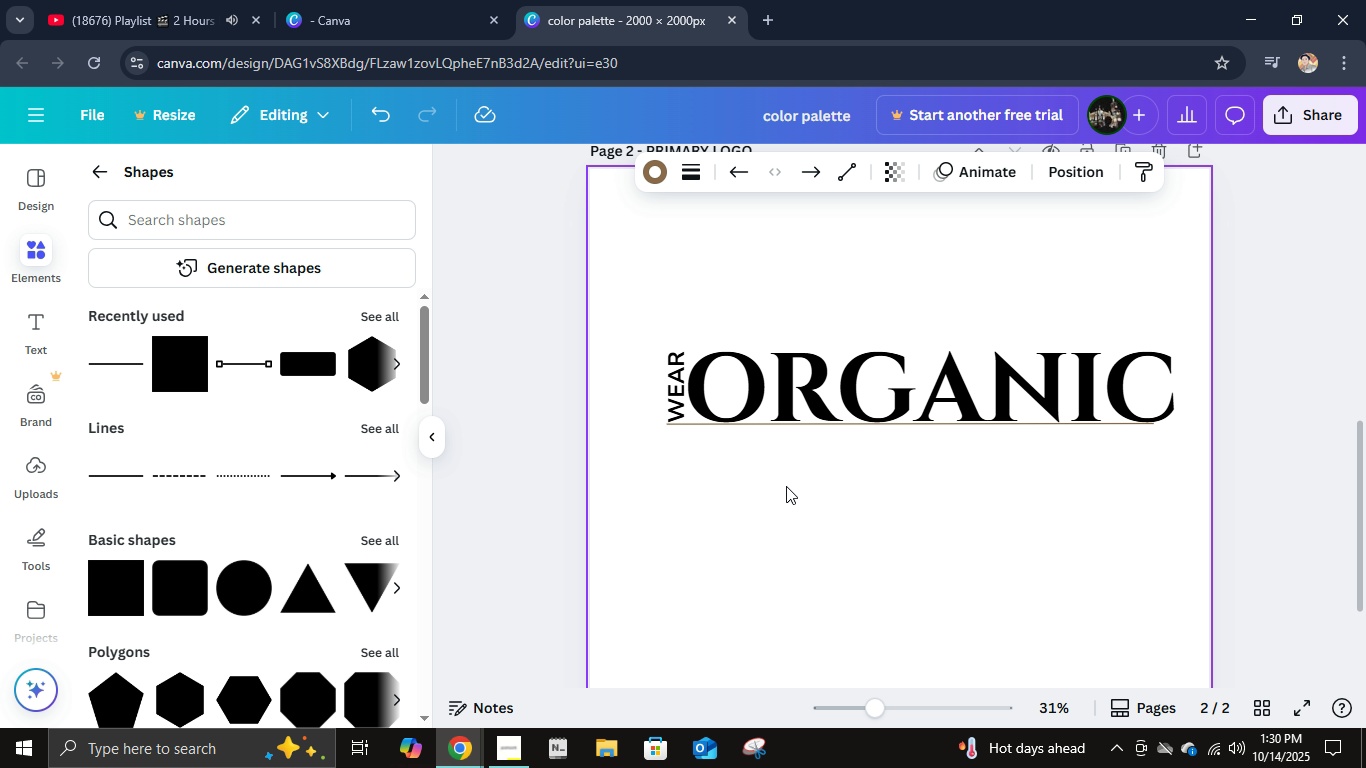 
hold_key(key=ArrowRight, duration=0.58)
 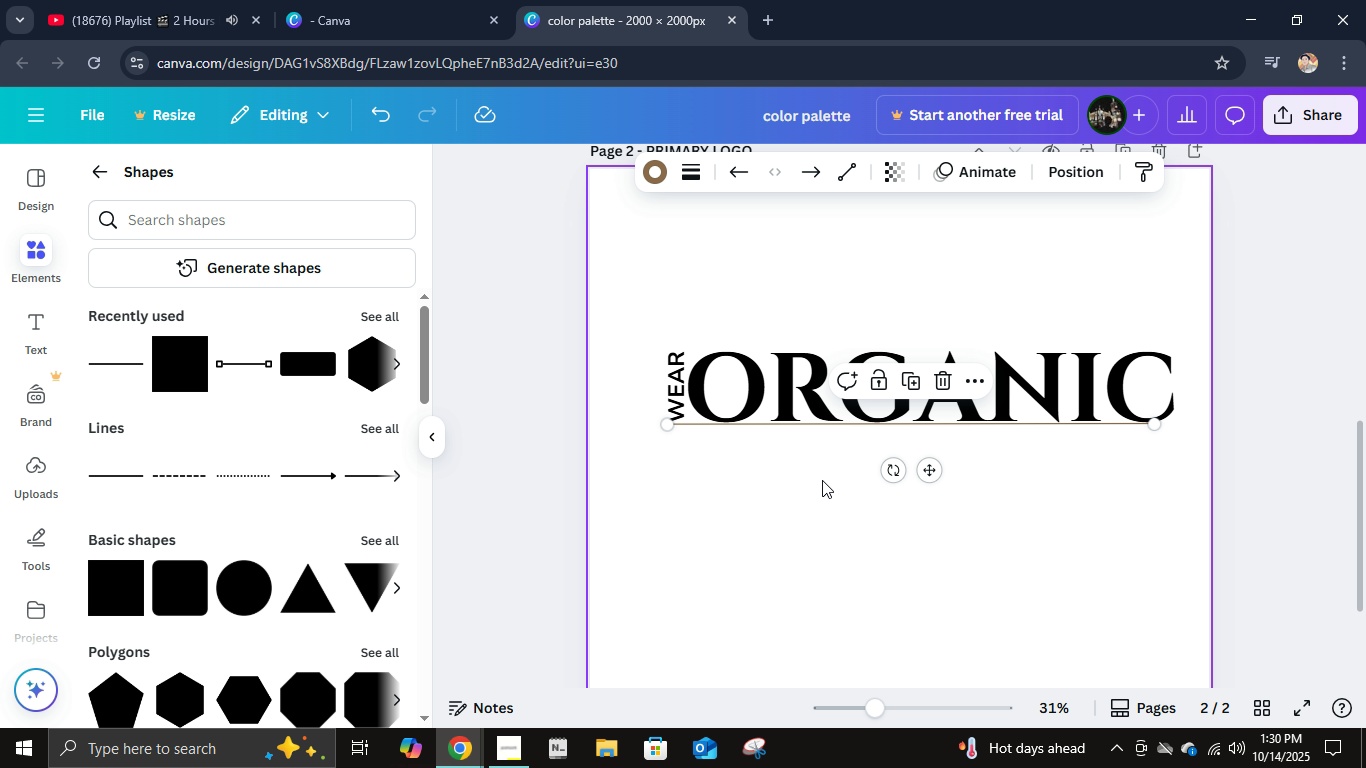 
hold_key(key=ArrowDown, duration=0.54)
 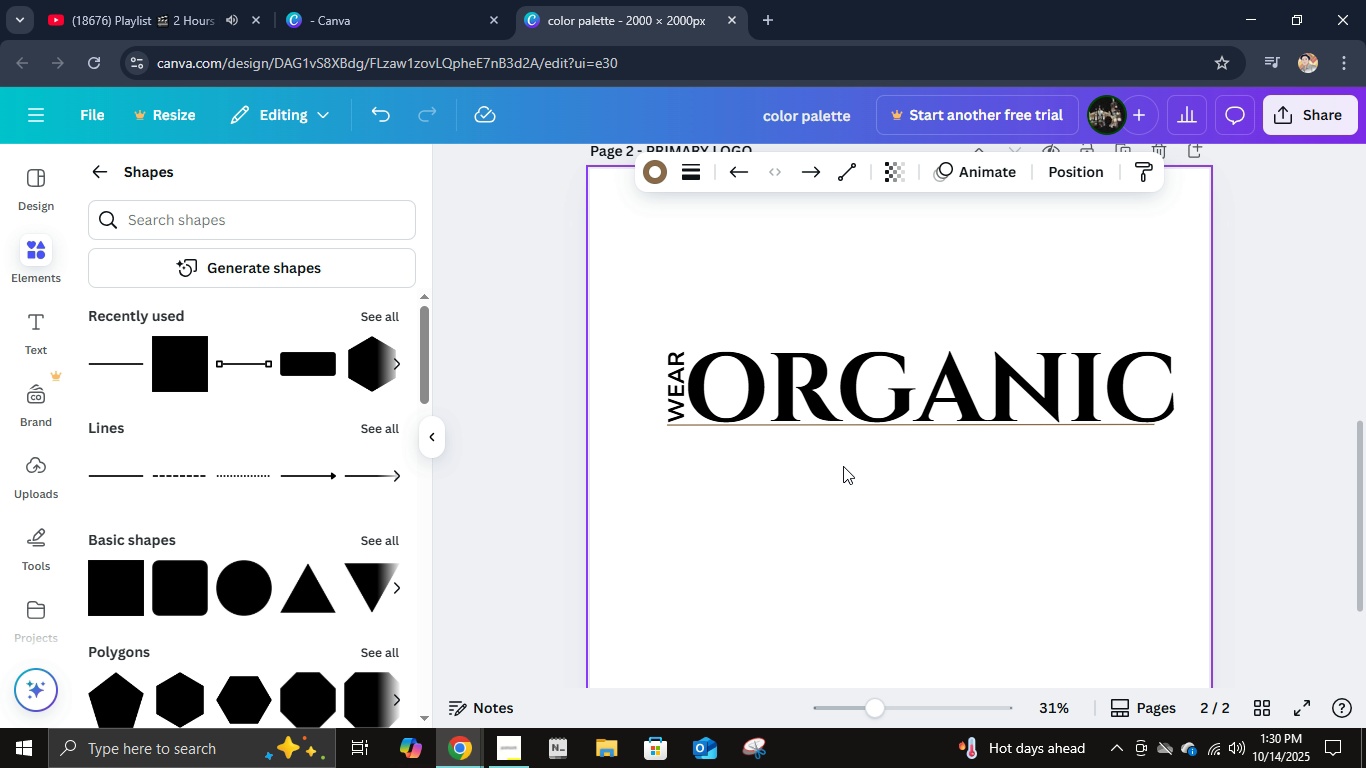 
key(ArrowDown)
 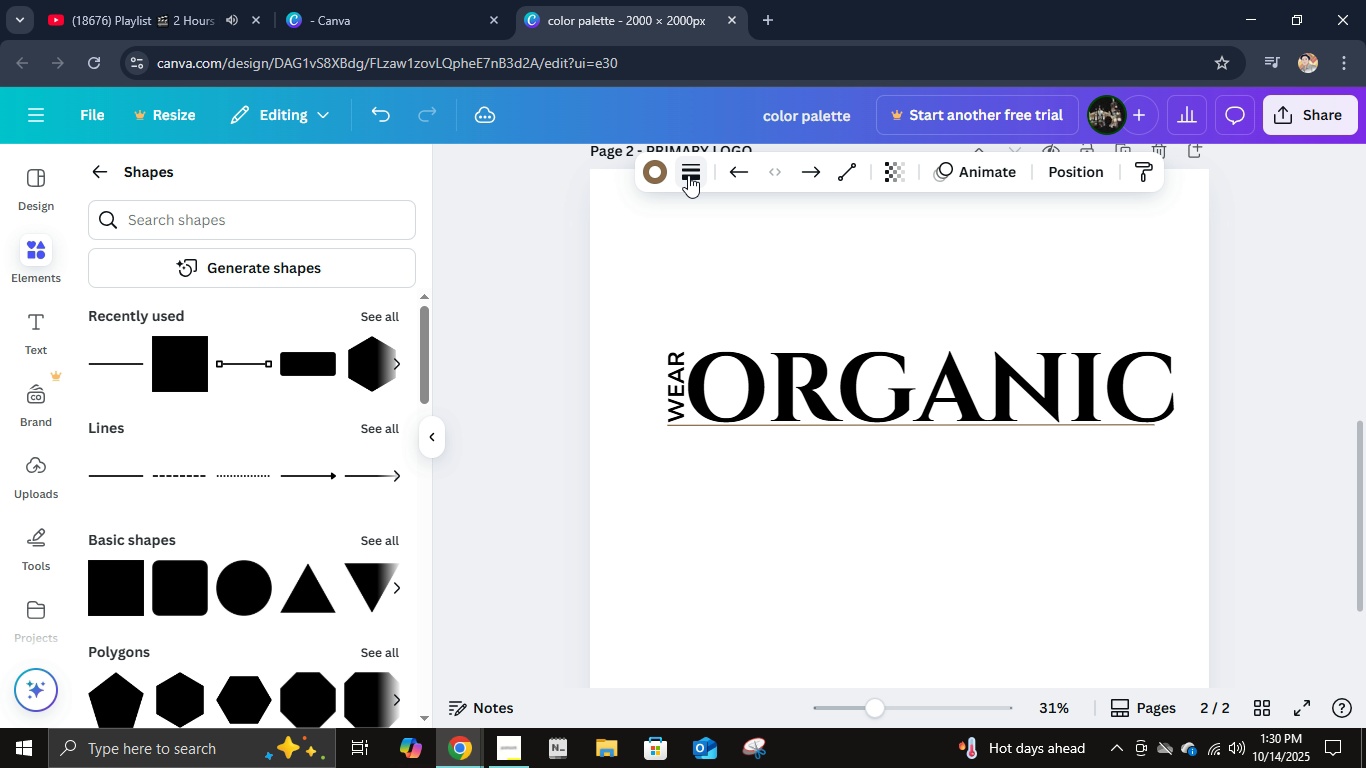 
left_click([688, 175])
 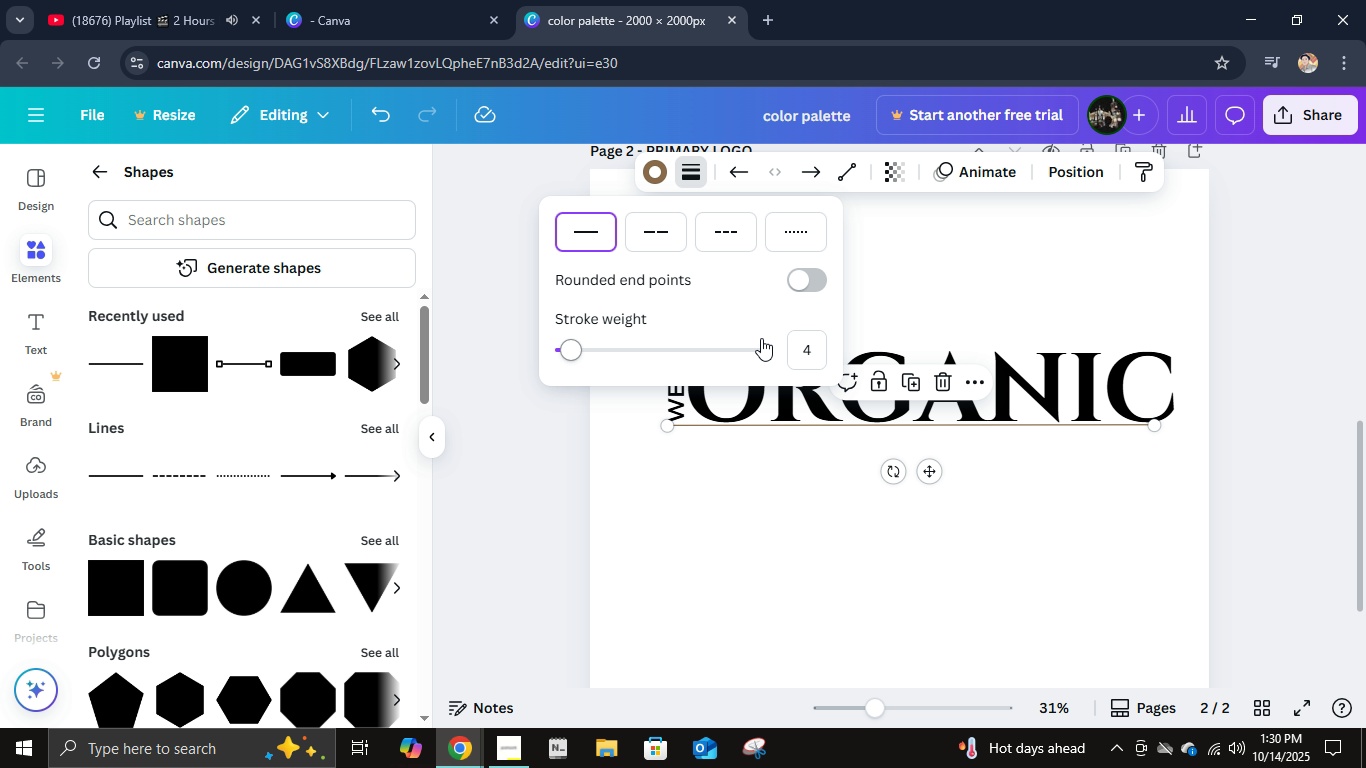 
left_click([761, 338])
 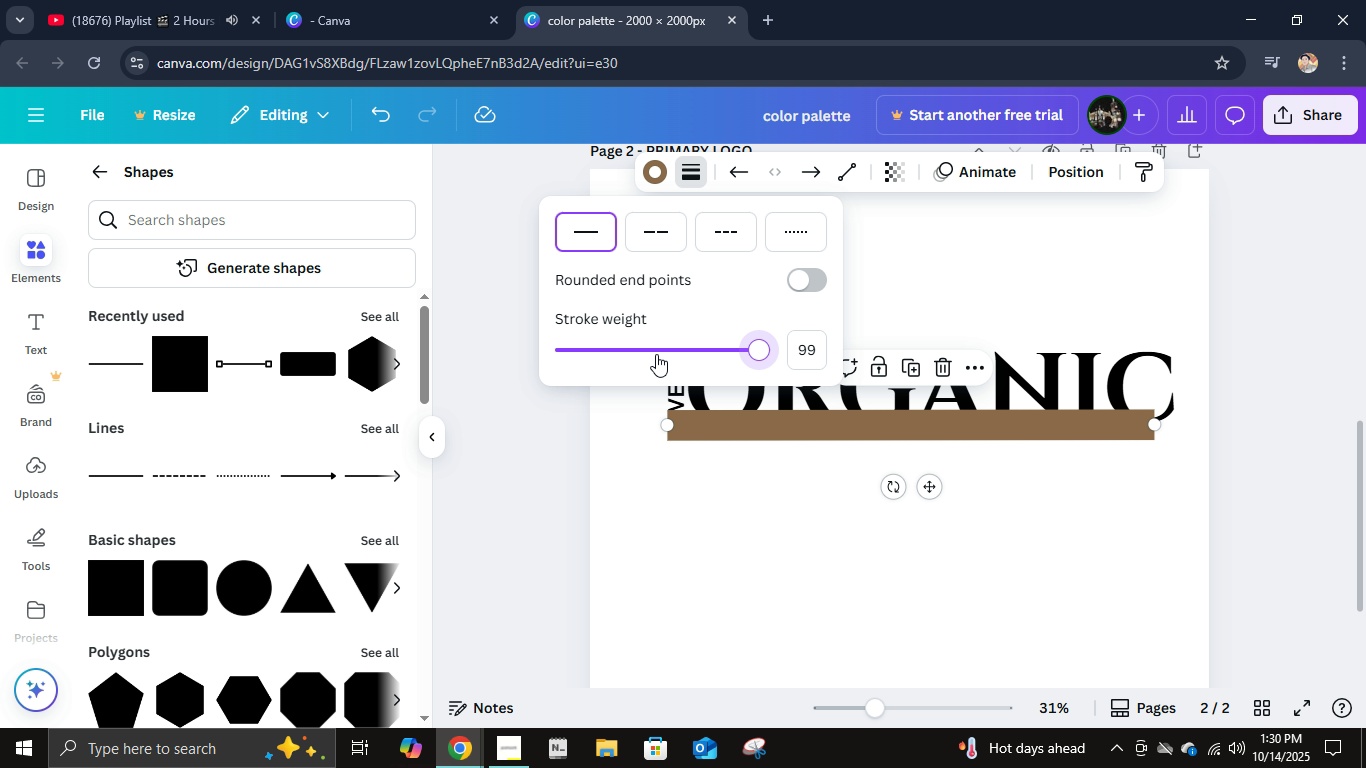 
double_click([656, 354])
 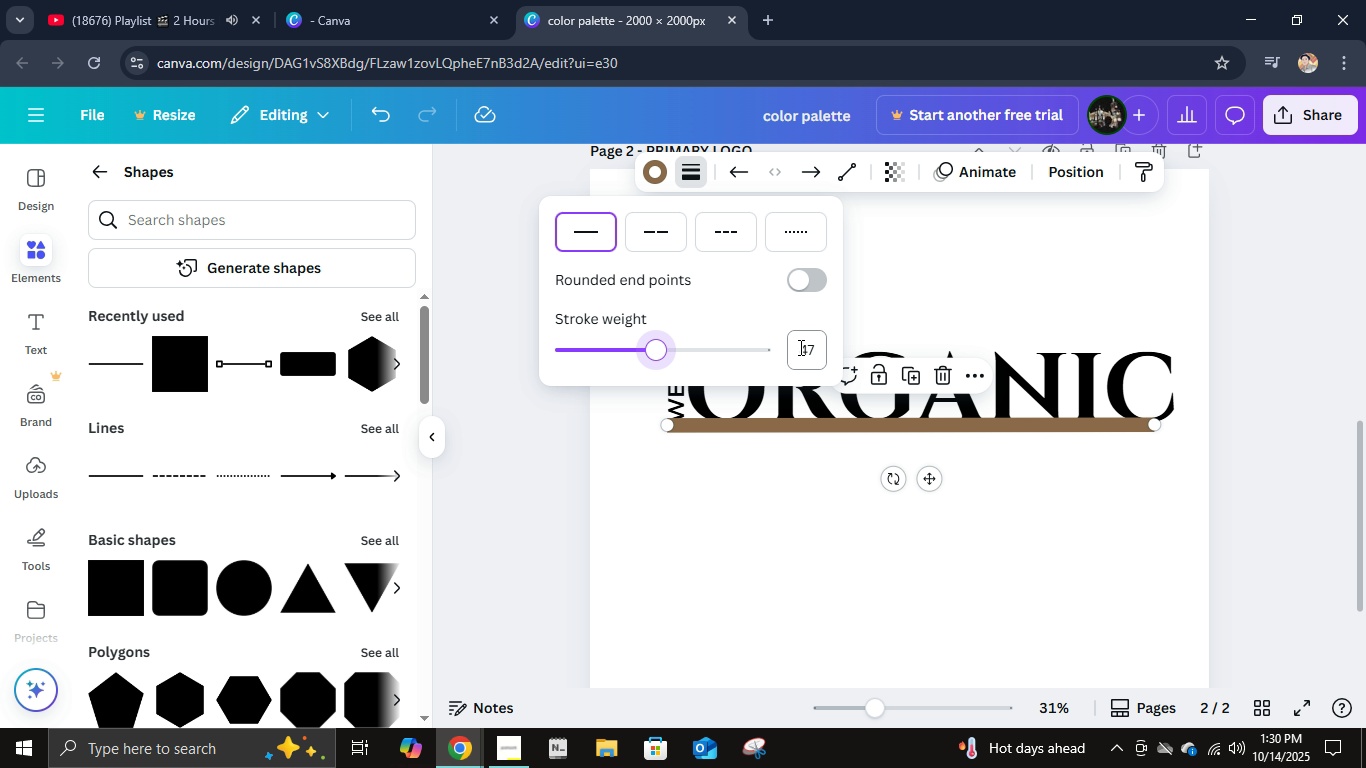 
left_click([799, 347])
 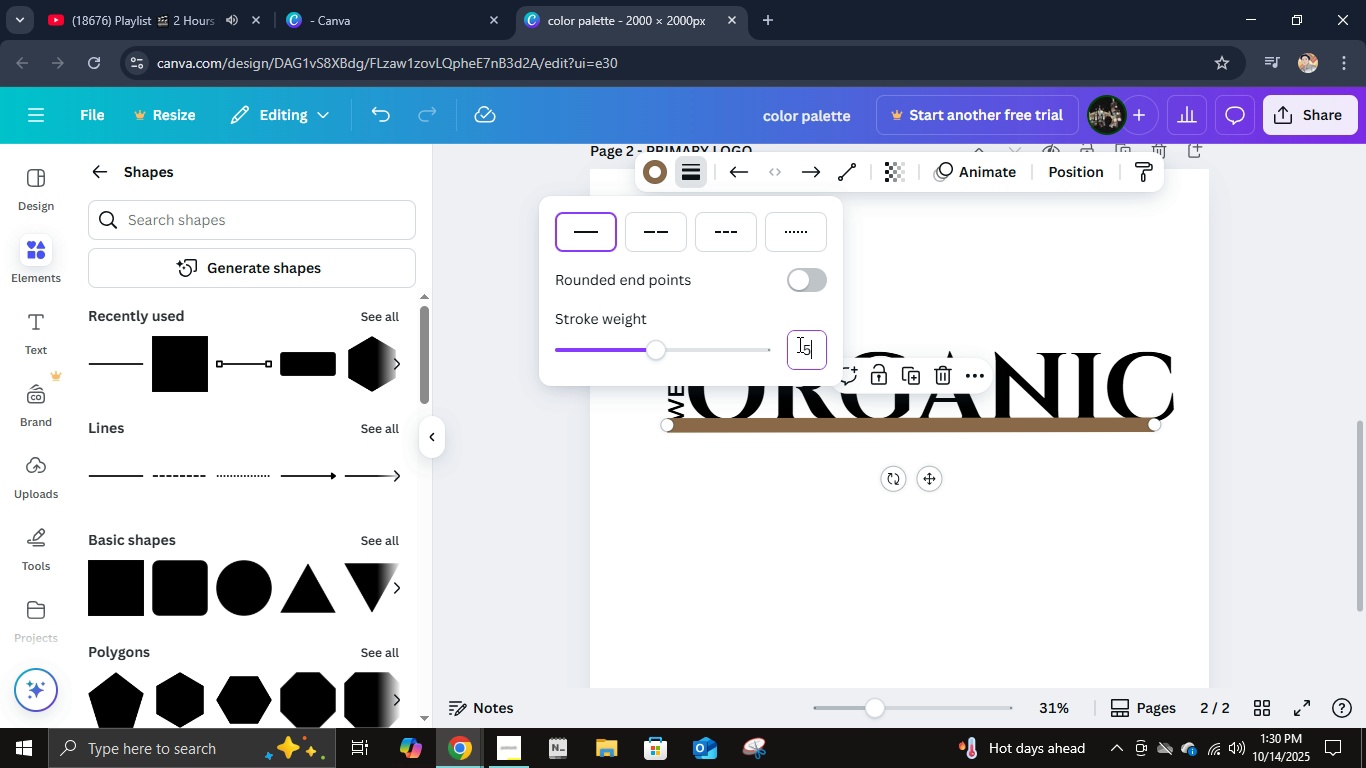 
key(Numpad5)
 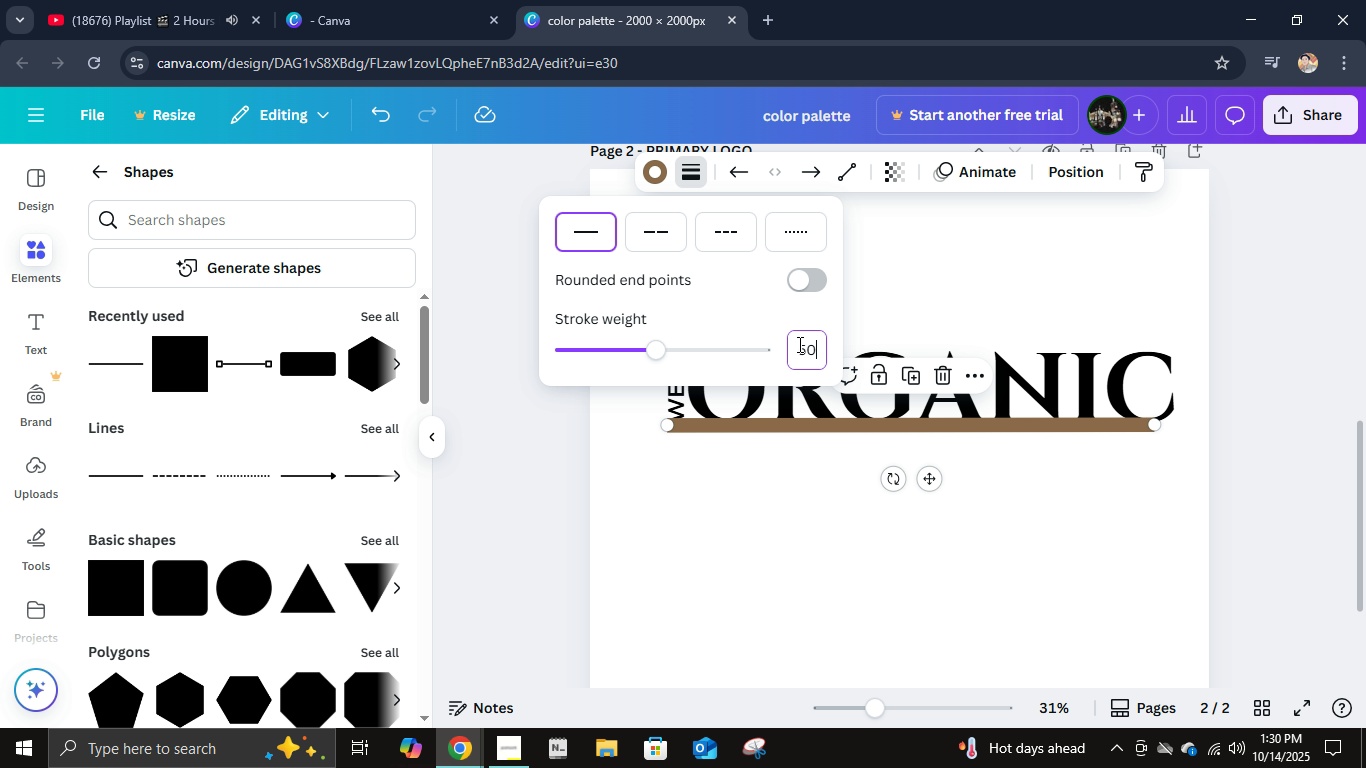 
key(Numpad0)
 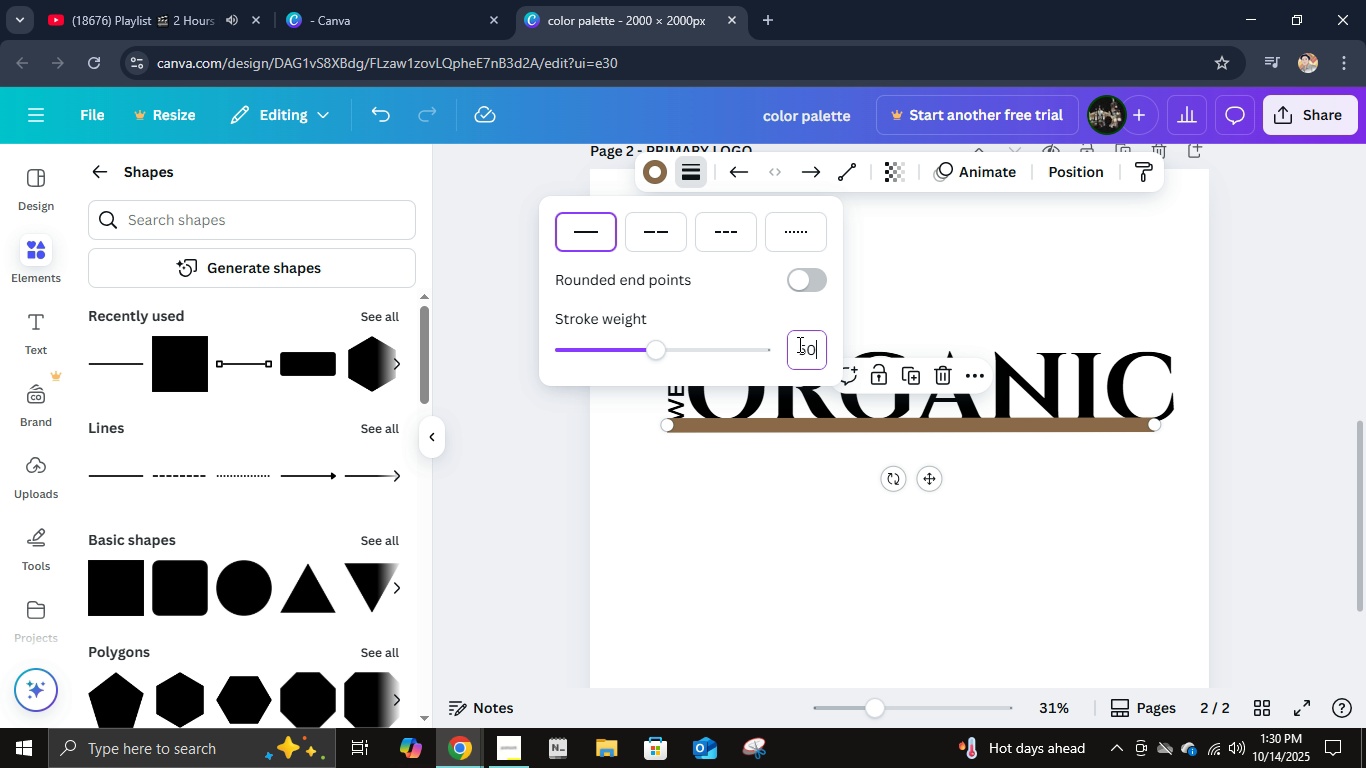 
key(NumpadEnter)
 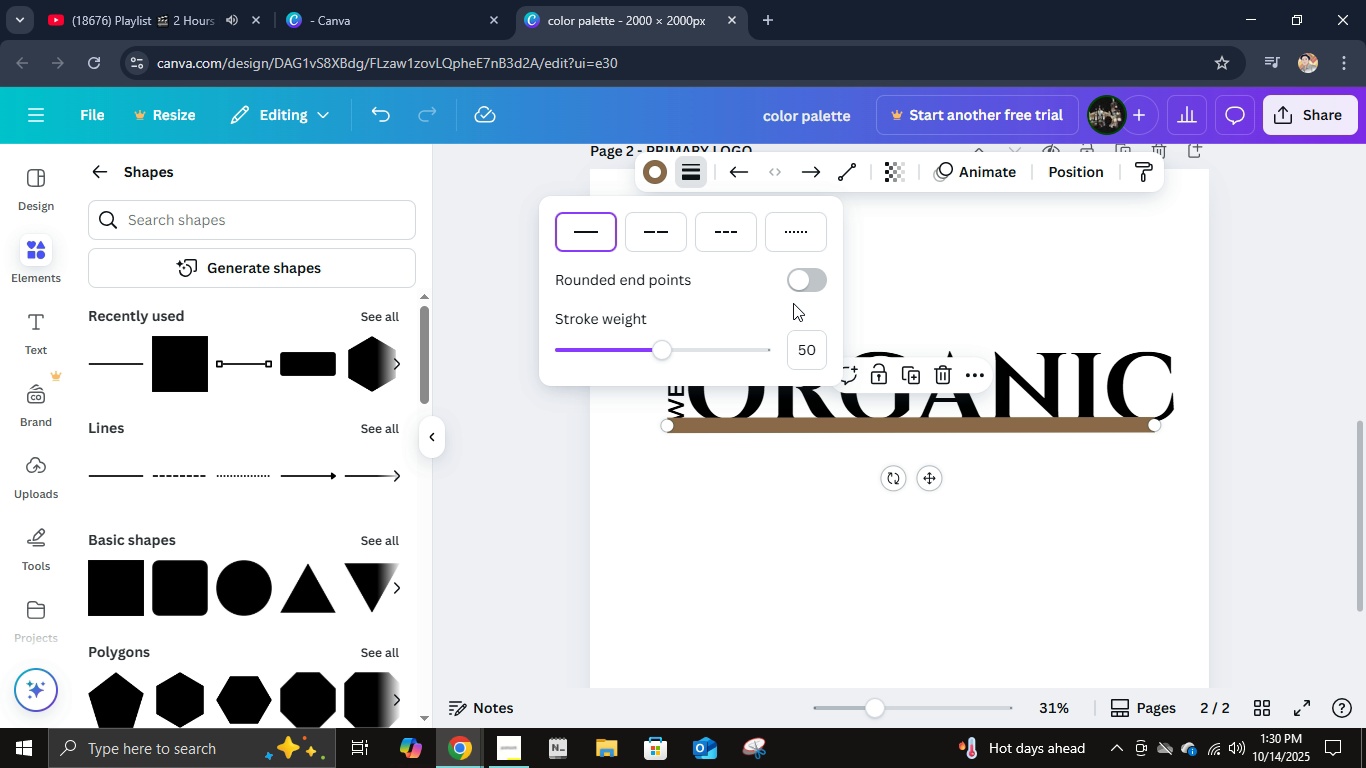 
left_click([807, 275])
 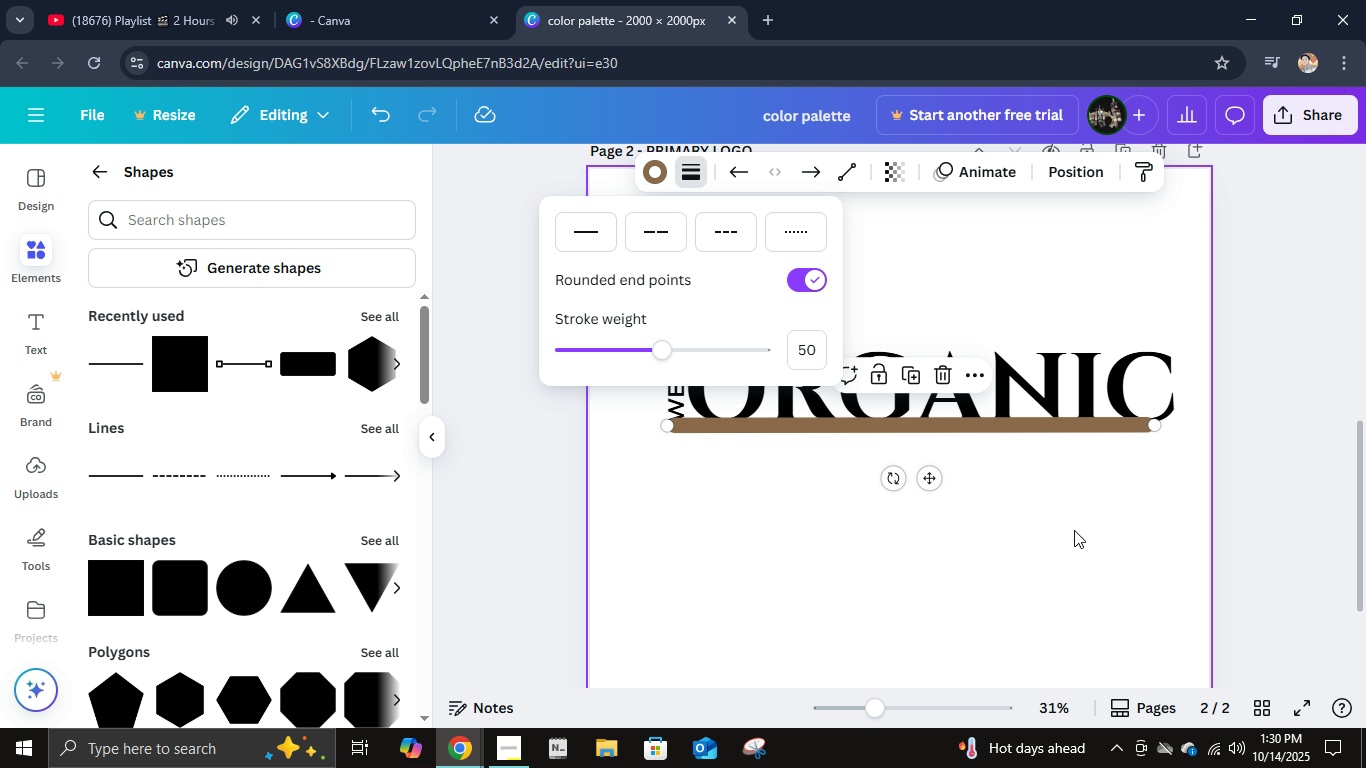 
left_click([1074, 530])
 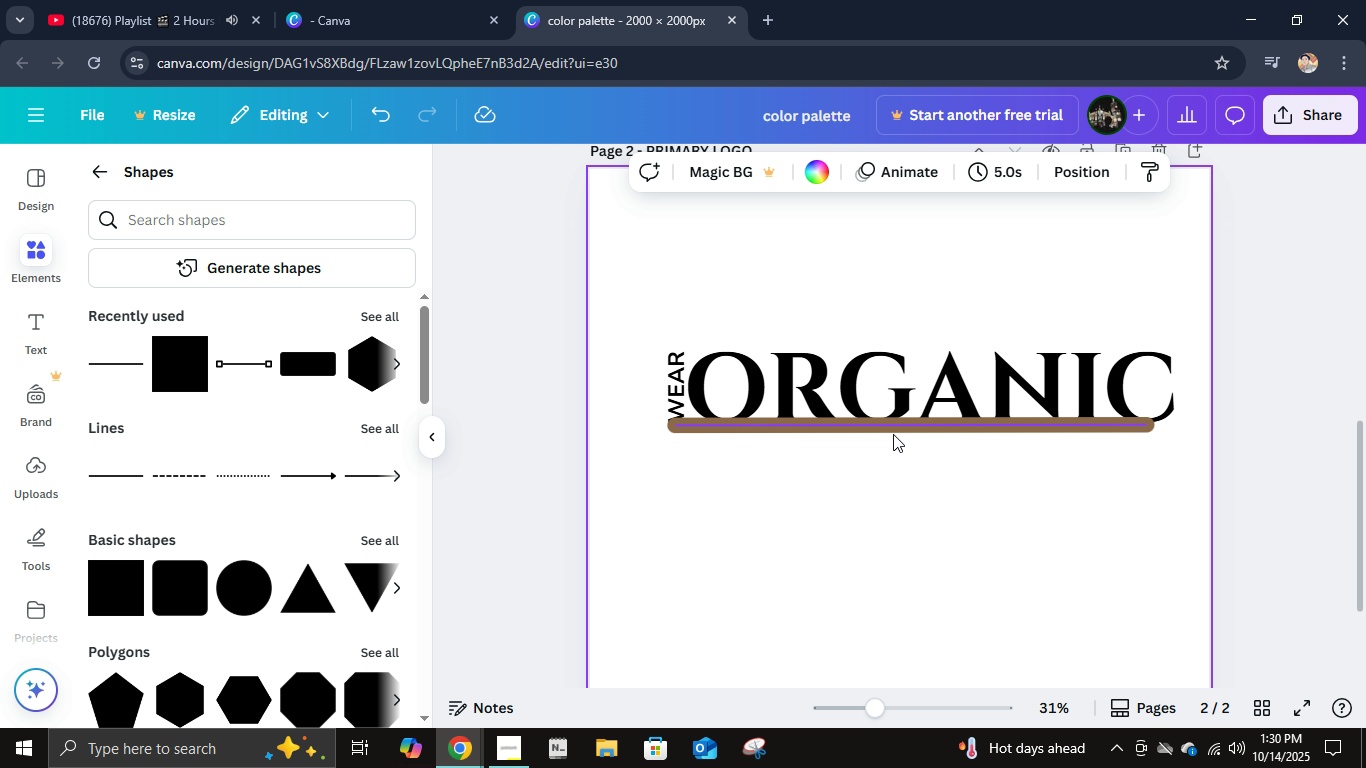 
left_click([893, 434])
 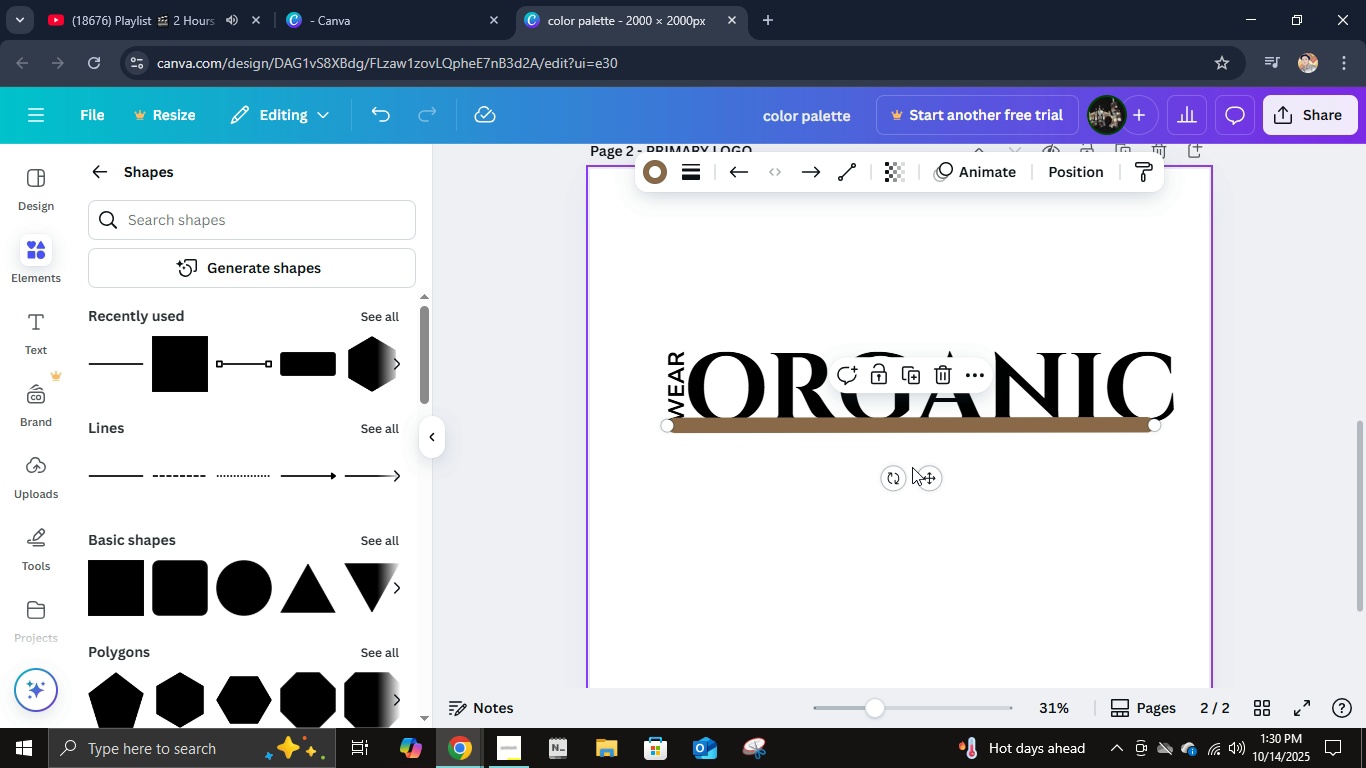 
hold_key(key=ArrowDown, duration=1.33)
 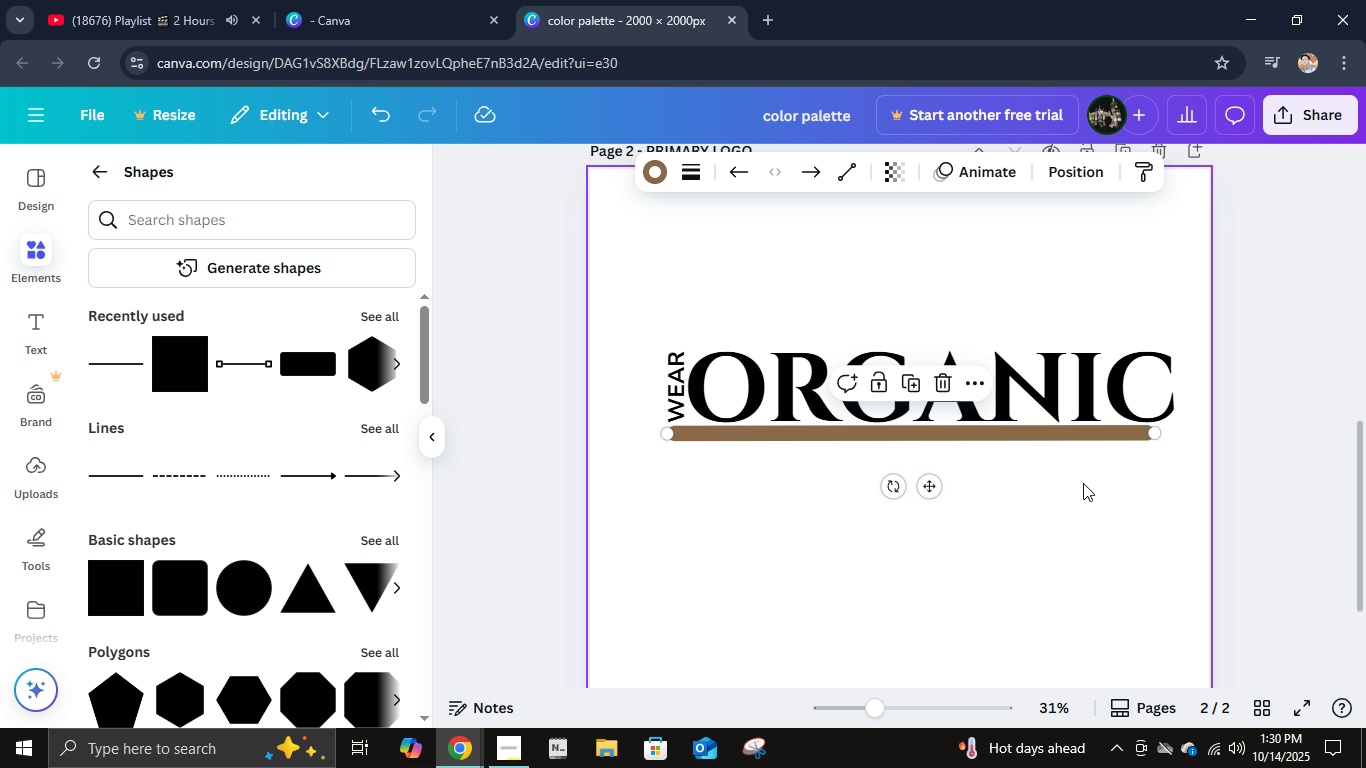 
left_click([1084, 483])
 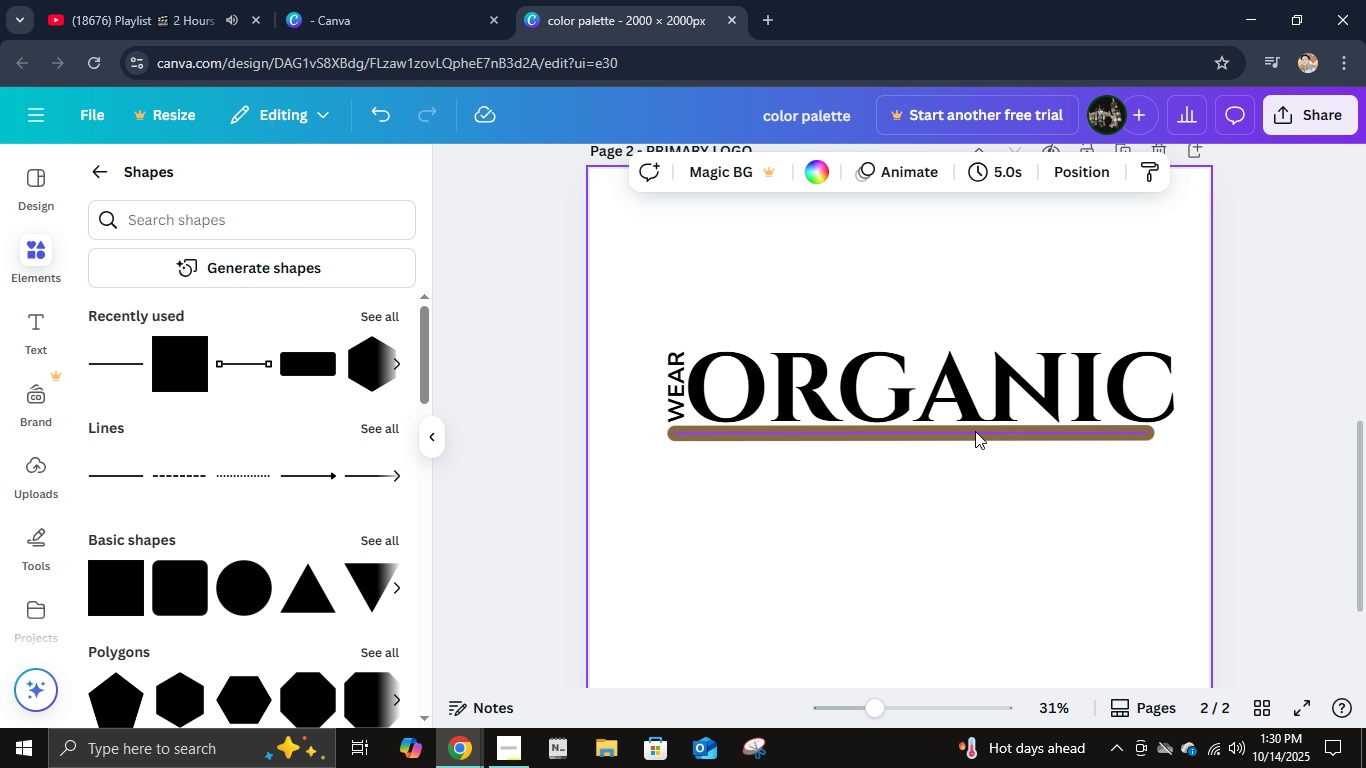 
left_click([975, 433])
 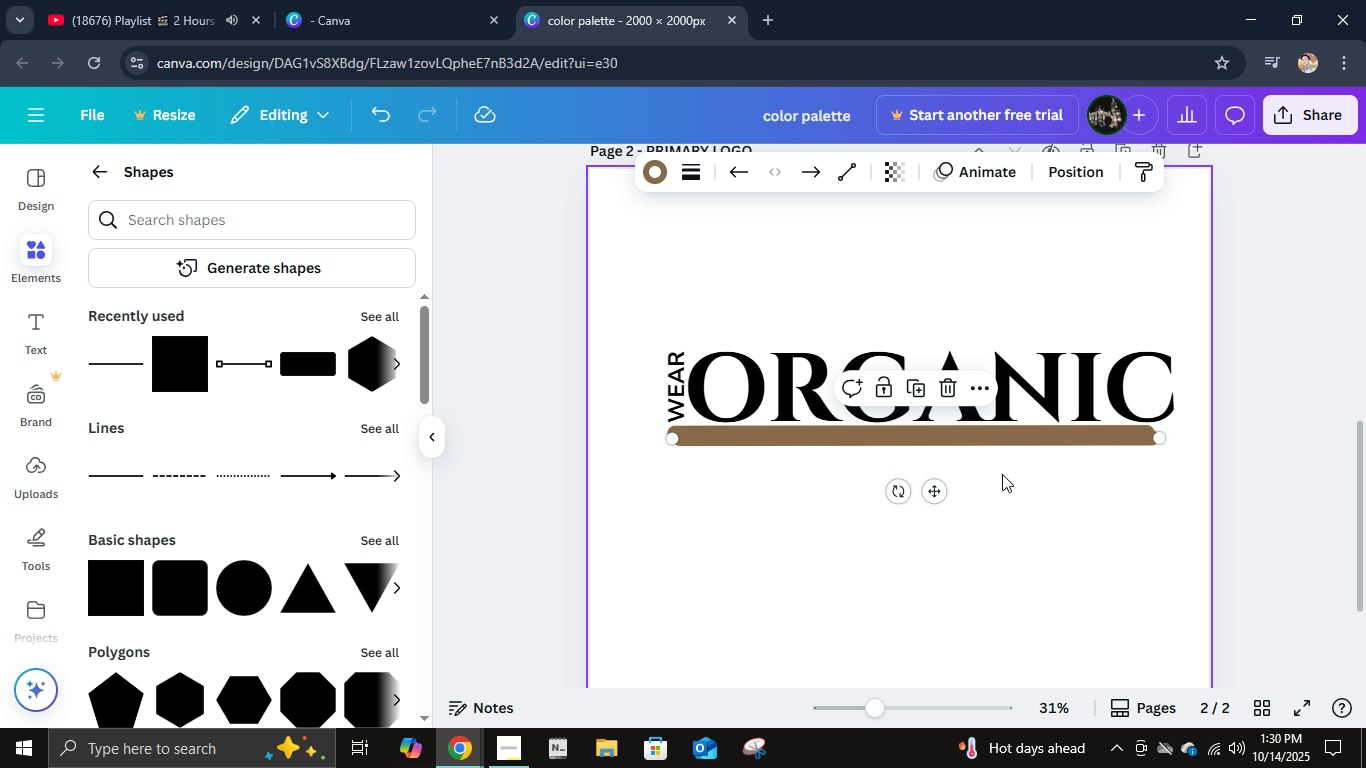 
key(Control+ControlLeft)
 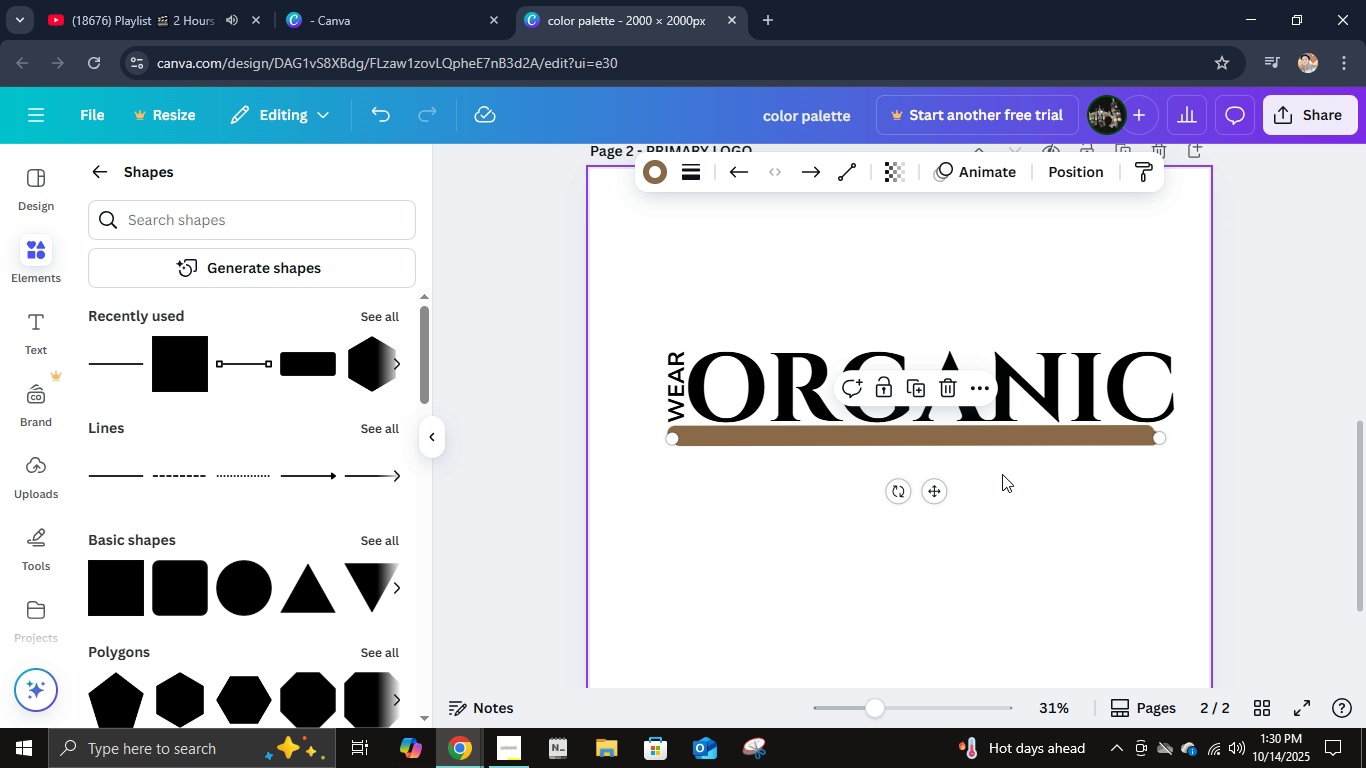 
key(Control+D)
 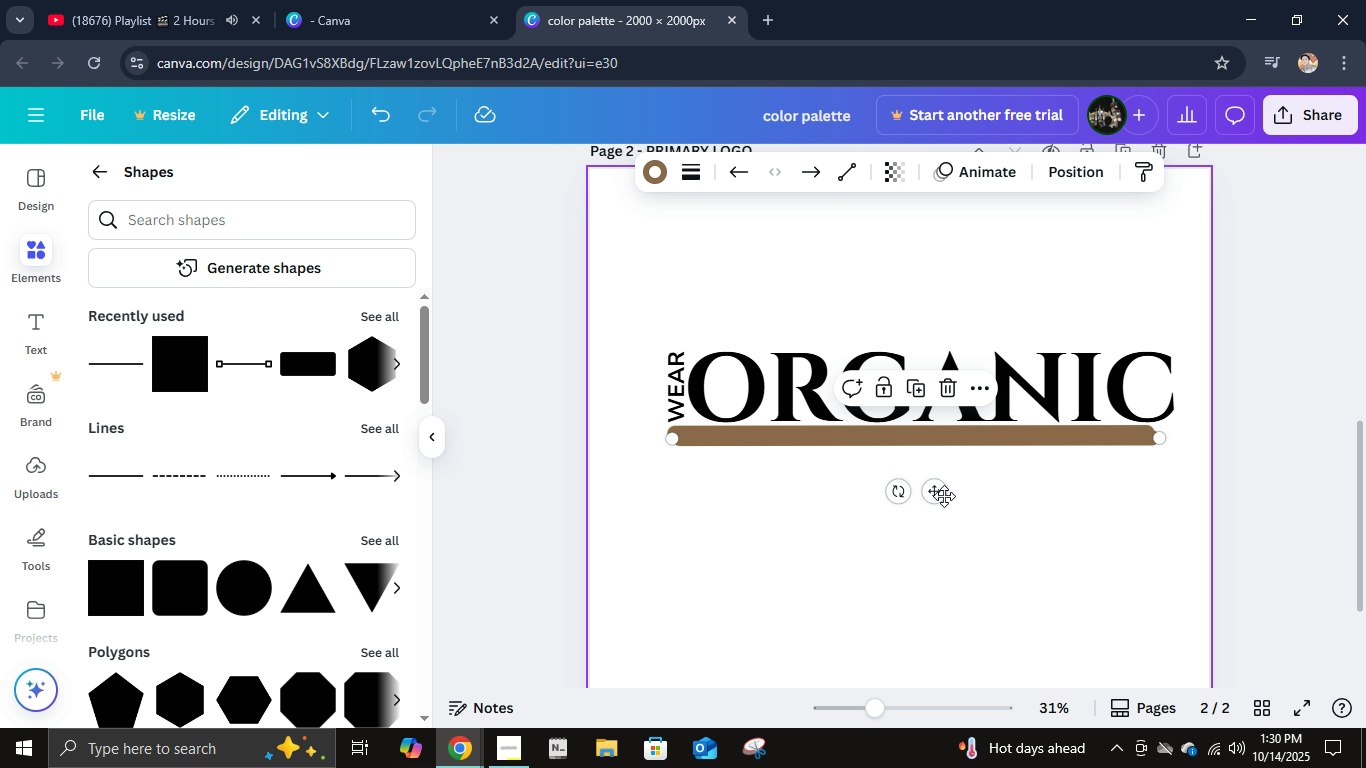 
left_click_drag(start_coordinate=[939, 495], to_coordinate=[932, 505])
 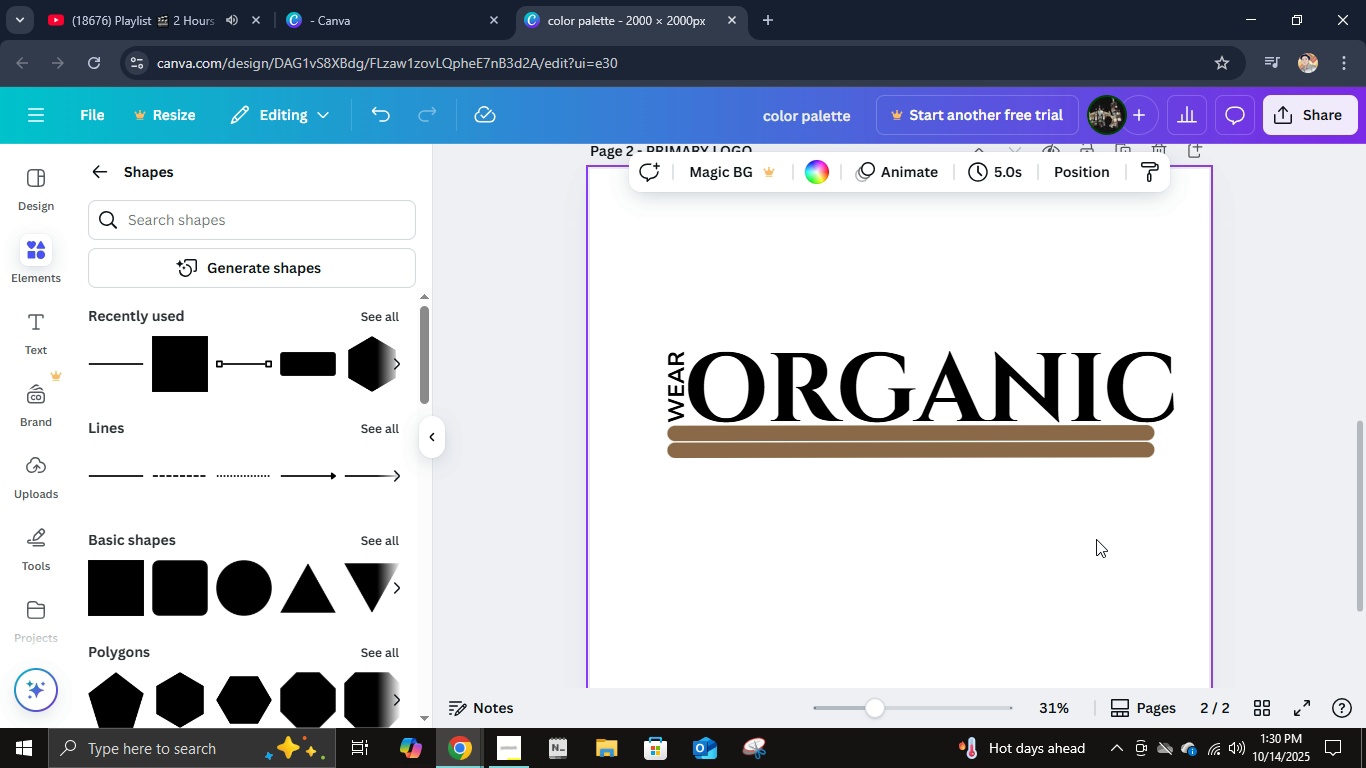 
wait(7.19)
 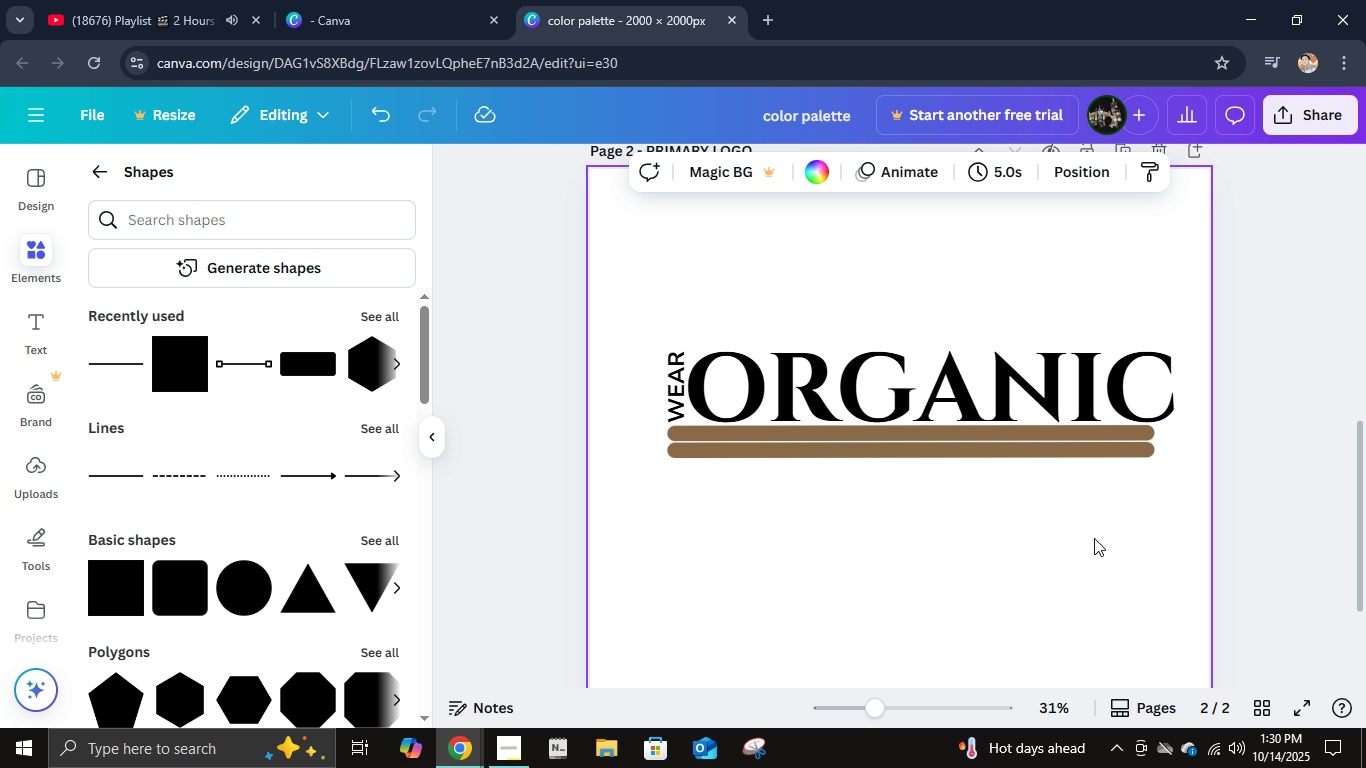 
left_click([1130, 405])
 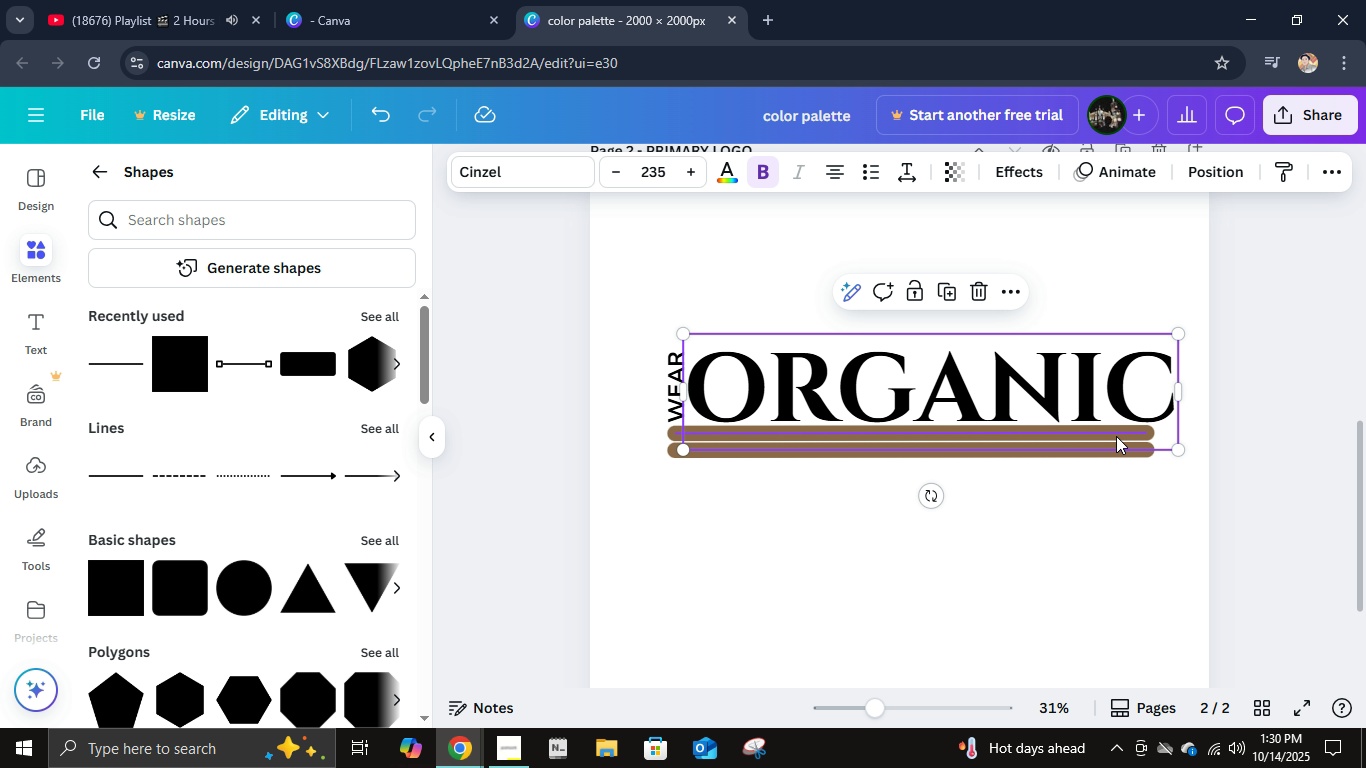 
left_click([1116, 436])
 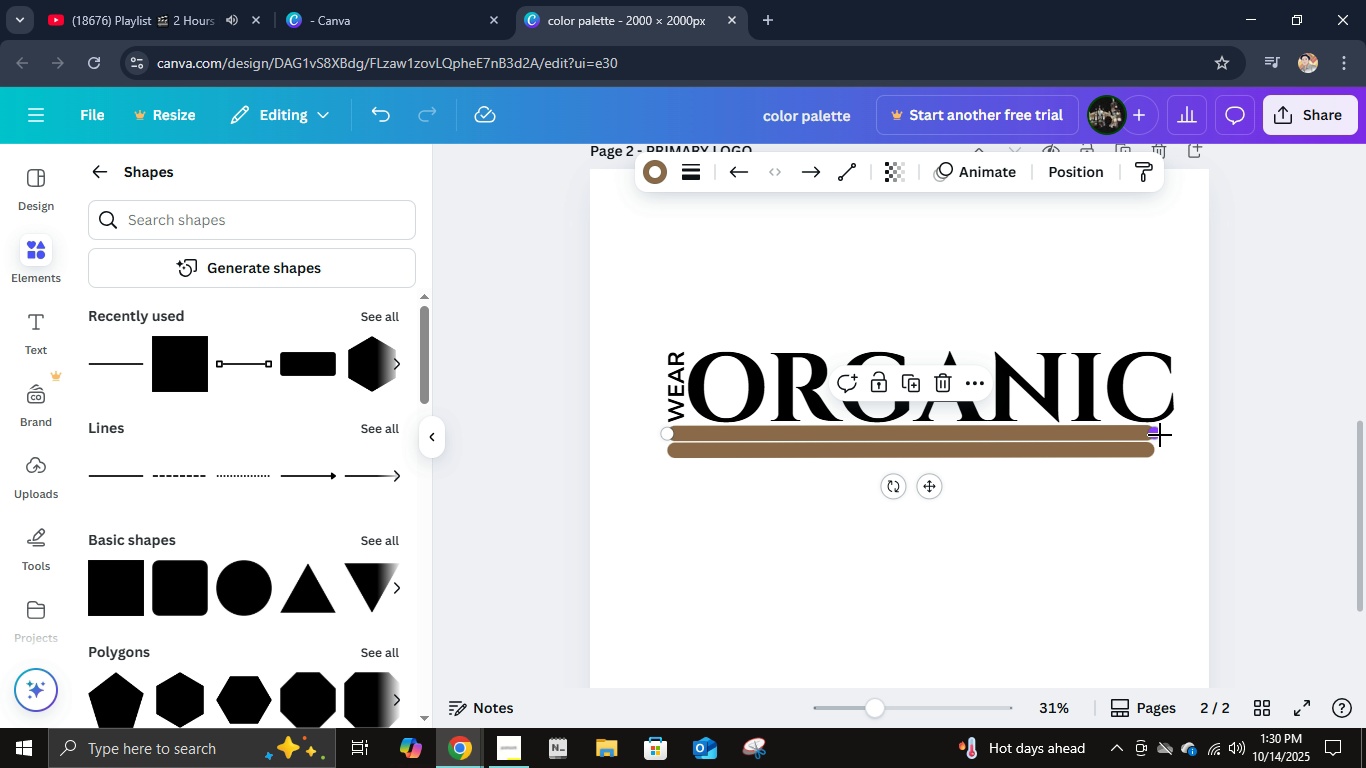 
hold_key(key=ControlRight, duration=0.98)
scroll: coordinate [1219, 416], scroll_direction: up, amount: 4.0
 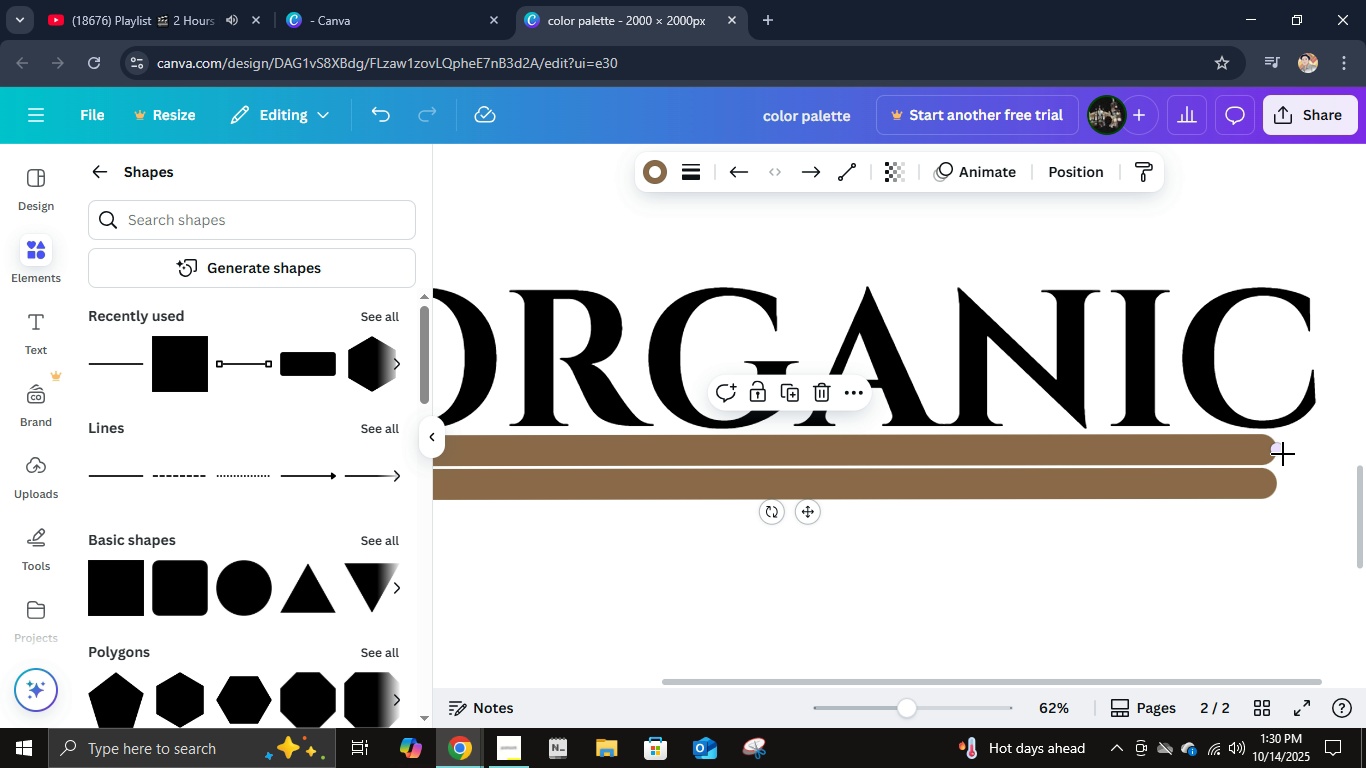 
left_click_drag(start_coordinate=[1282, 452], to_coordinate=[1321, 447])
 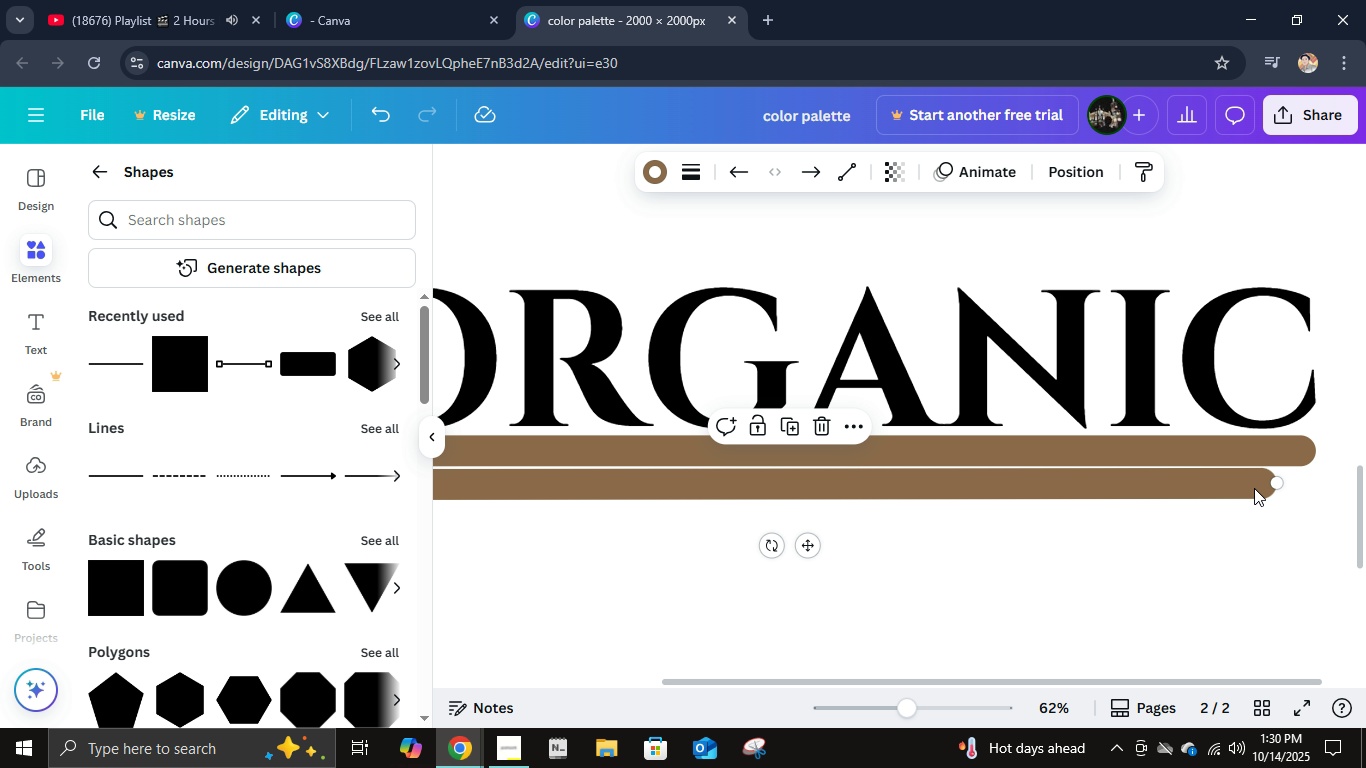 
left_click([1254, 488])
 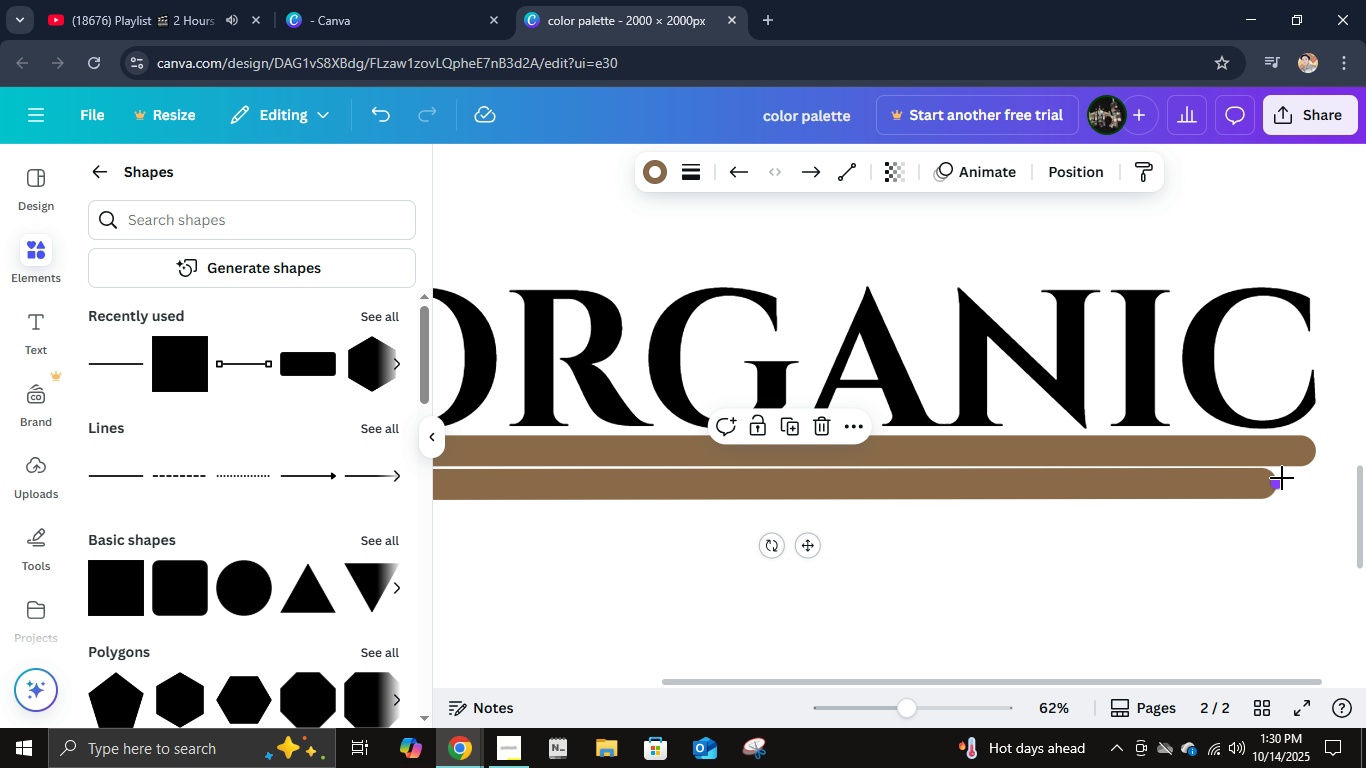 
left_click_drag(start_coordinate=[1282, 478], to_coordinate=[1320, 480])
 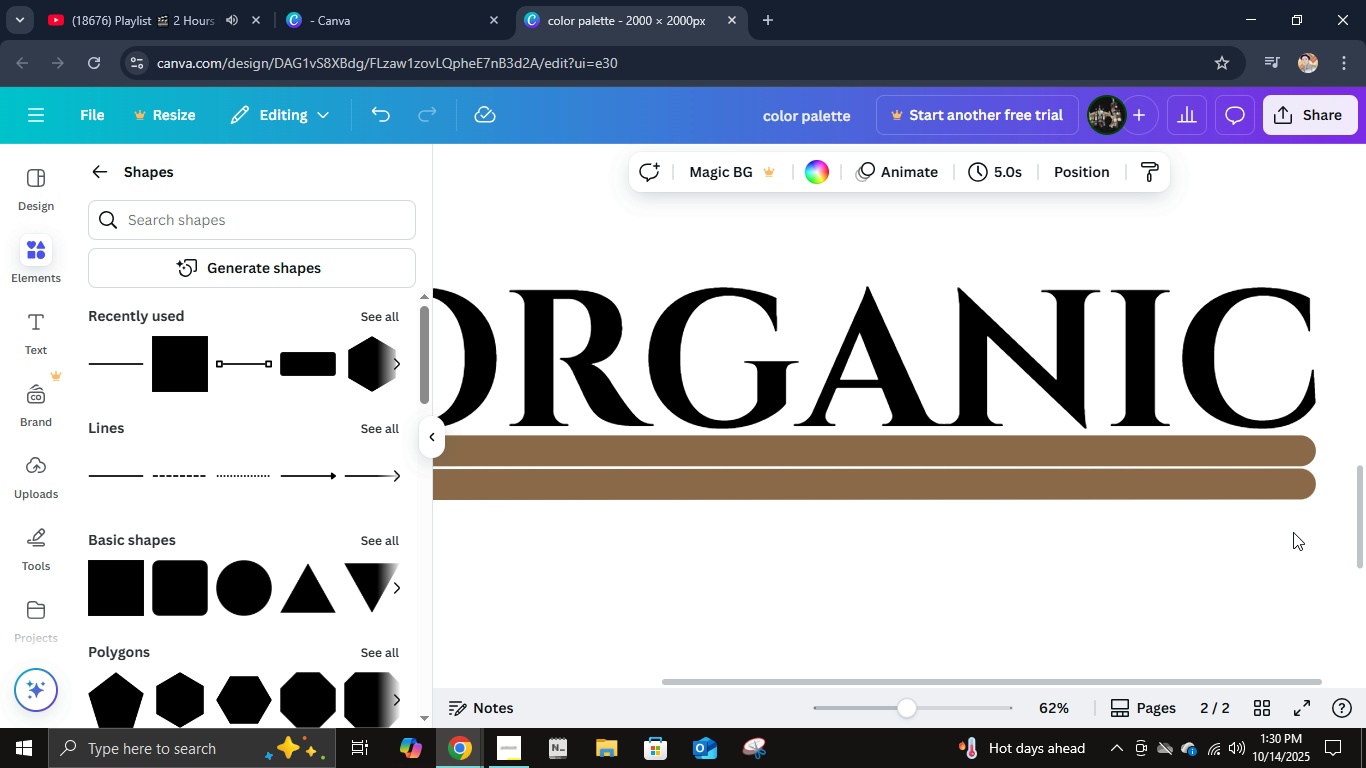 
left_click([1293, 532])
 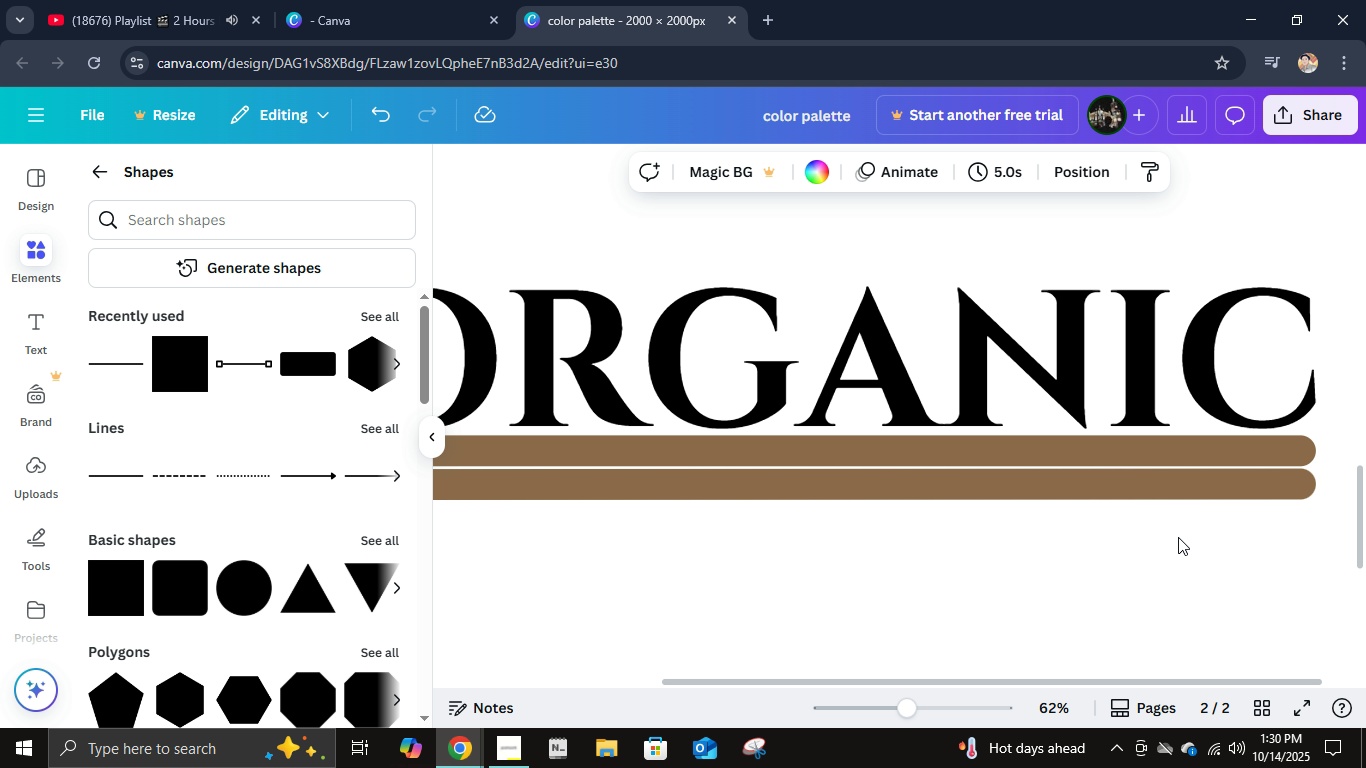 
hold_key(key=ControlRight, duration=0.56)
scroll: coordinate [1175, 537], scroll_direction: down, amount: 3.0
 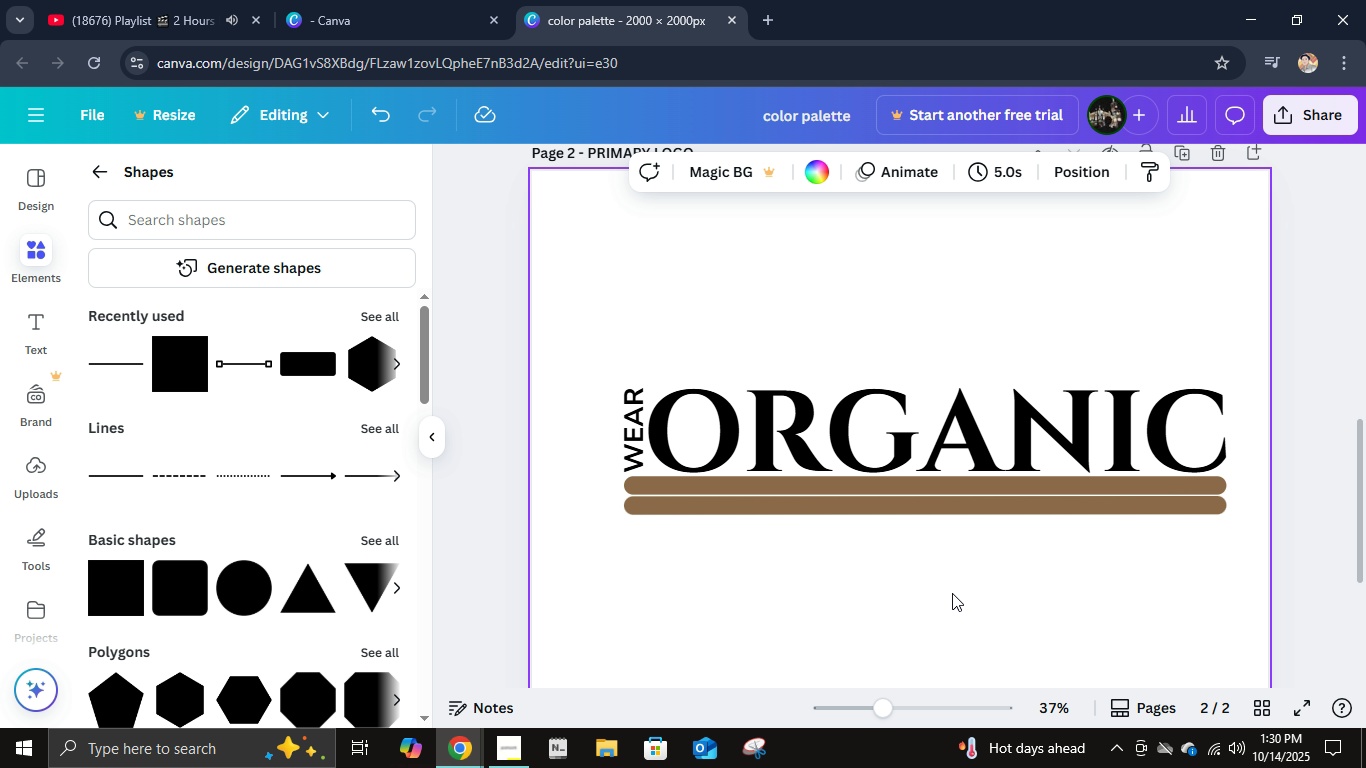 
scroll: coordinate [954, 588], scroll_direction: up, amount: 2.0
 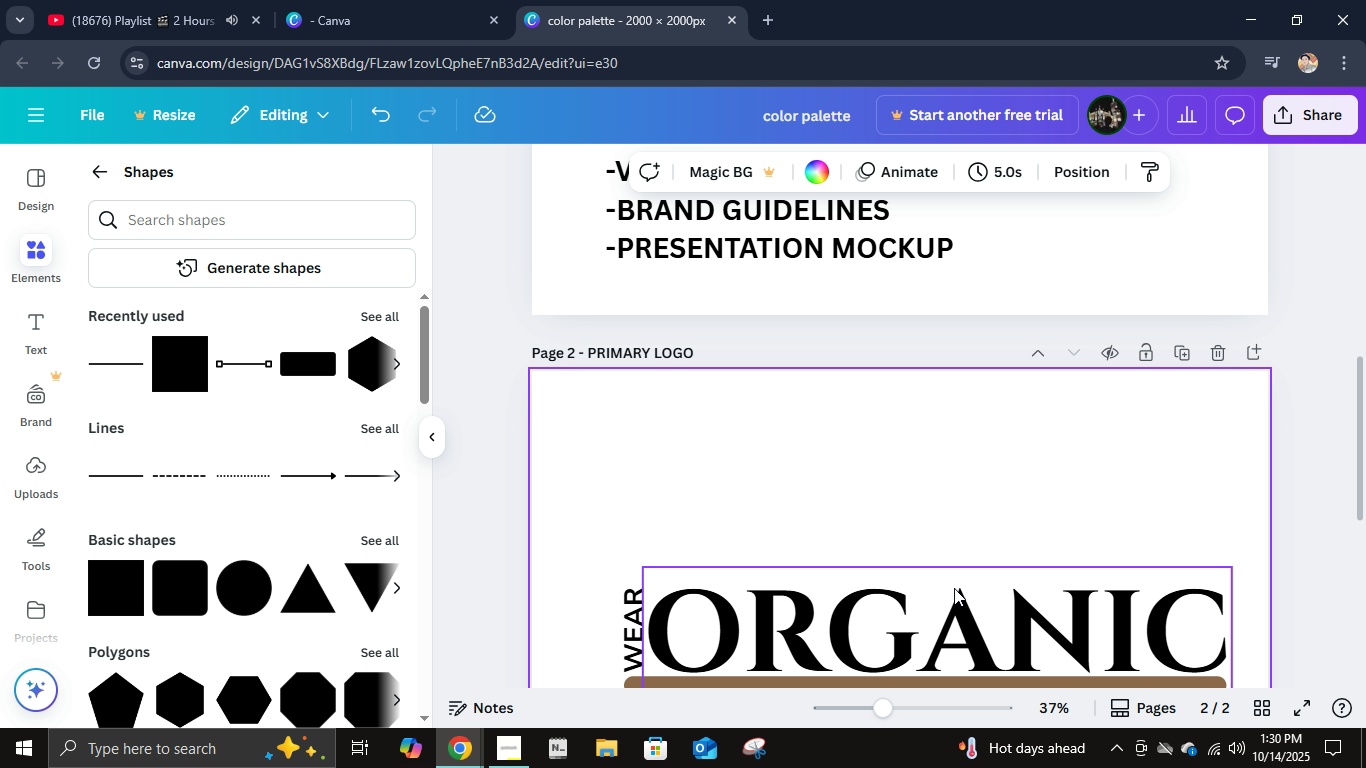 
scroll: coordinate [954, 588], scroll_direction: down, amount: 2.0
 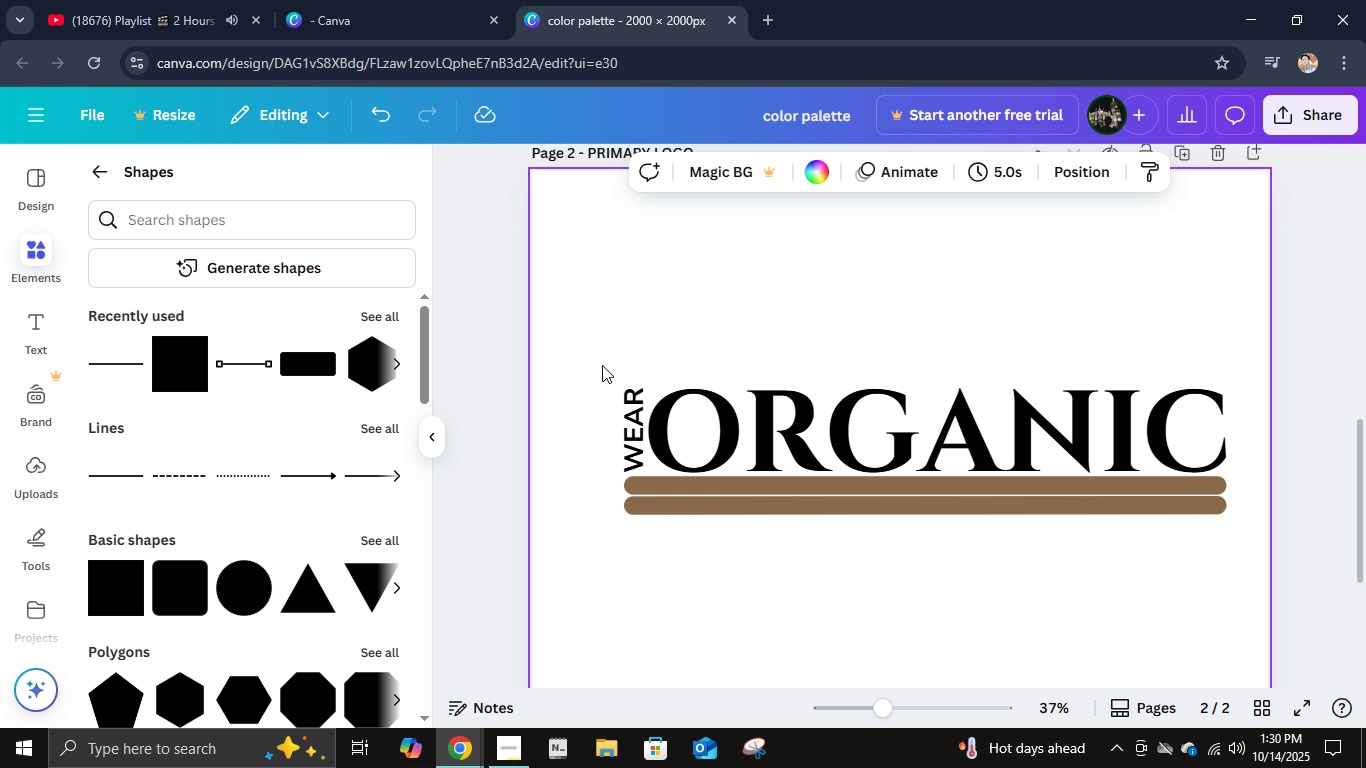 
left_click([629, 418])
 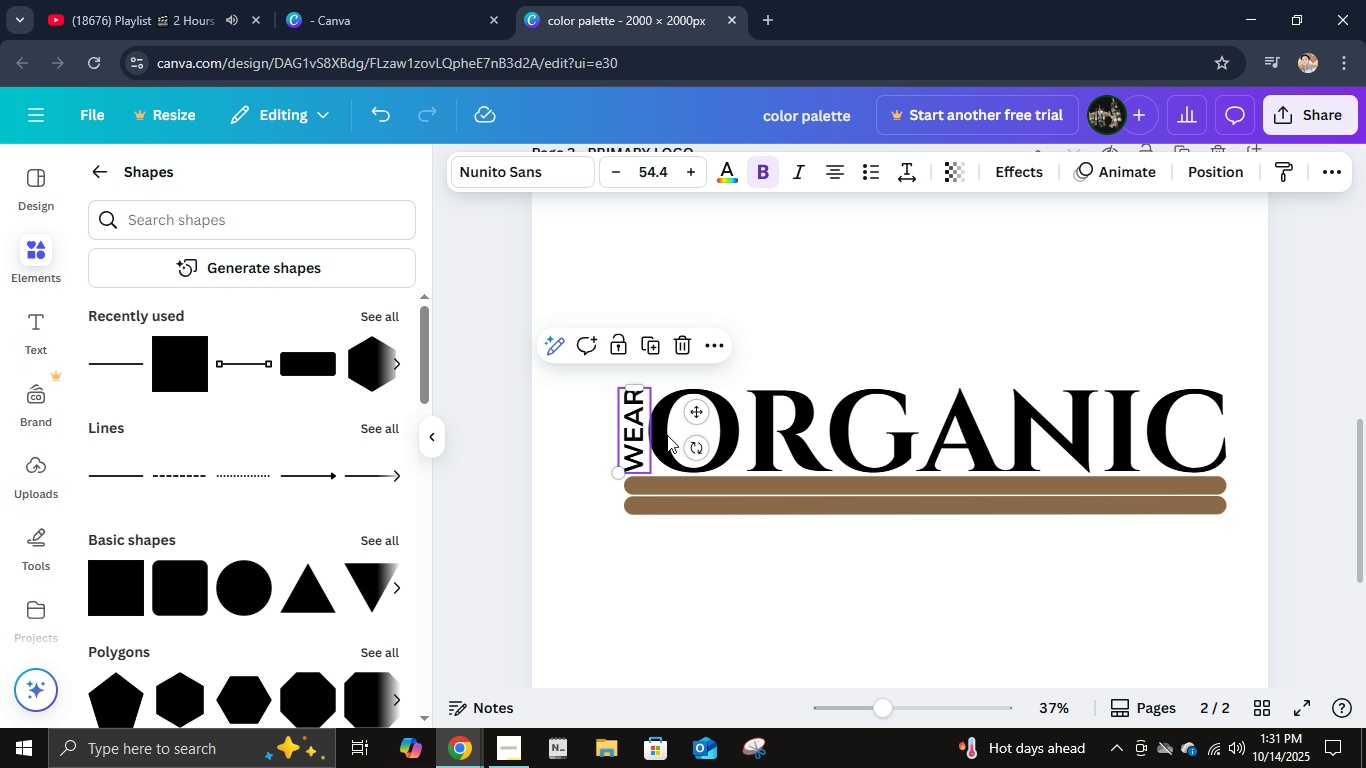 
hold_key(key=ShiftLeft, duration=1.52)
left_click([728, 439])
 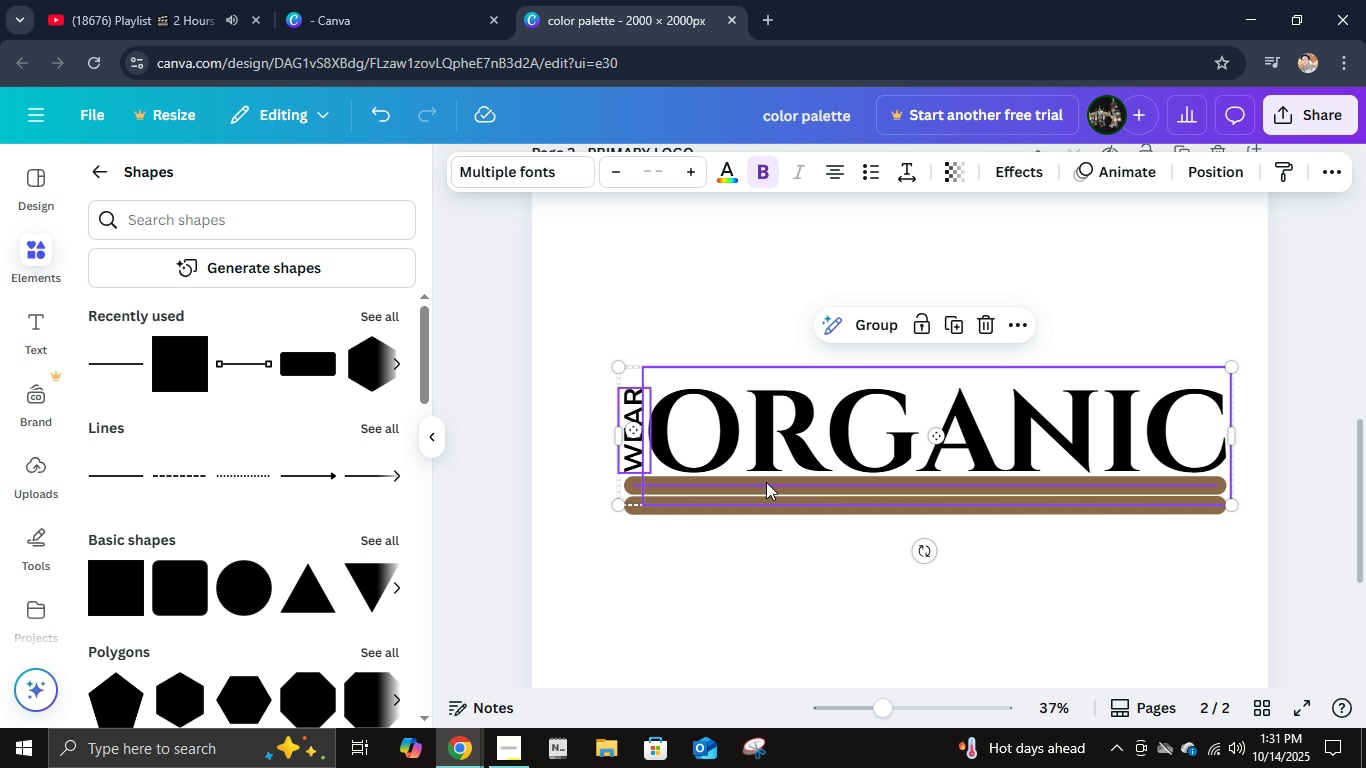 
left_click([766, 482])
 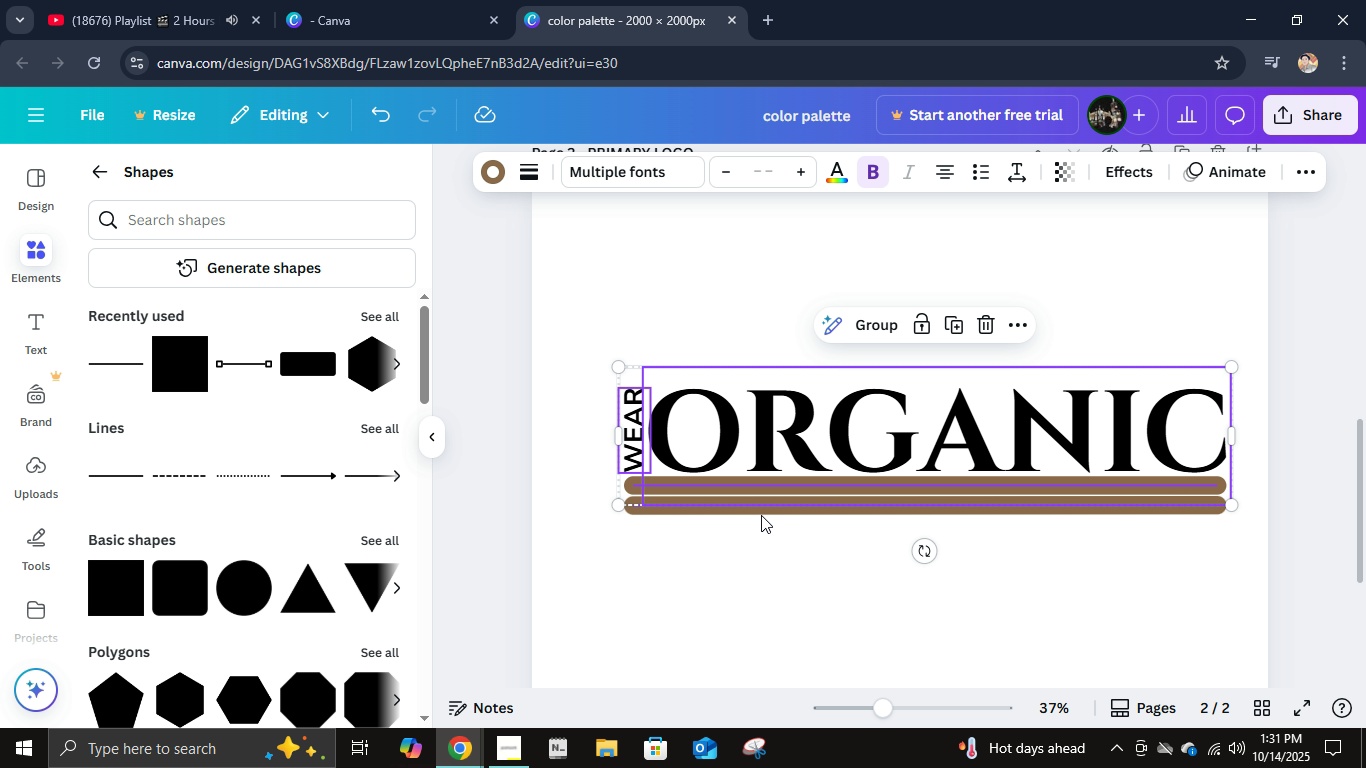 
hold_key(key=ShiftLeft, duration=1.23)
left_click([759, 512])
 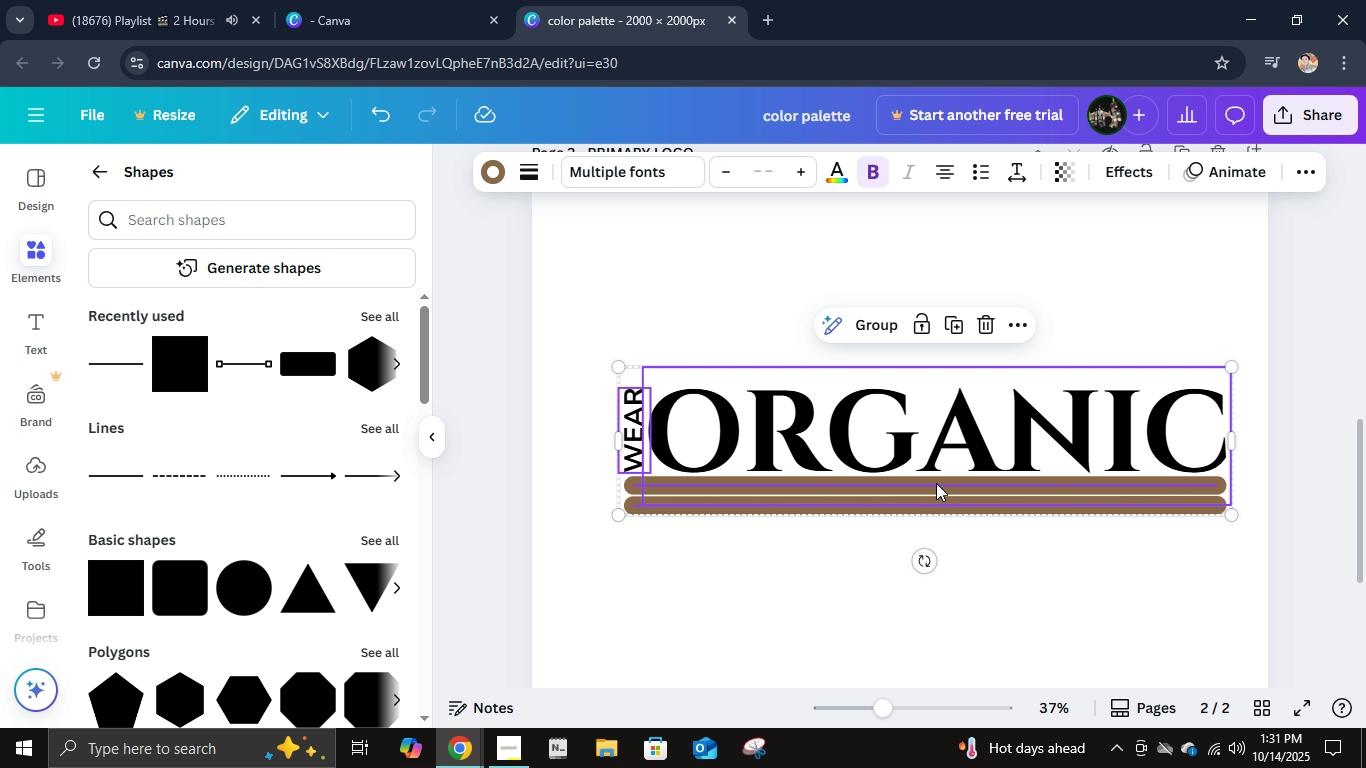 
left_click_drag(start_coordinate=[975, 462], to_coordinate=[950, 563])
 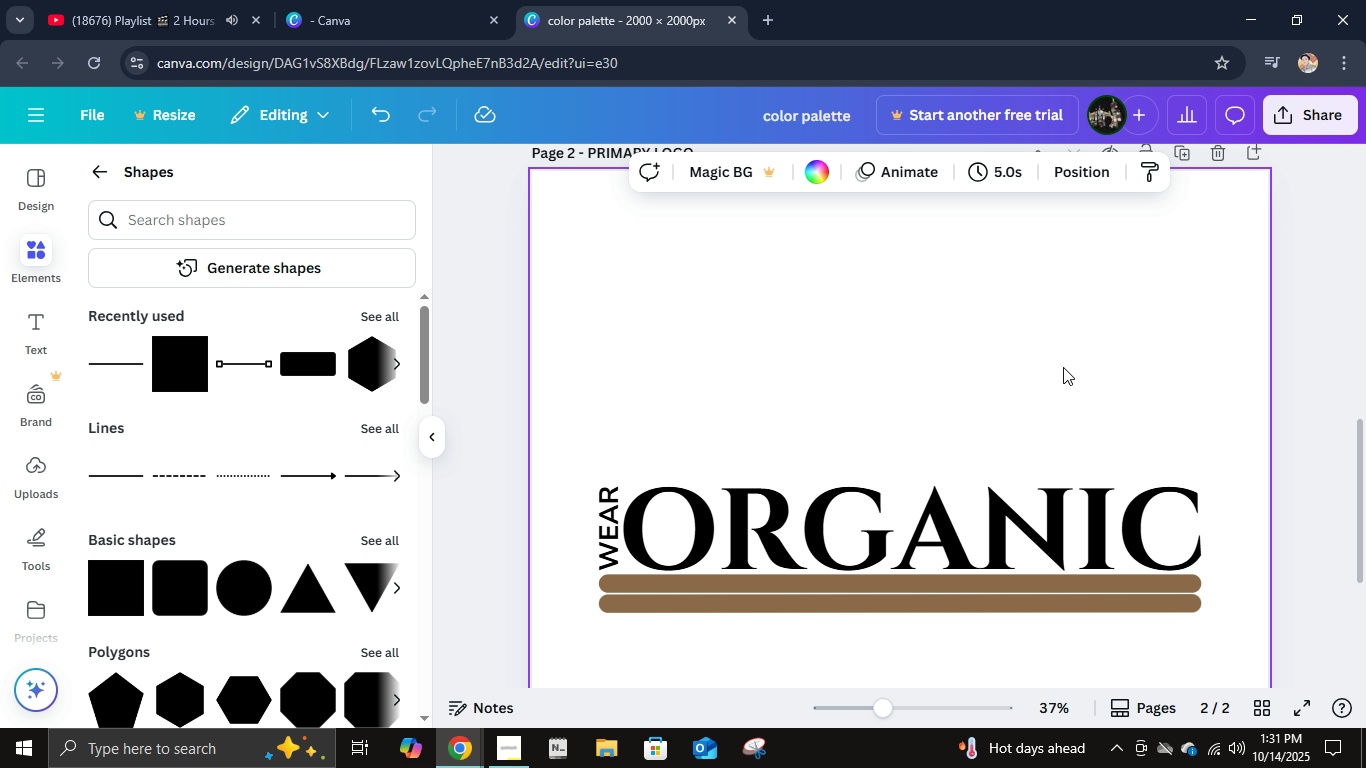 
left_click([1063, 367])
 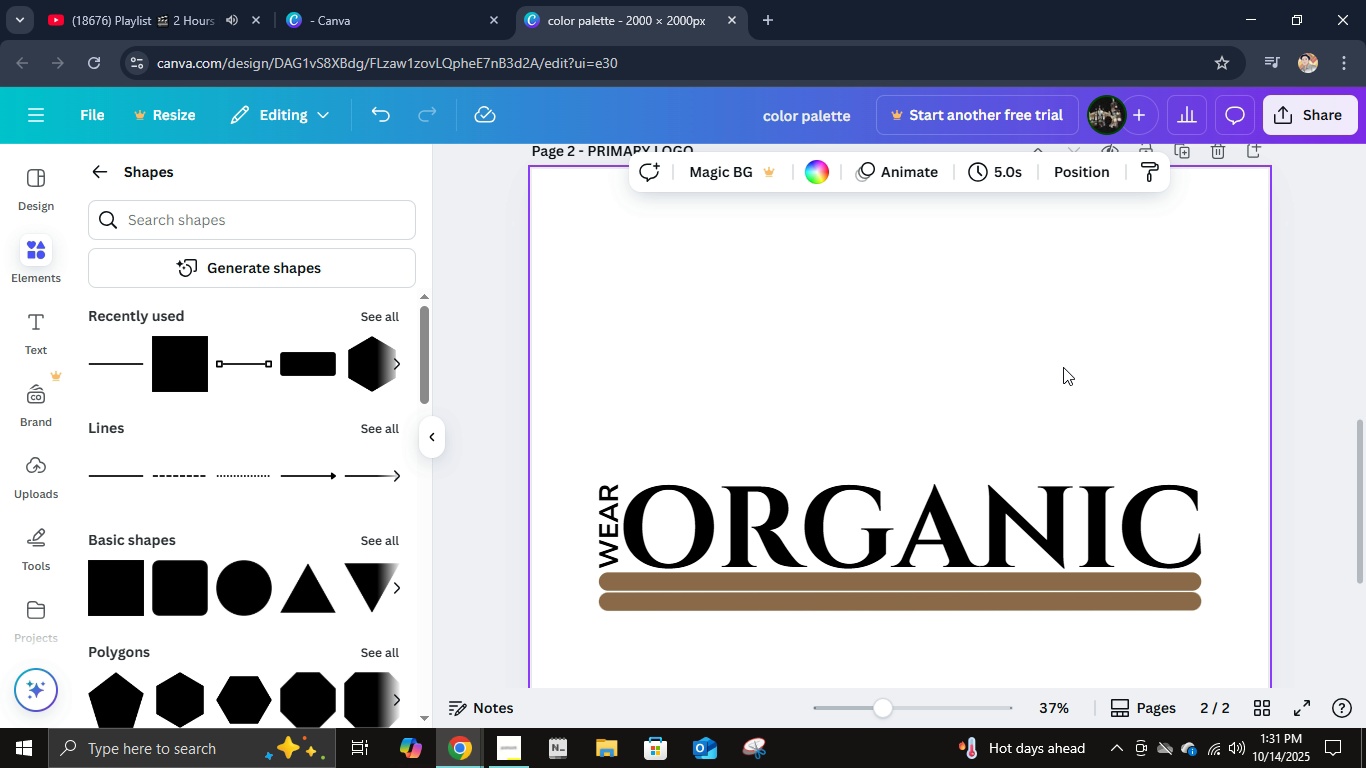 
scroll: coordinate [1063, 367], scroll_direction: down, amount: 4.0
 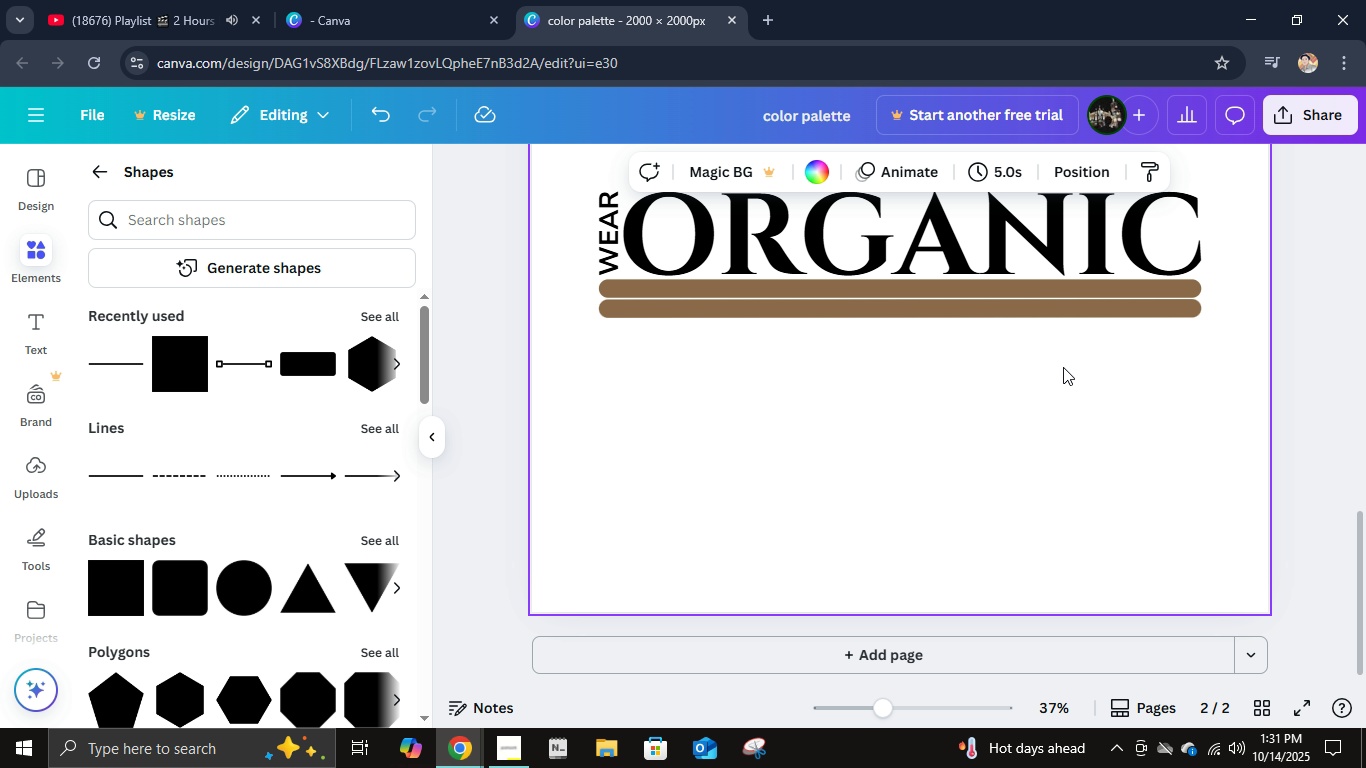 
scroll: coordinate [1063, 367], scroll_direction: up, amount: 1.0
 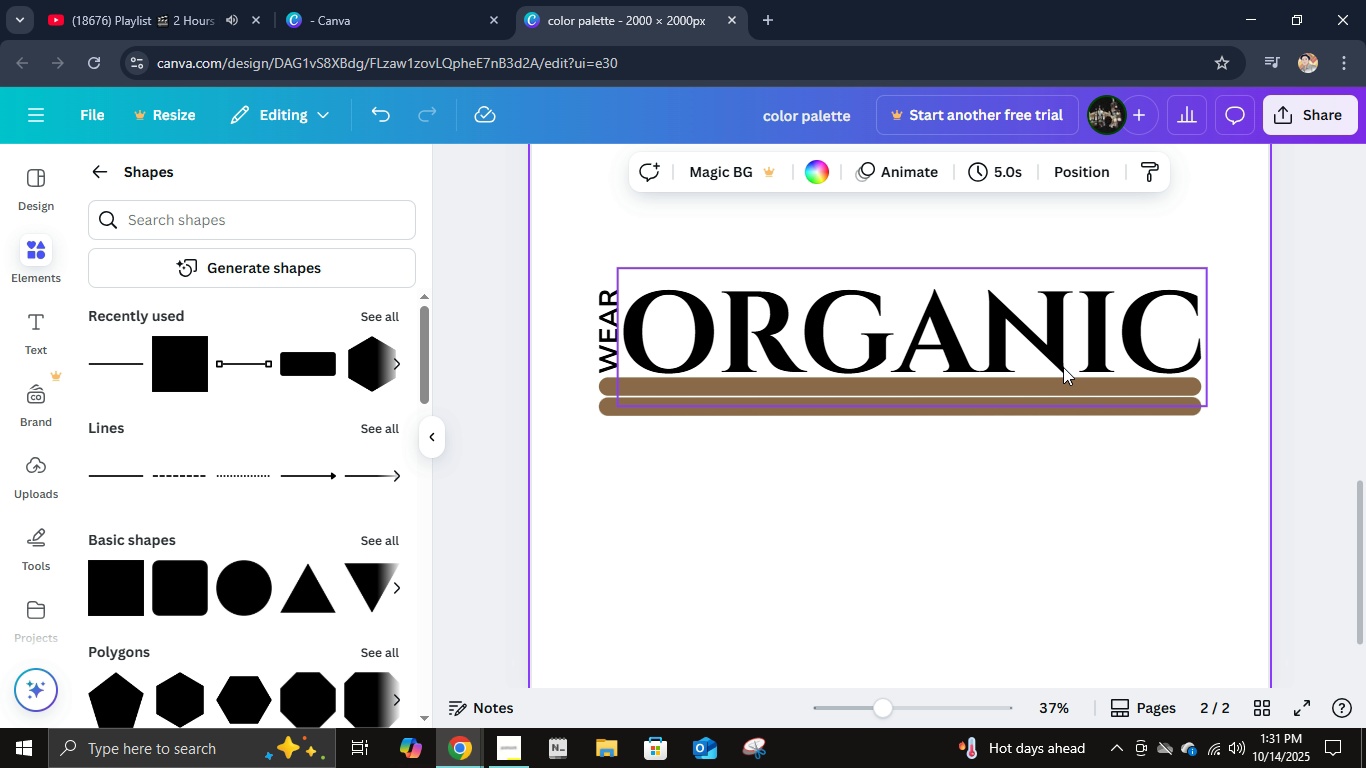 
hold_key(key=ControlRight, duration=0.55)
scroll: coordinate [1063, 369], scroll_direction: down, amount: 3.0
 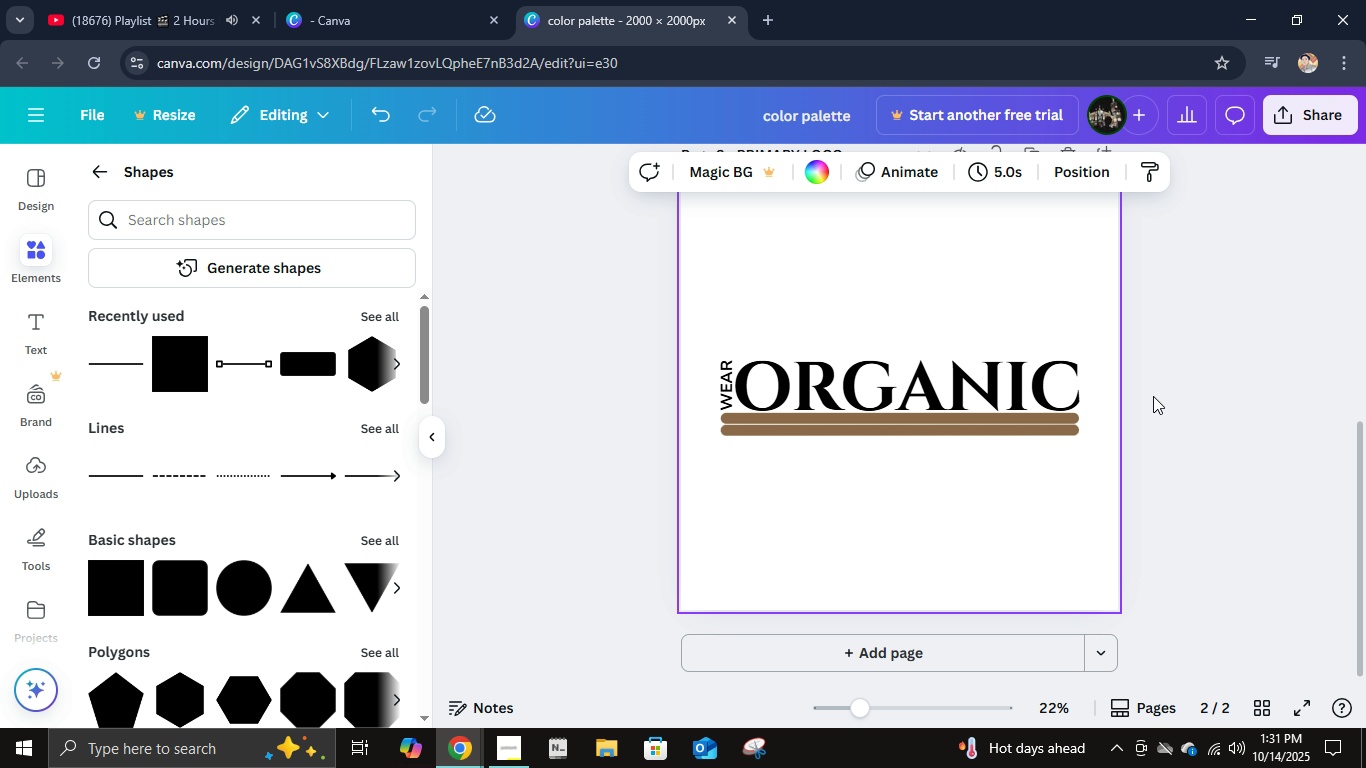 
left_click([1153, 396])
 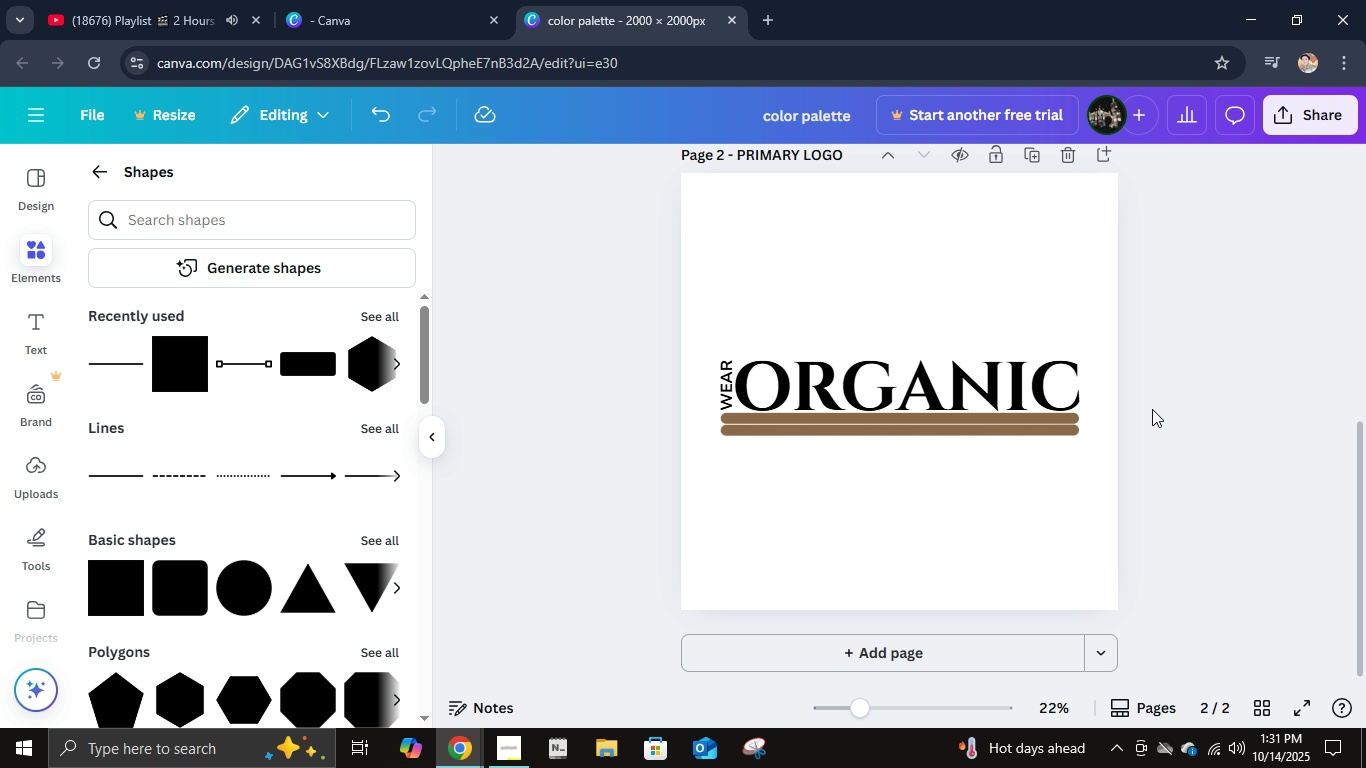 
scroll: coordinate [1156, 410], scroll_direction: none, amount: 0.0
 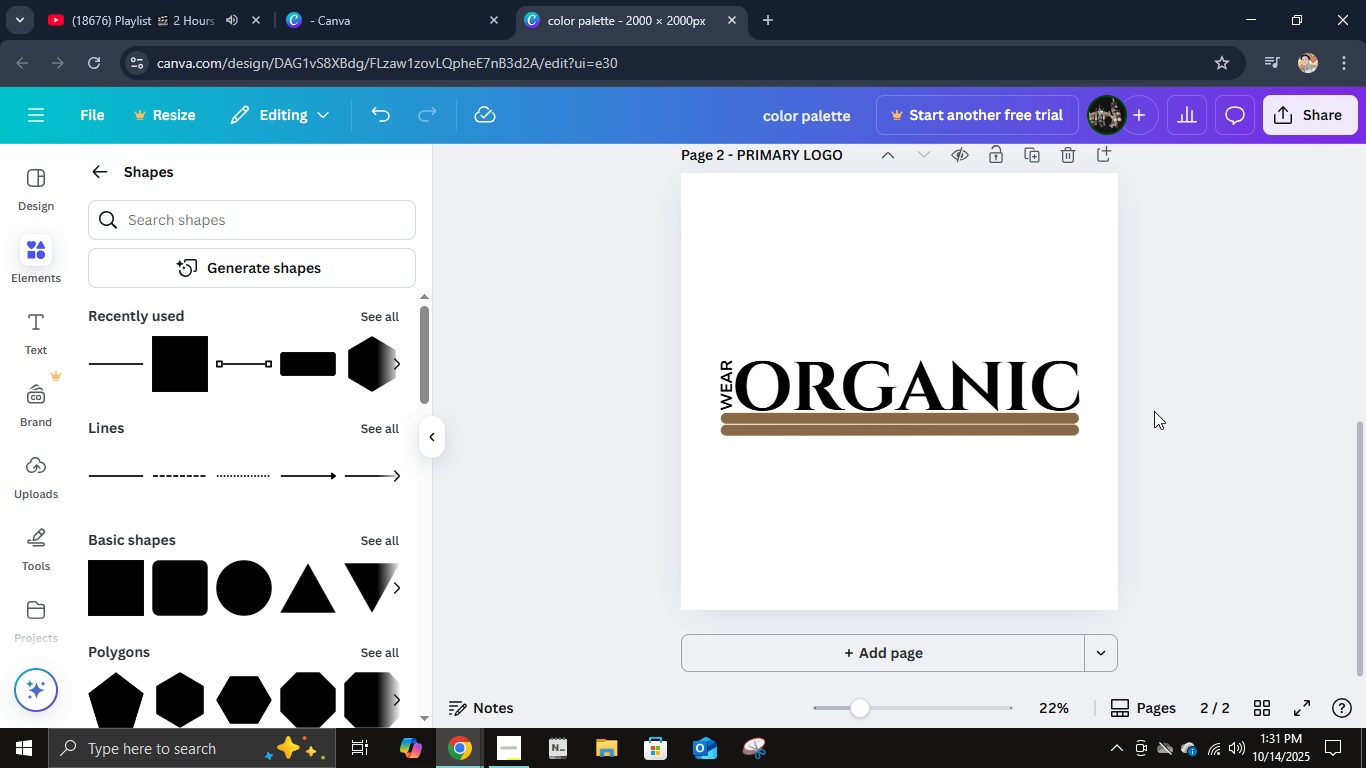 
left_click([1057, 492])
 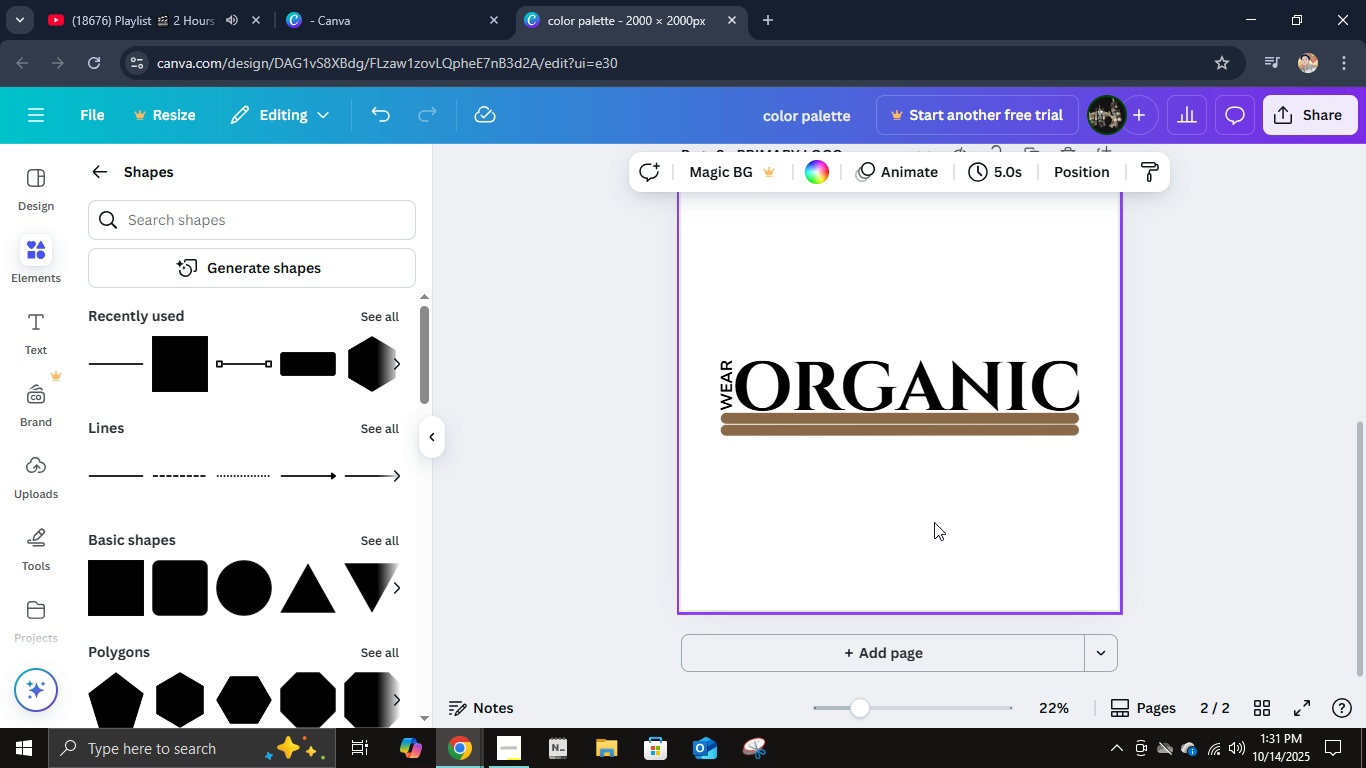 
left_click([932, 522])
 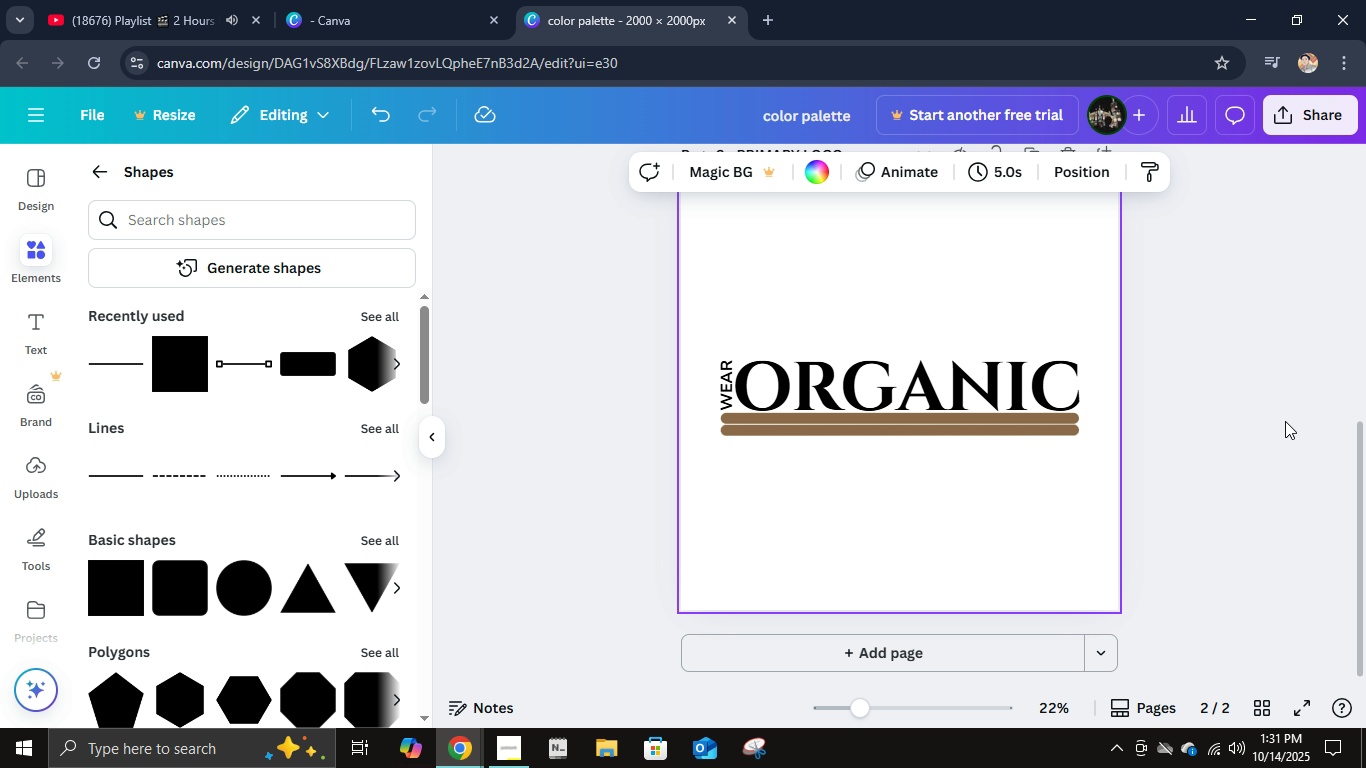 
scroll: coordinate [1285, 421], scroll_direction: up, amount: 3.0
 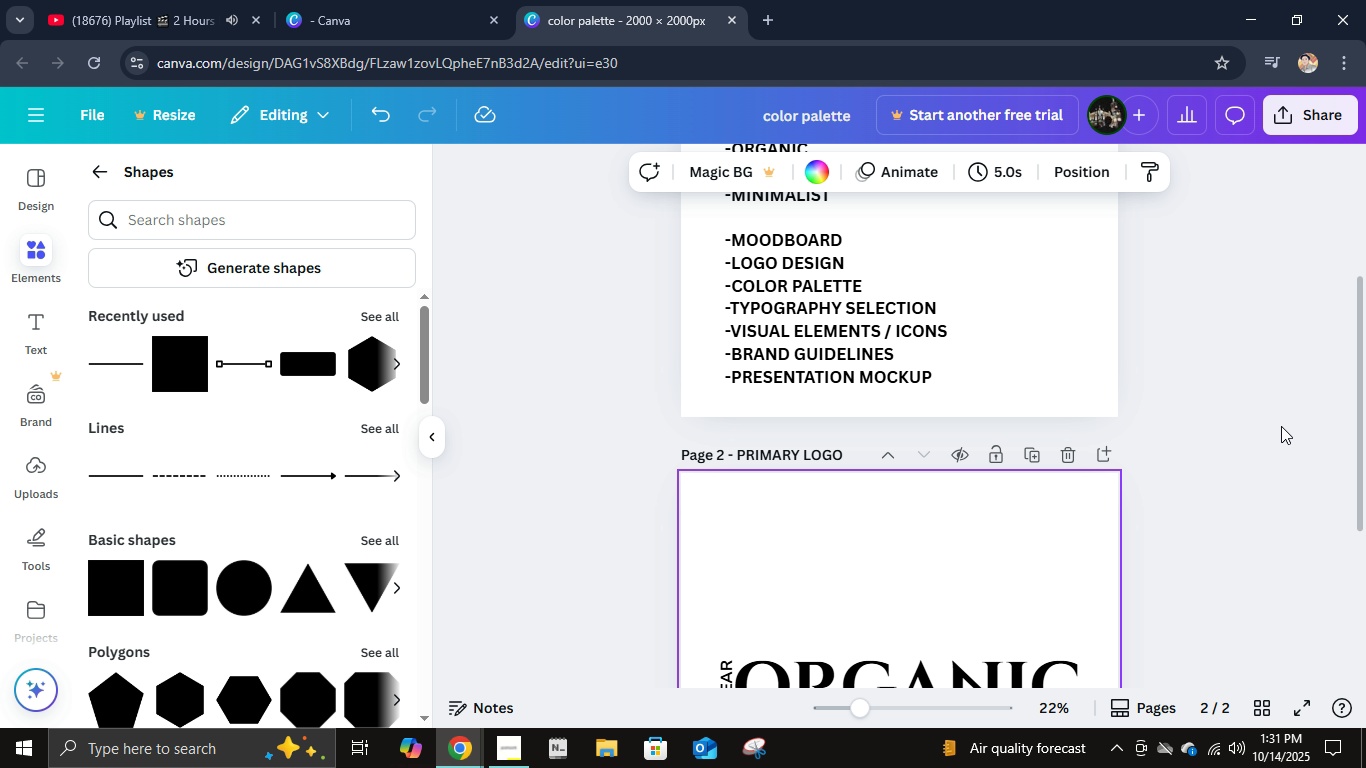 
scroll: coordinate [1279, 429], scroll_direction: down, amount: 3.0
 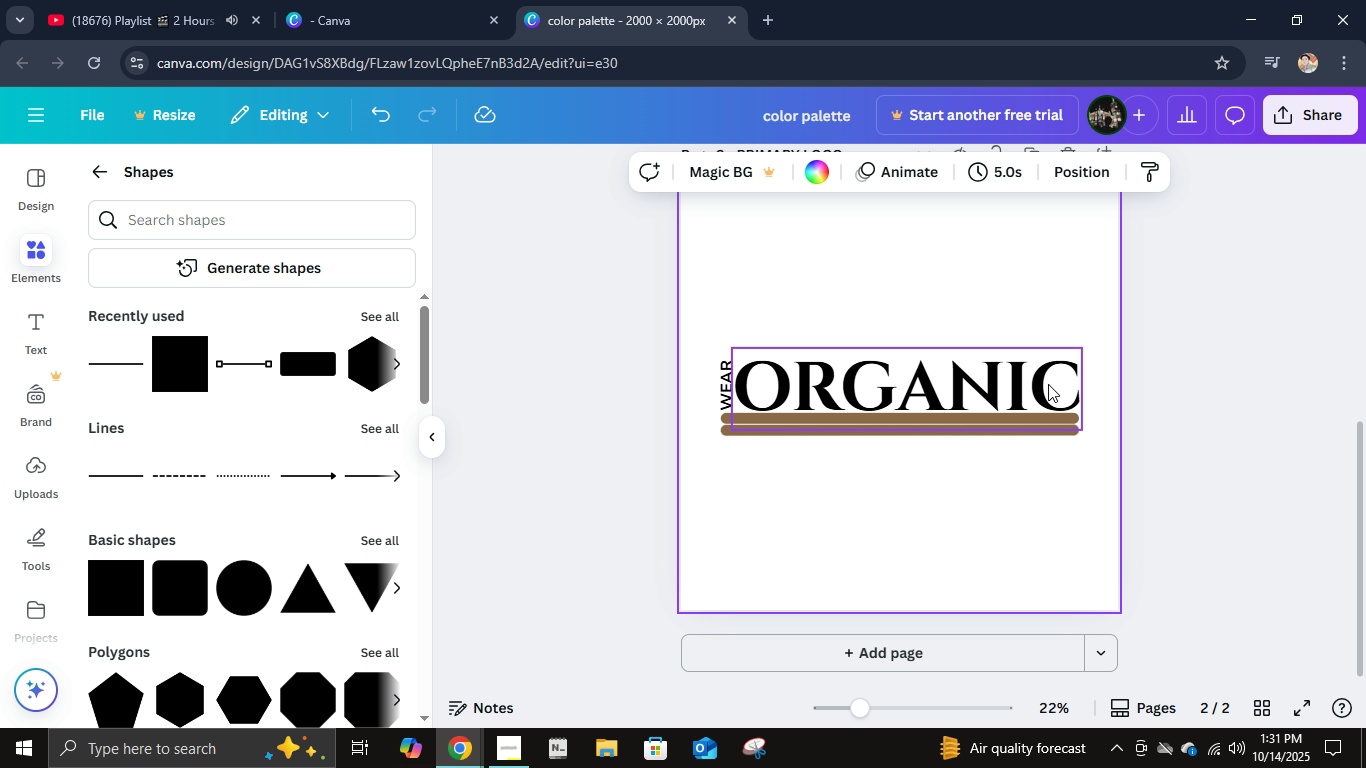 
scroll: coordinate [830, 485], scroll_direction: up, amount: 2.0
 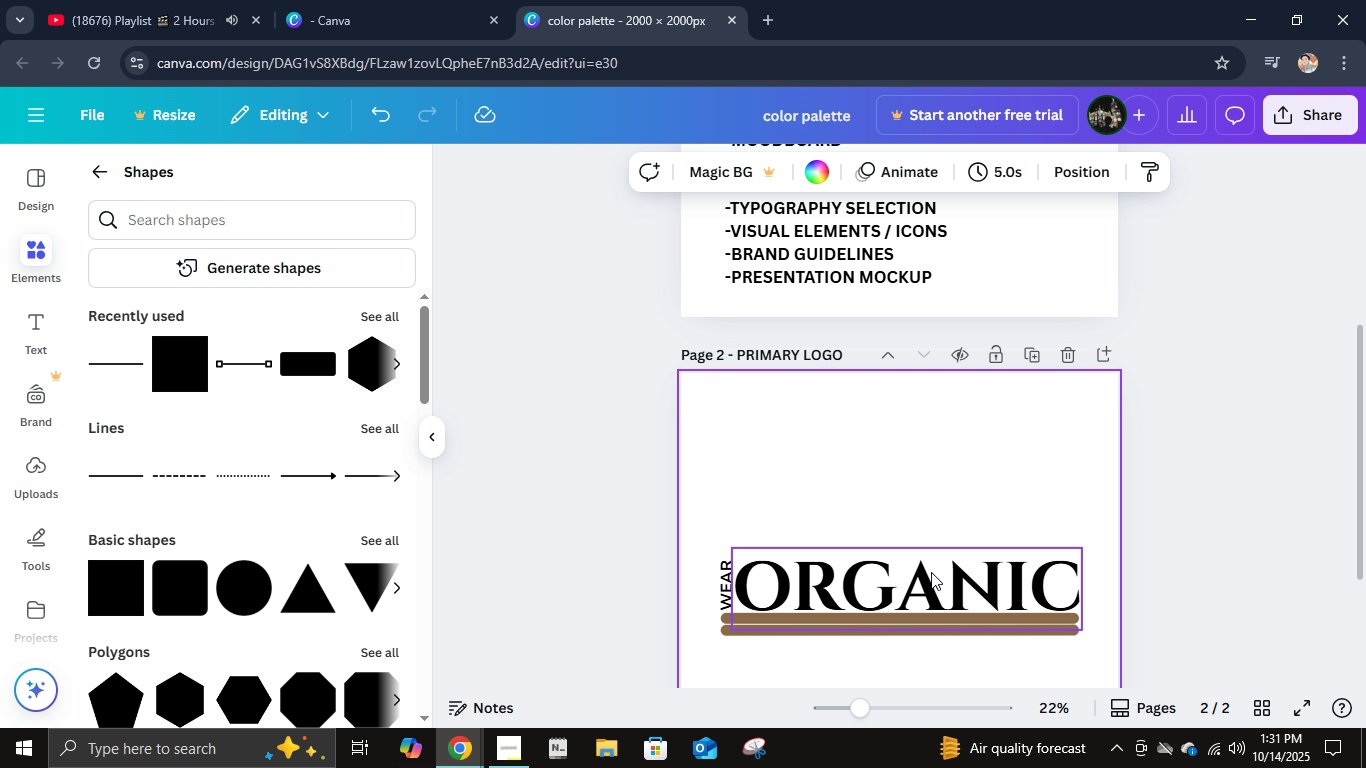 
scroll: coordinate [923, 579], scroll_direction: down, amount: 2.0
 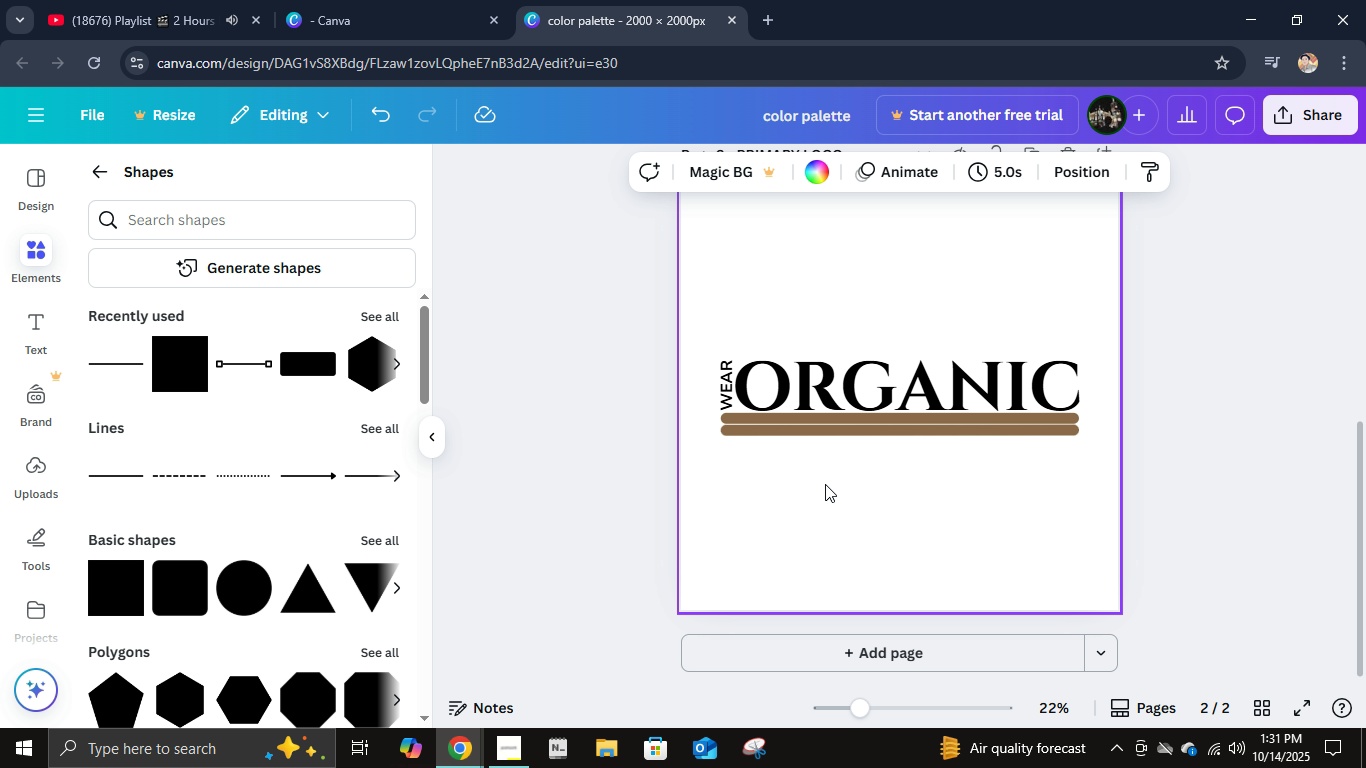 
left_click([896, 393])
 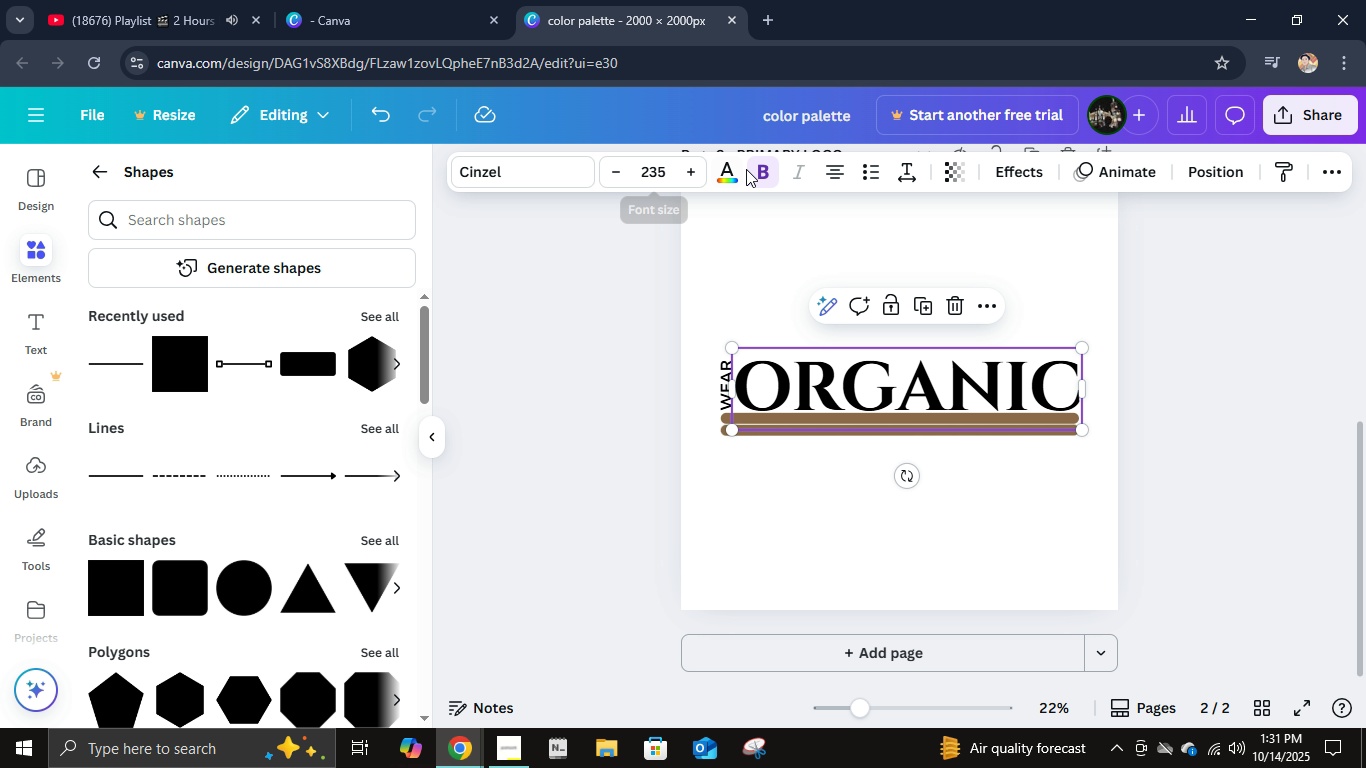 
double_click([735, 168])
 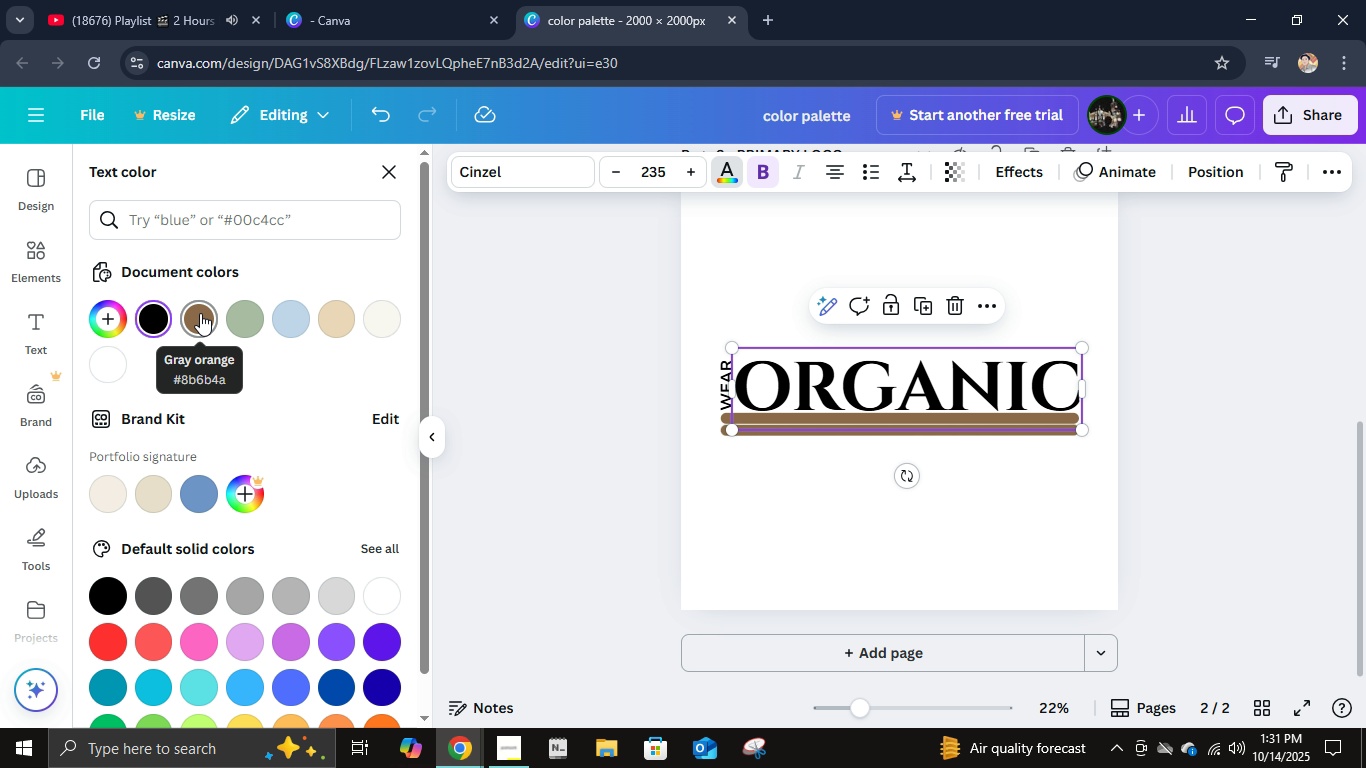 
left_click([243, 314])
 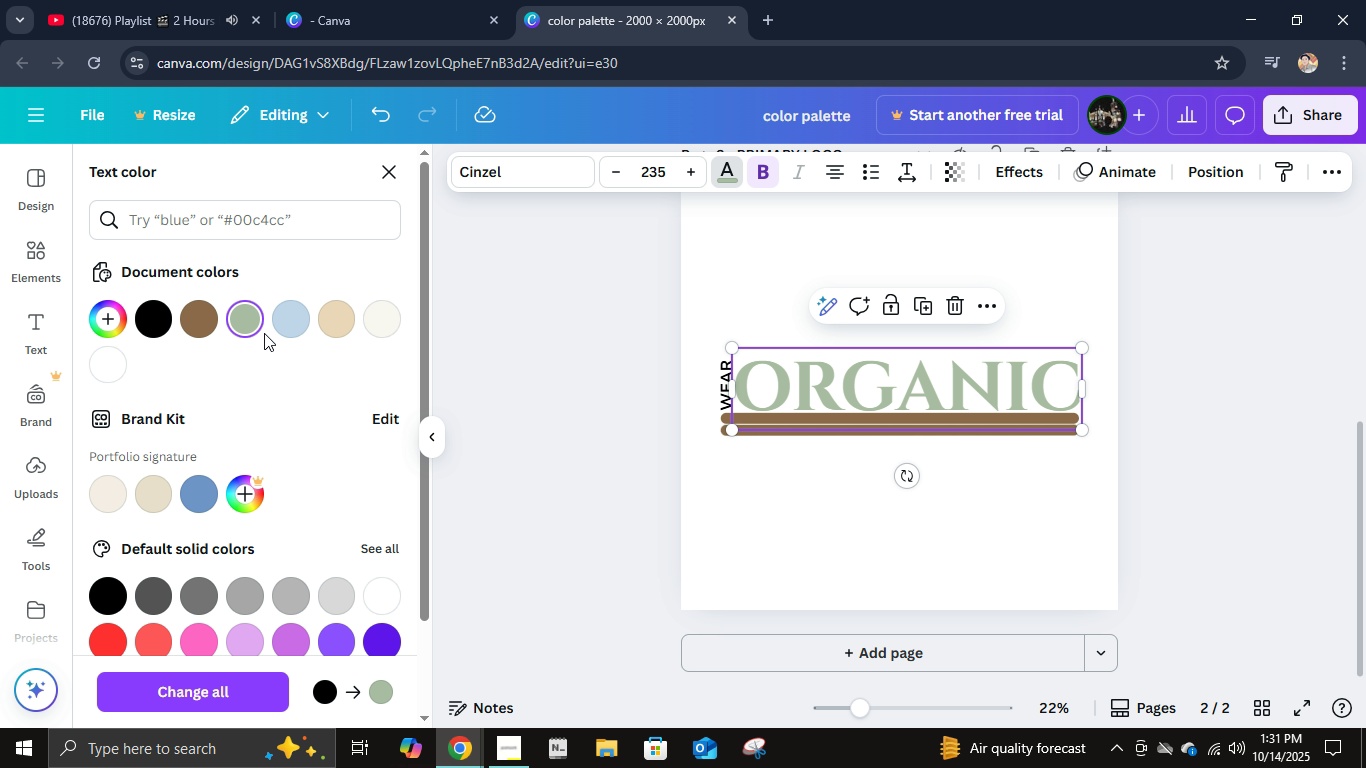 
left_click([188, 317])
 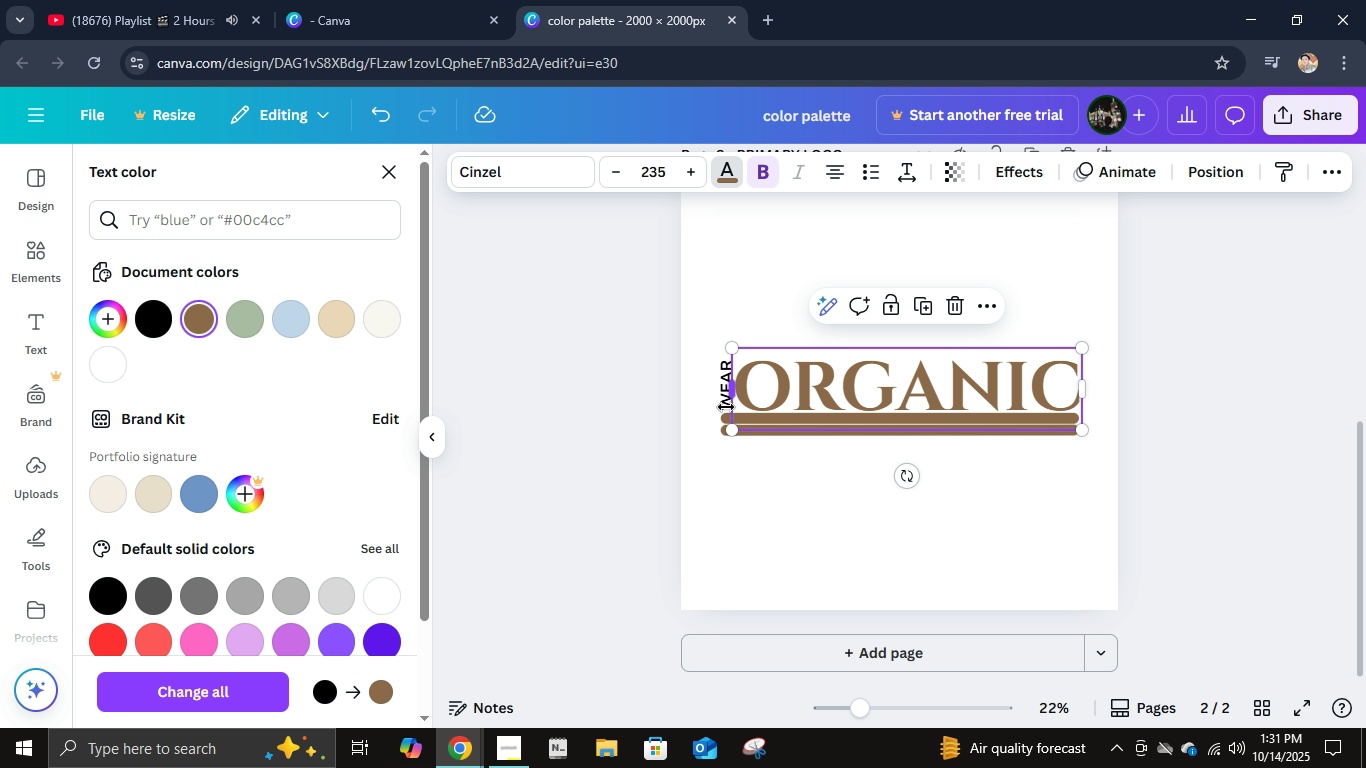 
left_click([791, 298])
 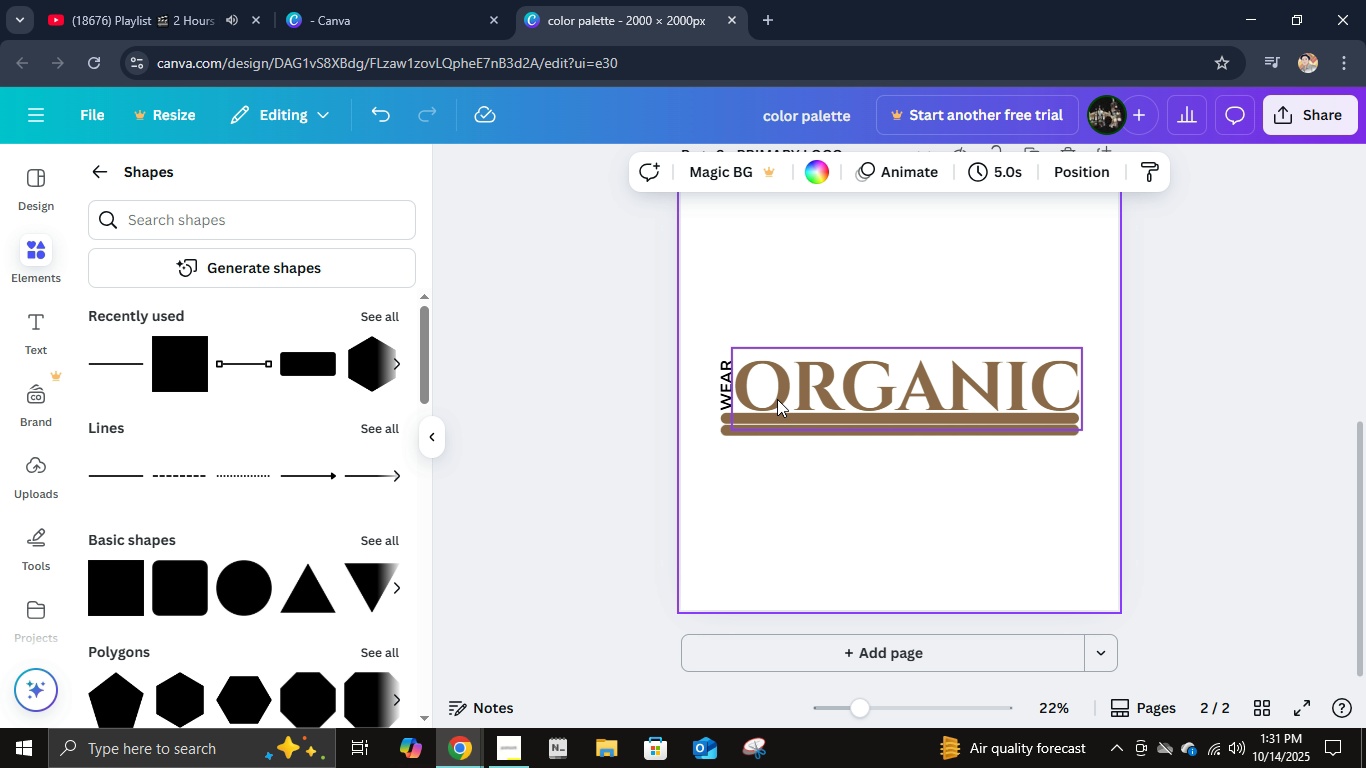 
left_click([777, 398])
 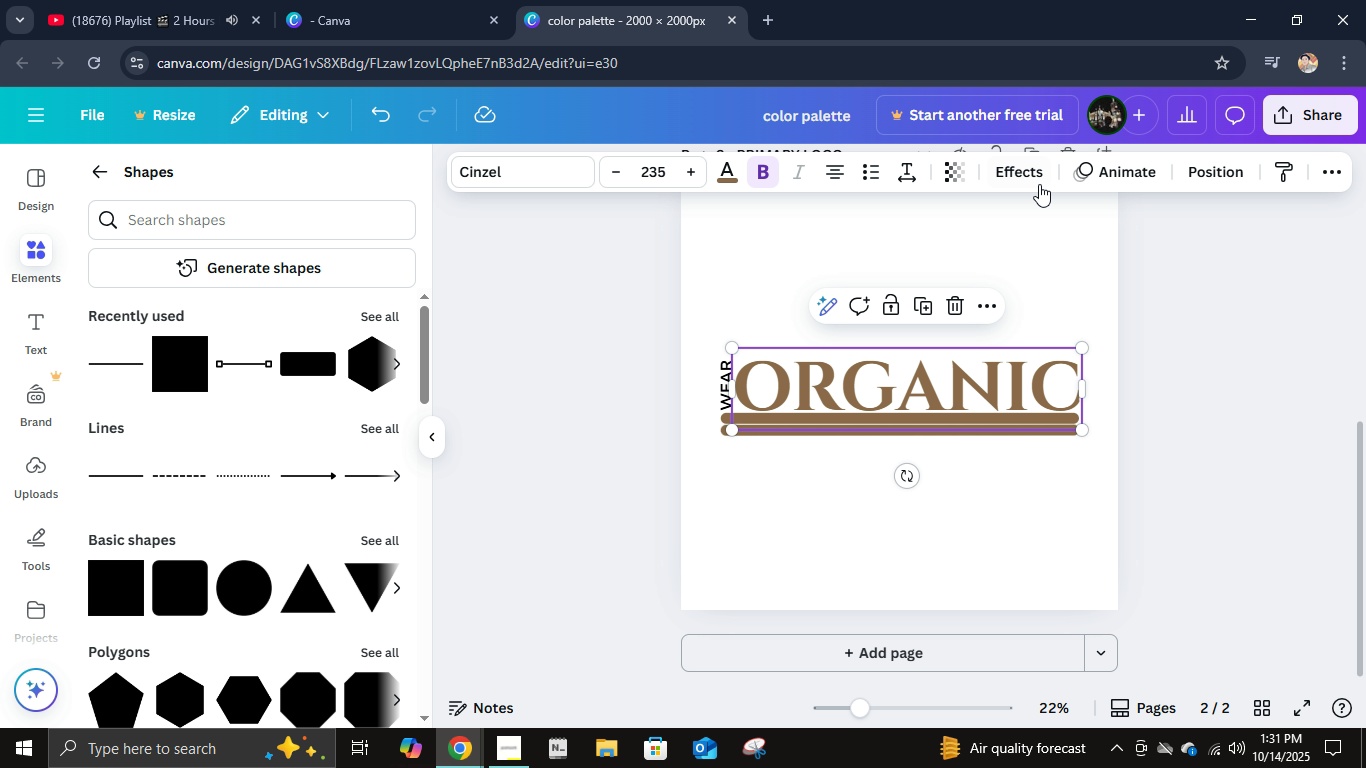 
double_click([1039, 182])
 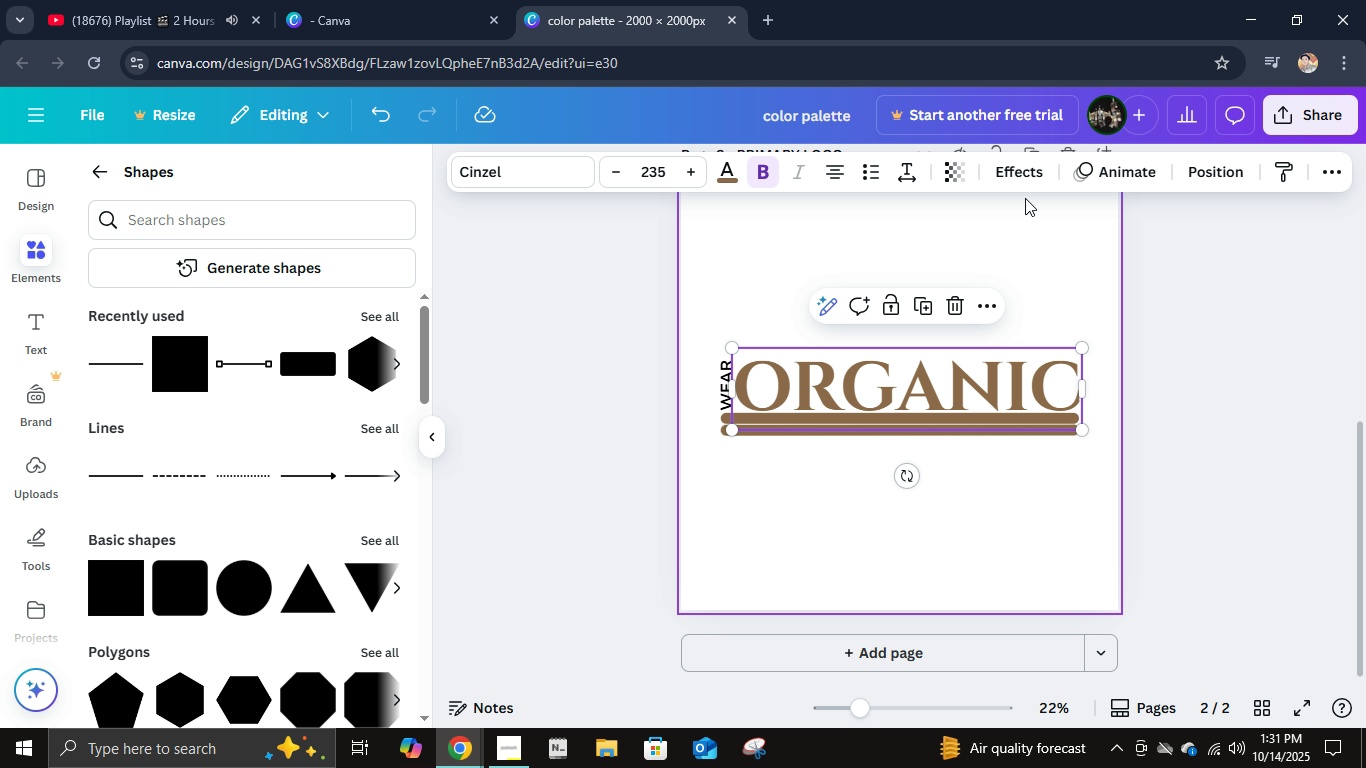 
left_click([1023, 172])
 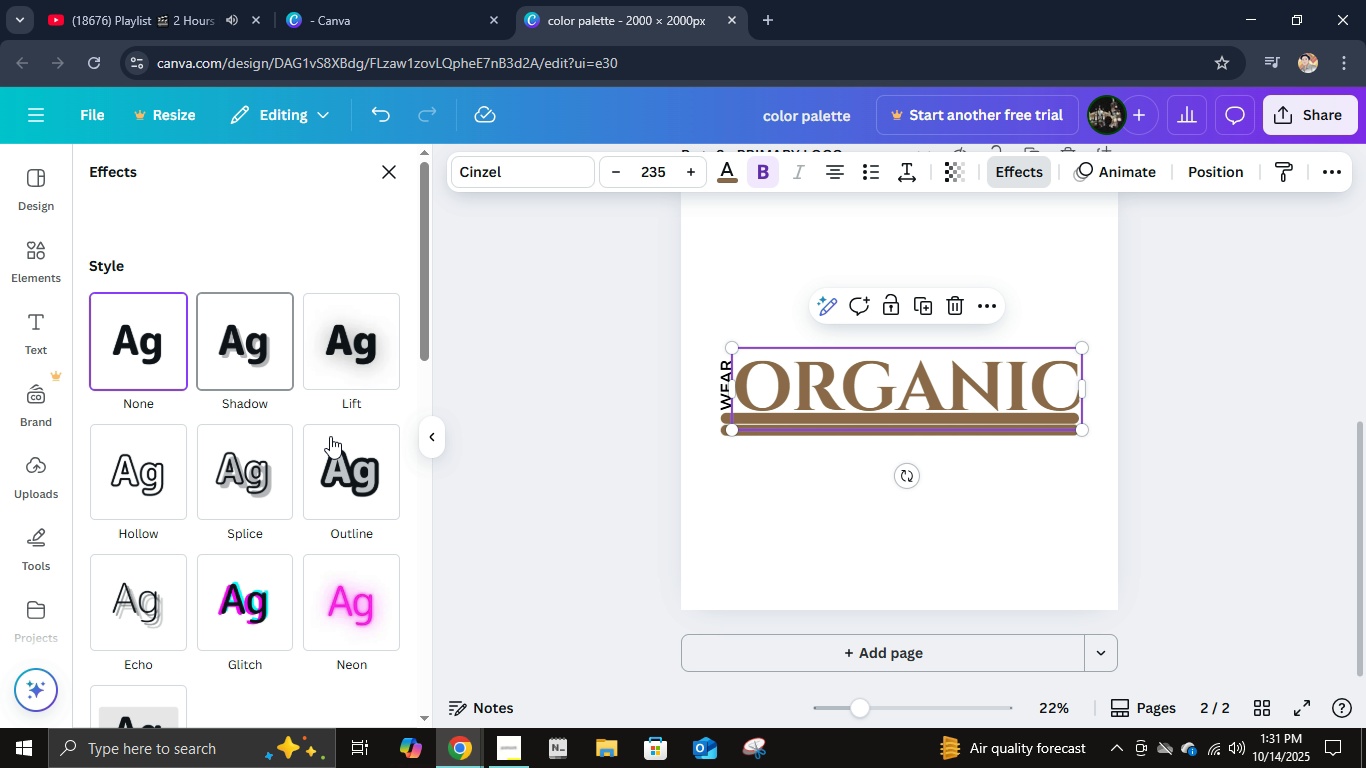 
left_click([324, 459])
 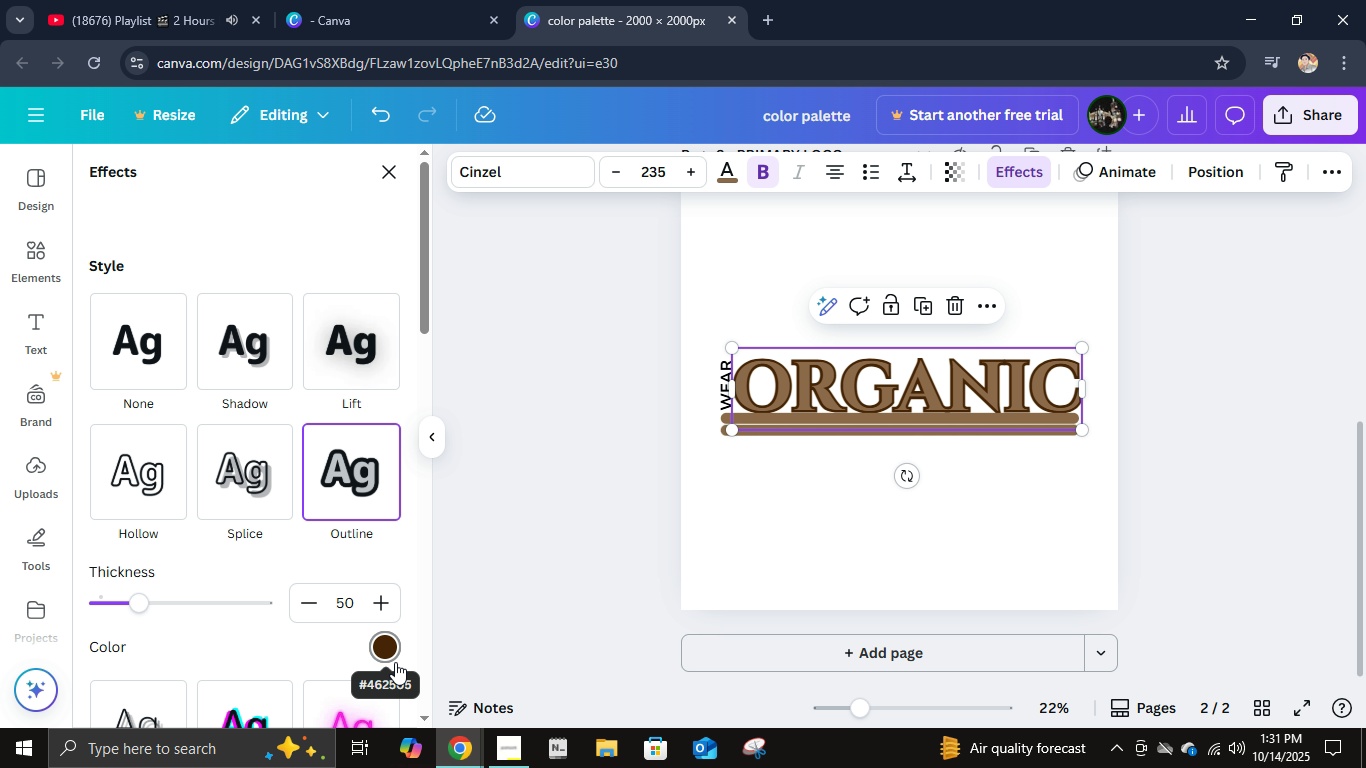 
left_click([394, 654])
 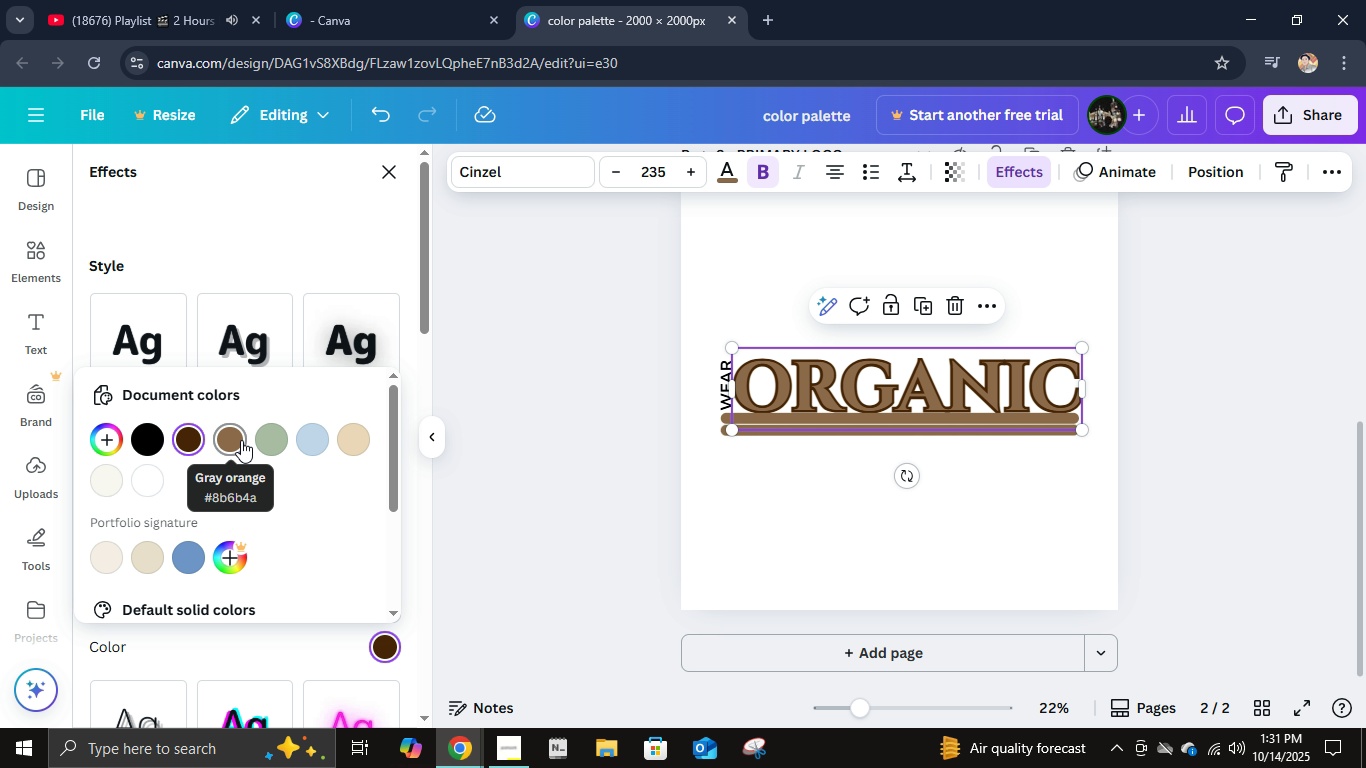 
left_click([258, 440])
 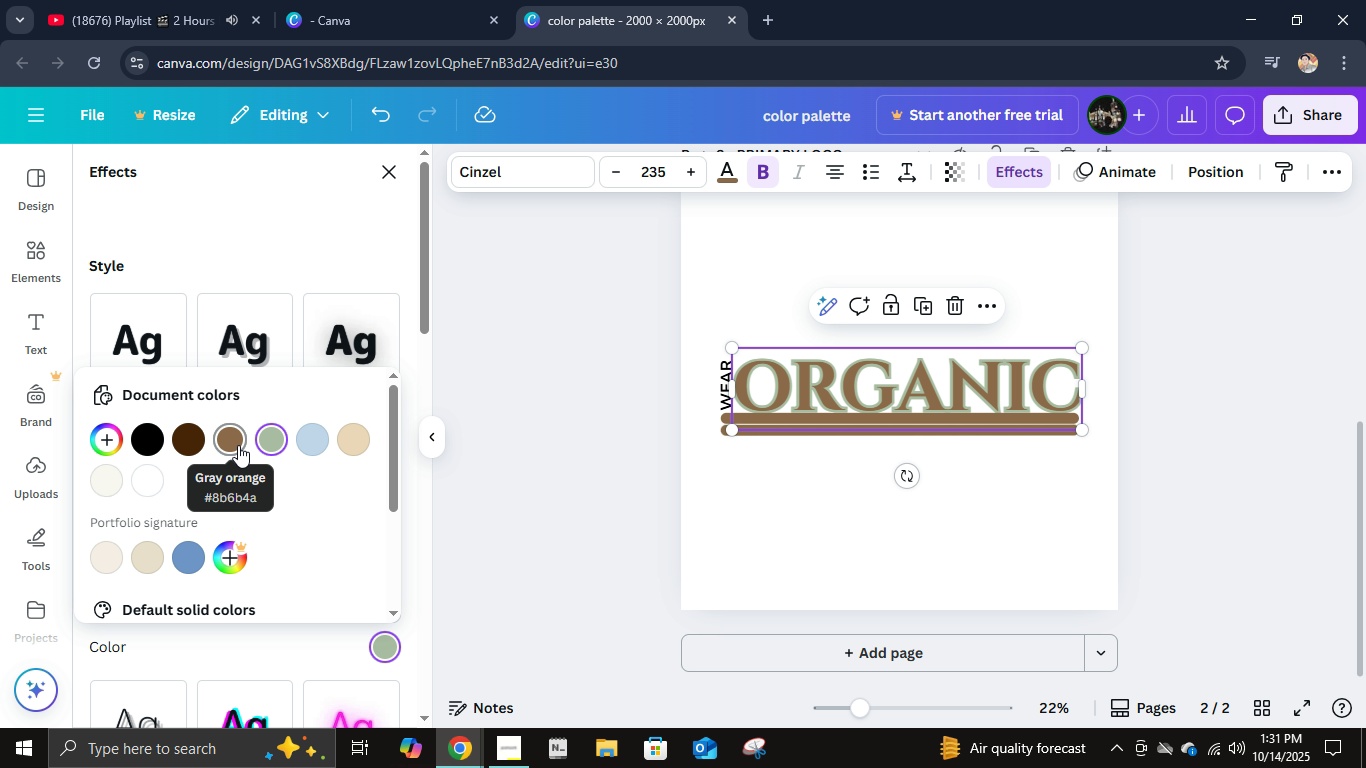 
left_click([186, 445])
 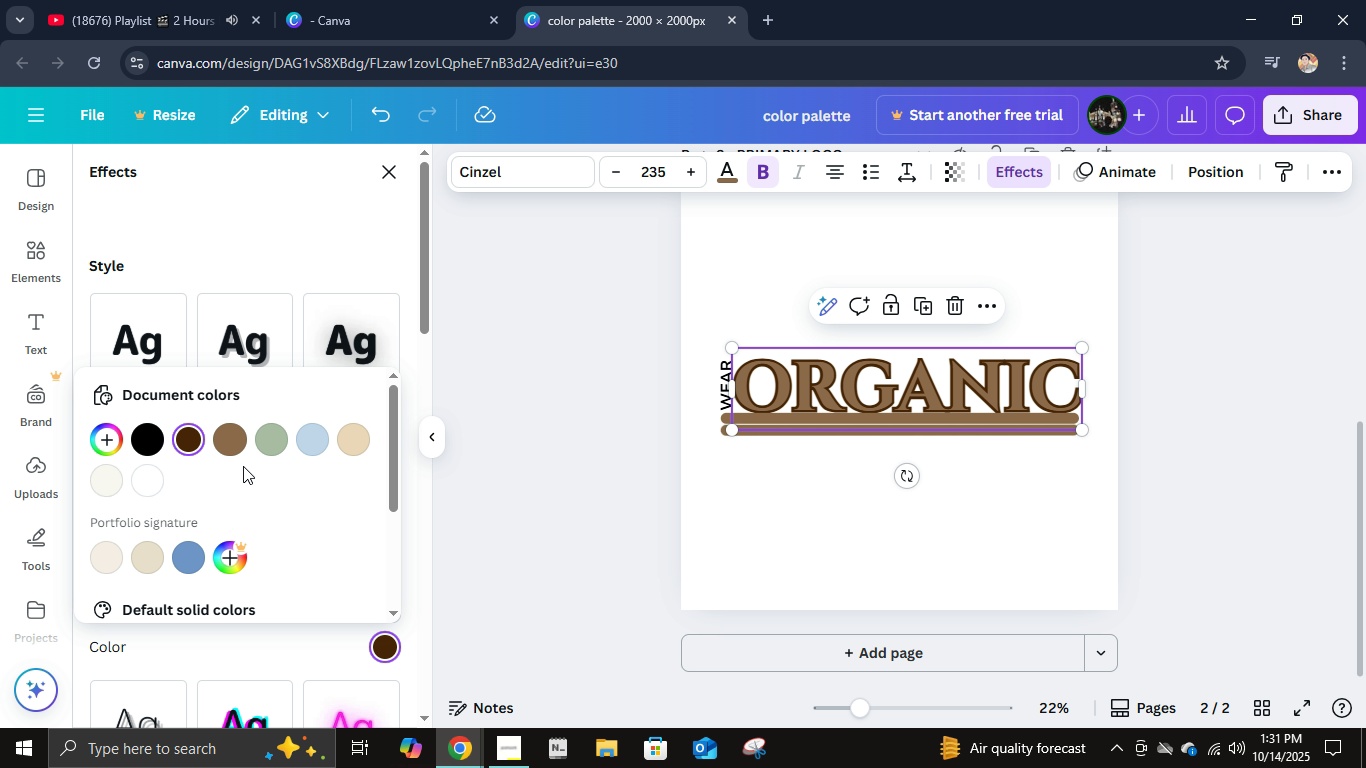 
left_click([232, 447])
 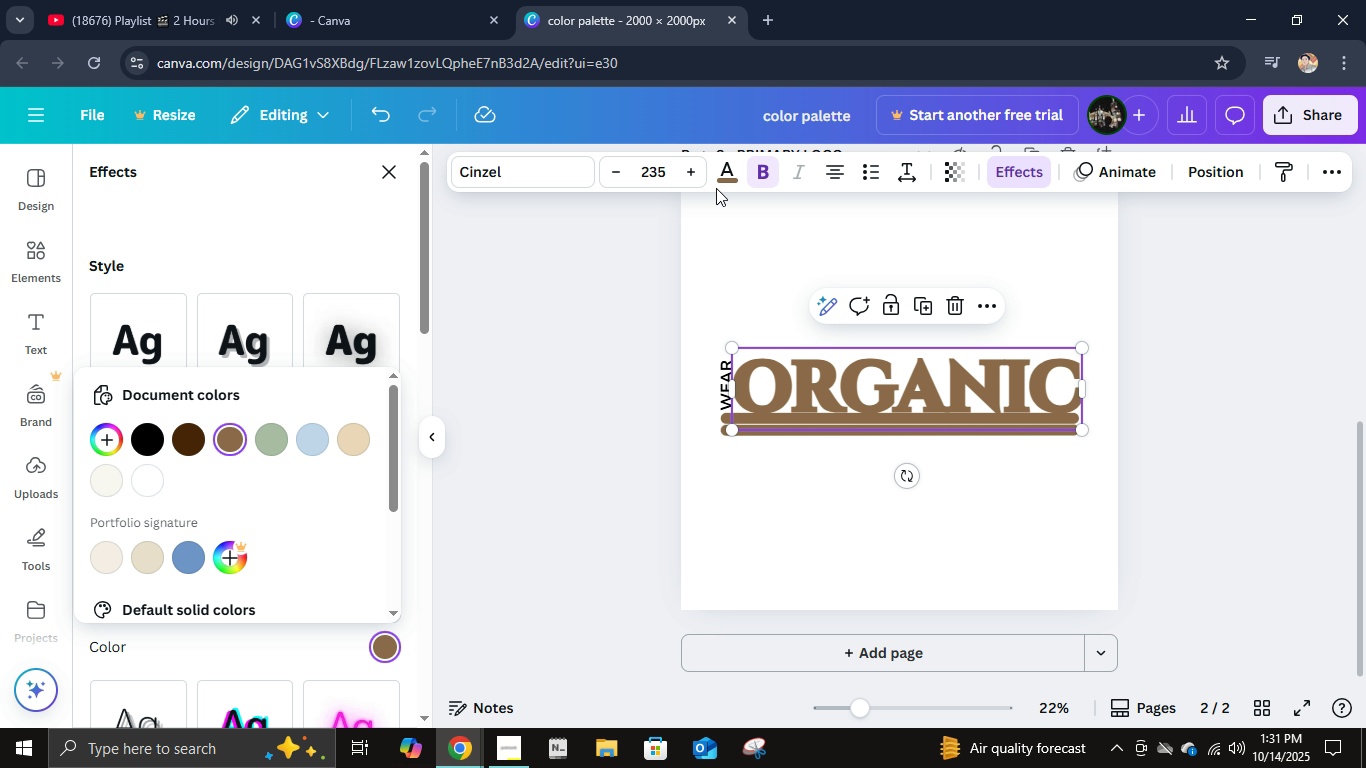 
left_click([726, 175])
 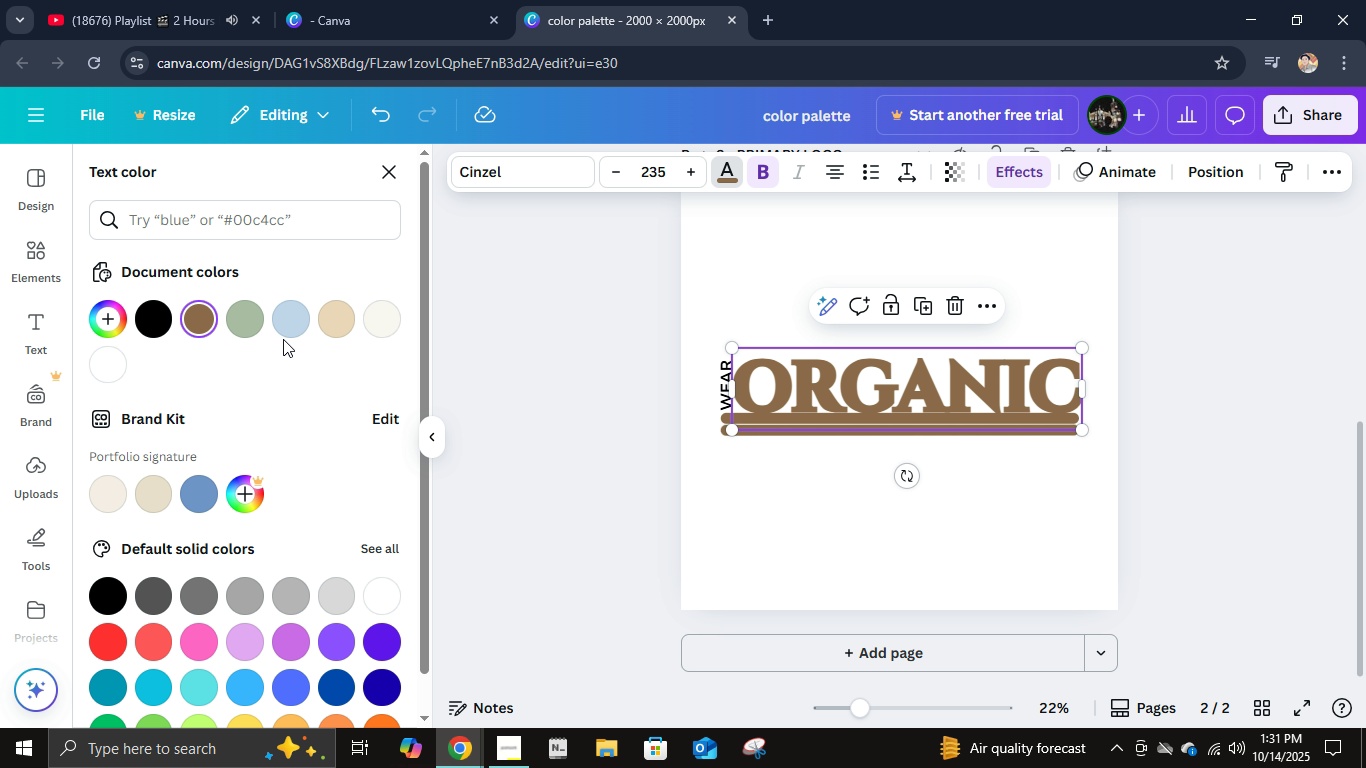 
left_click([285, 333])
 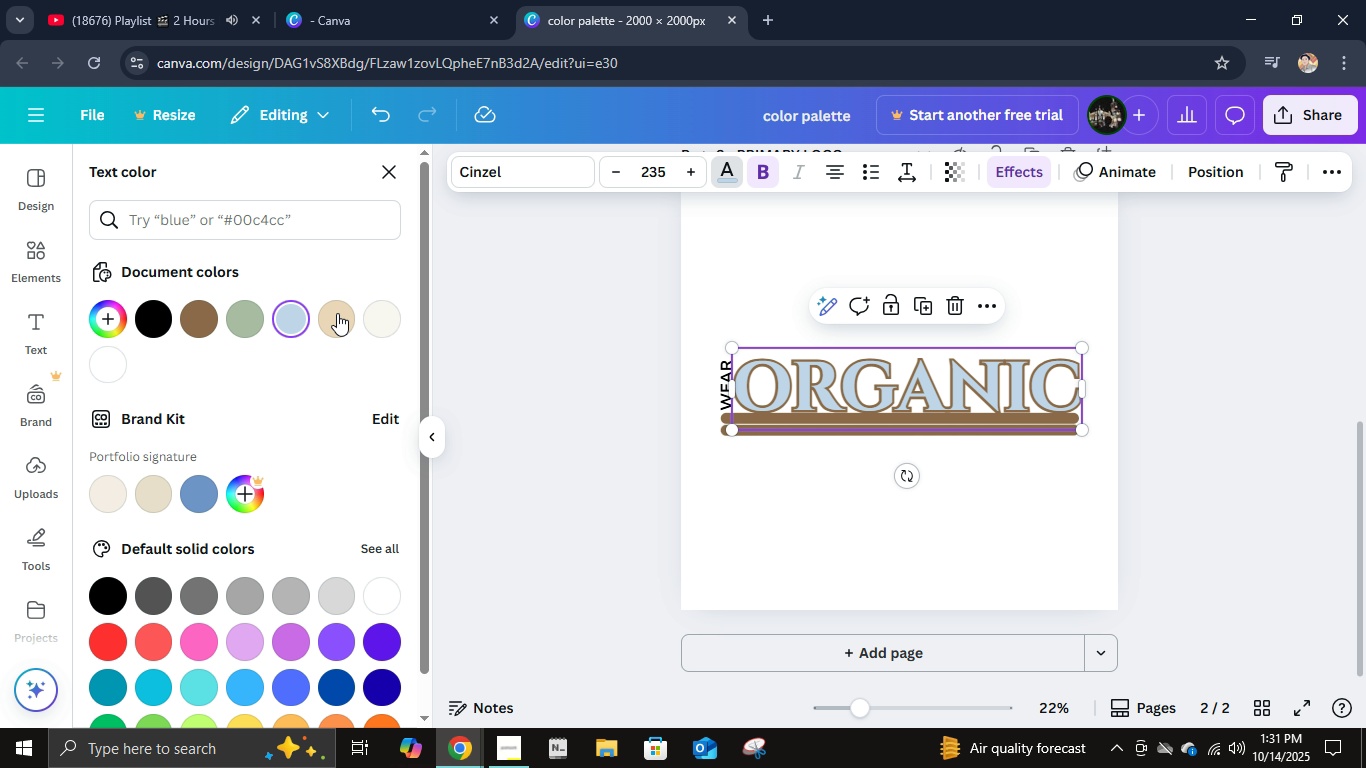 
left_click([239, 316])
 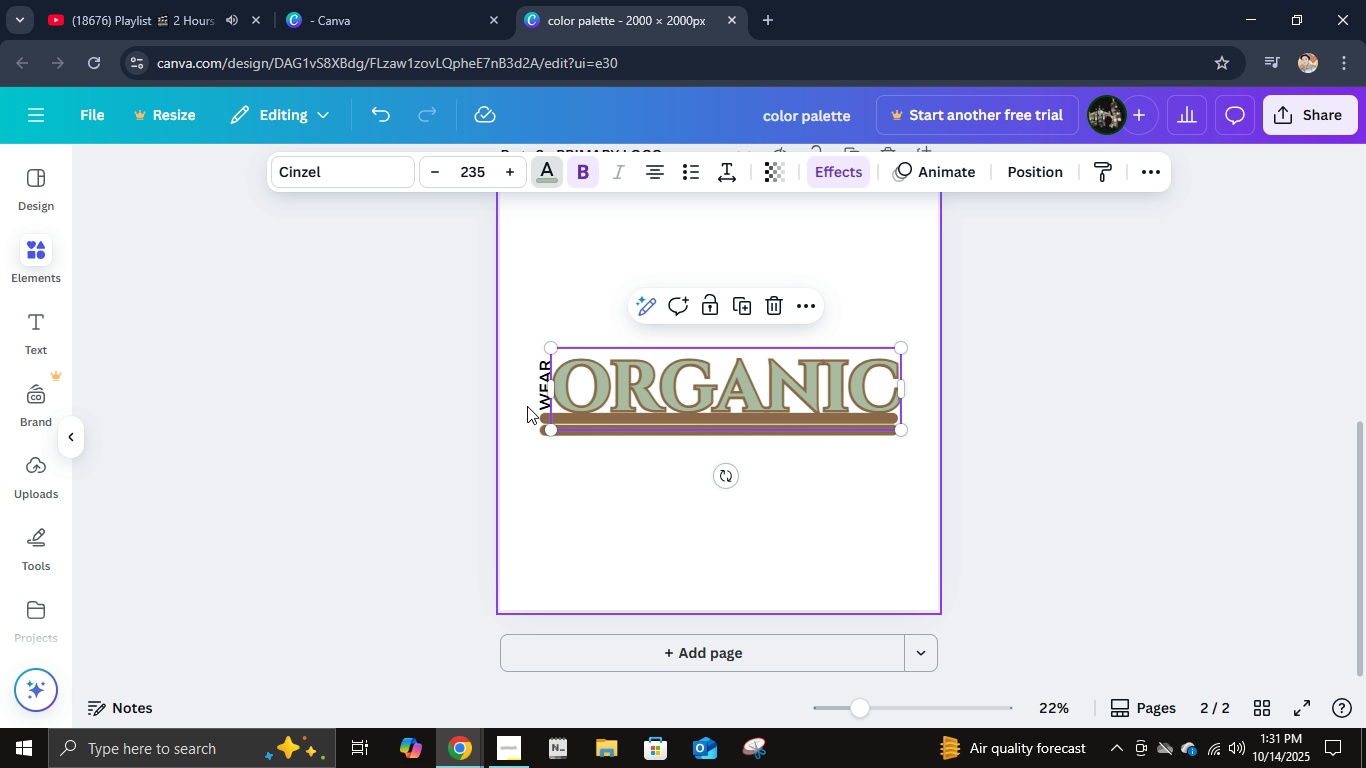 
left_click([527, 406])
 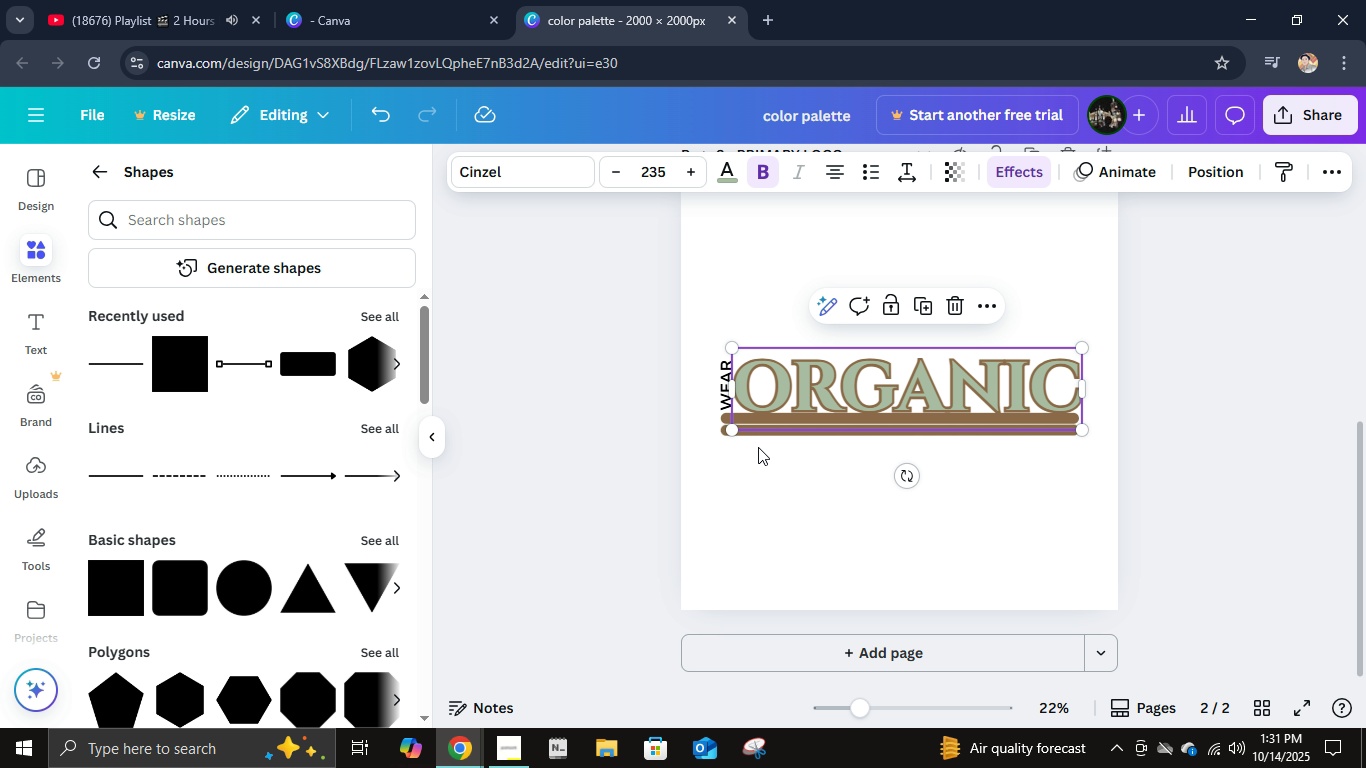 
scroll: coordinate [791, 463], scroll_direction: up, amount: 2.0
 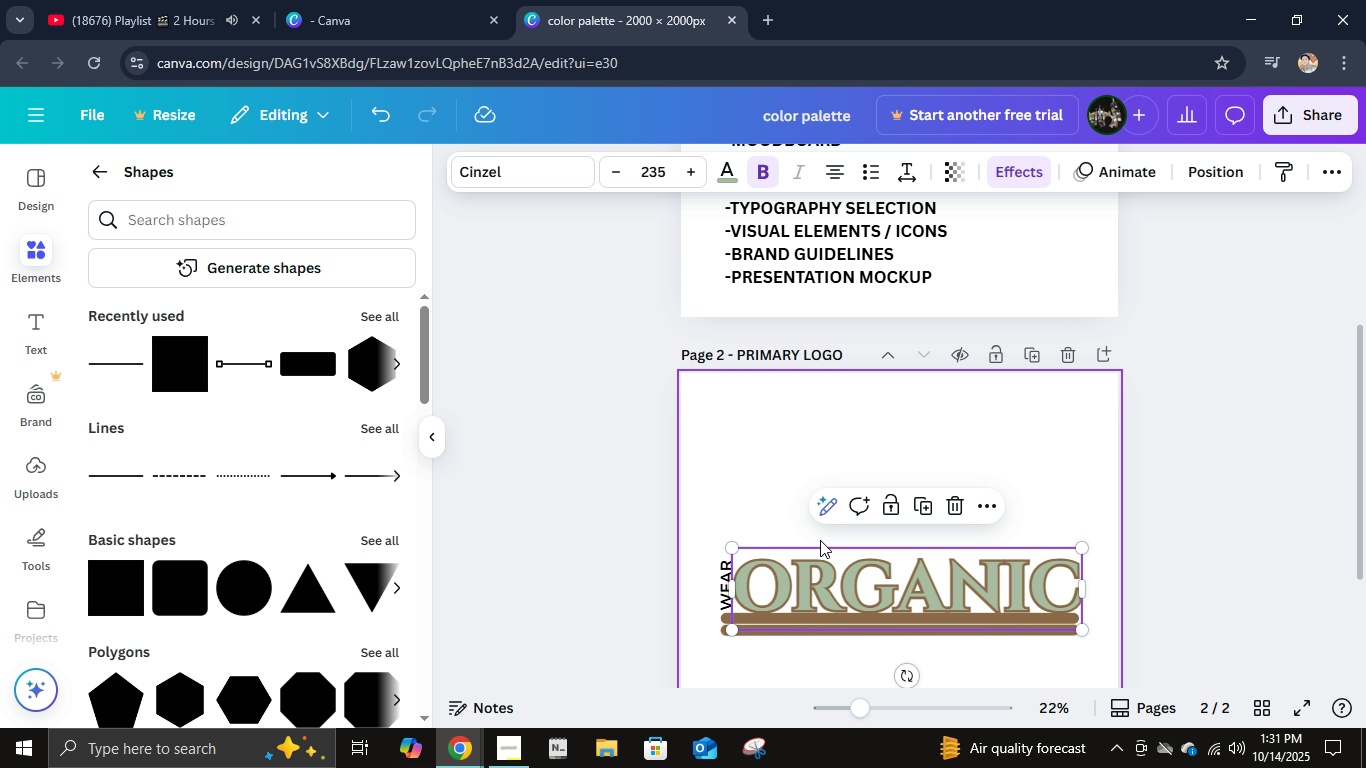 
scroll: coordinate [820, 540], scroll_direction: down, amount: 1.0
 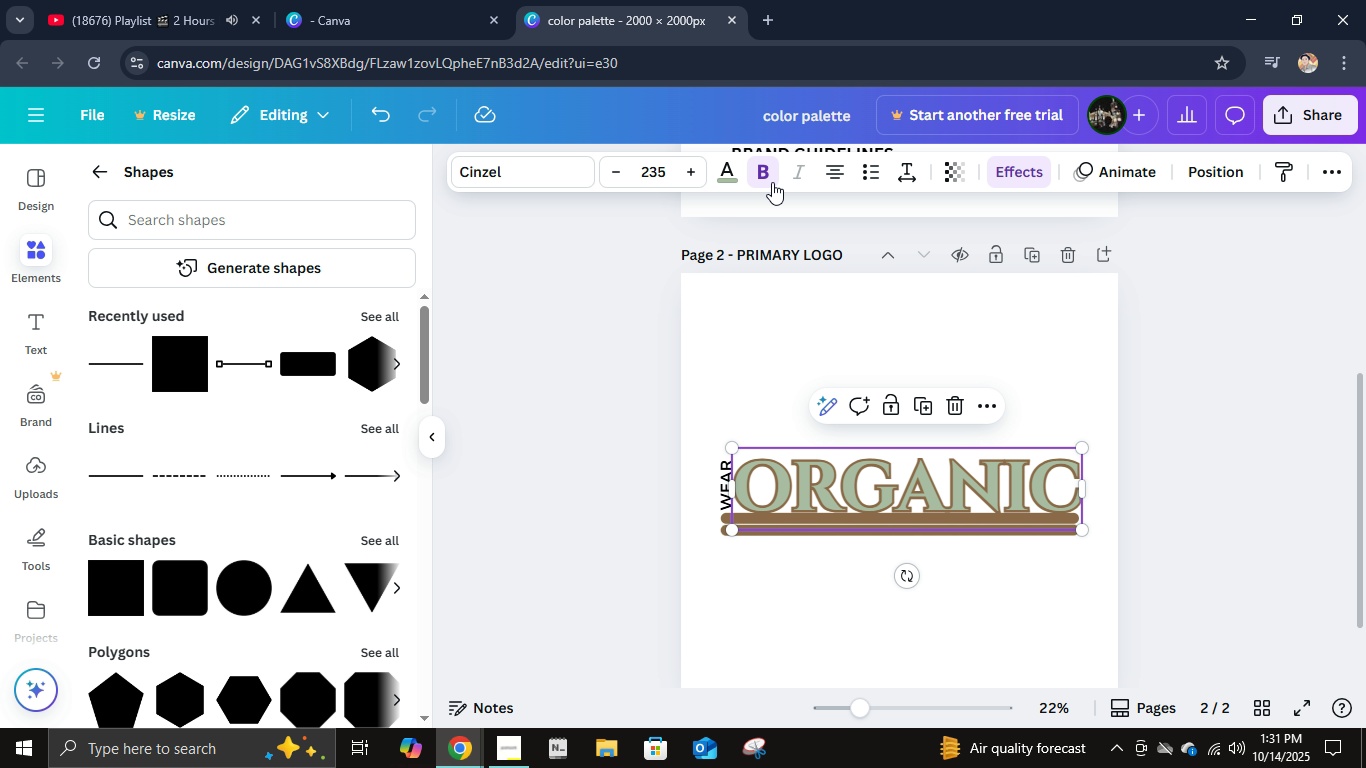 
left_click([769, 170])
 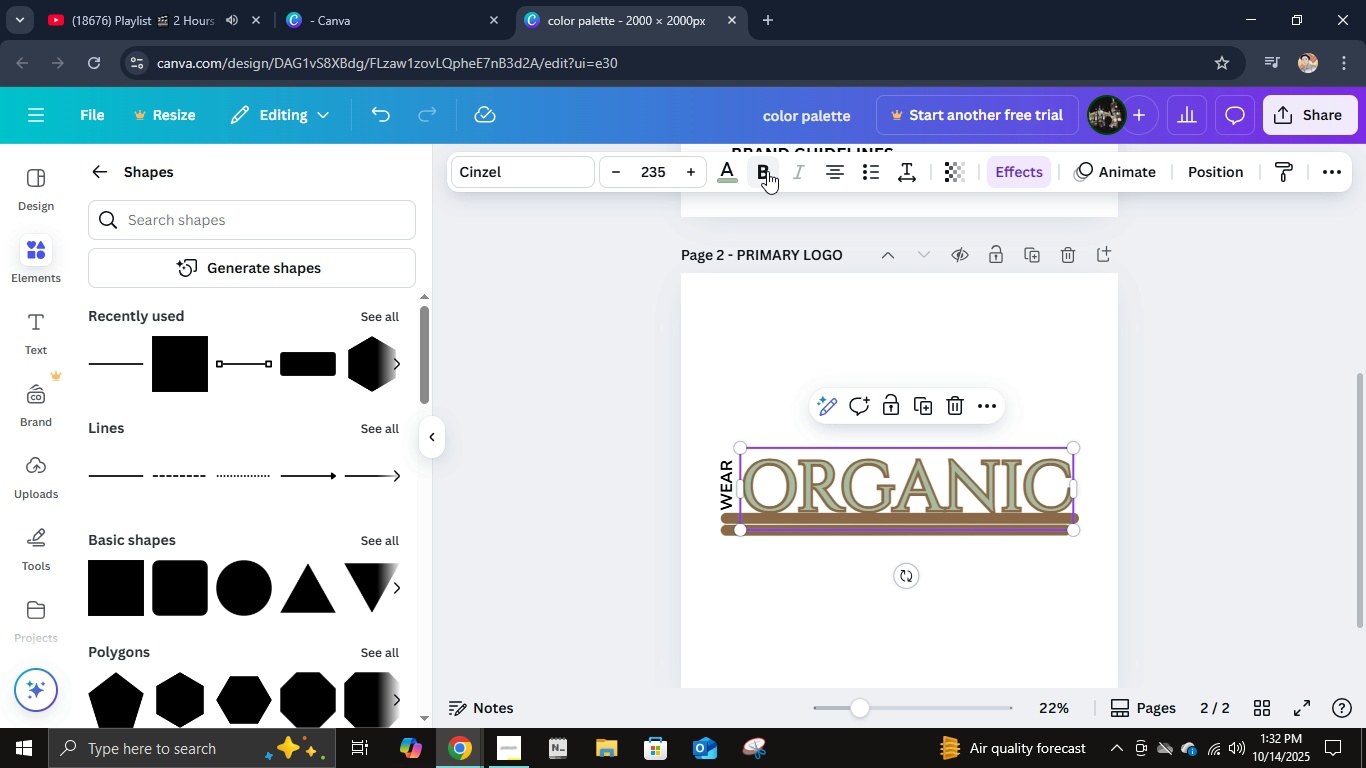 
left_click([765, 166])
 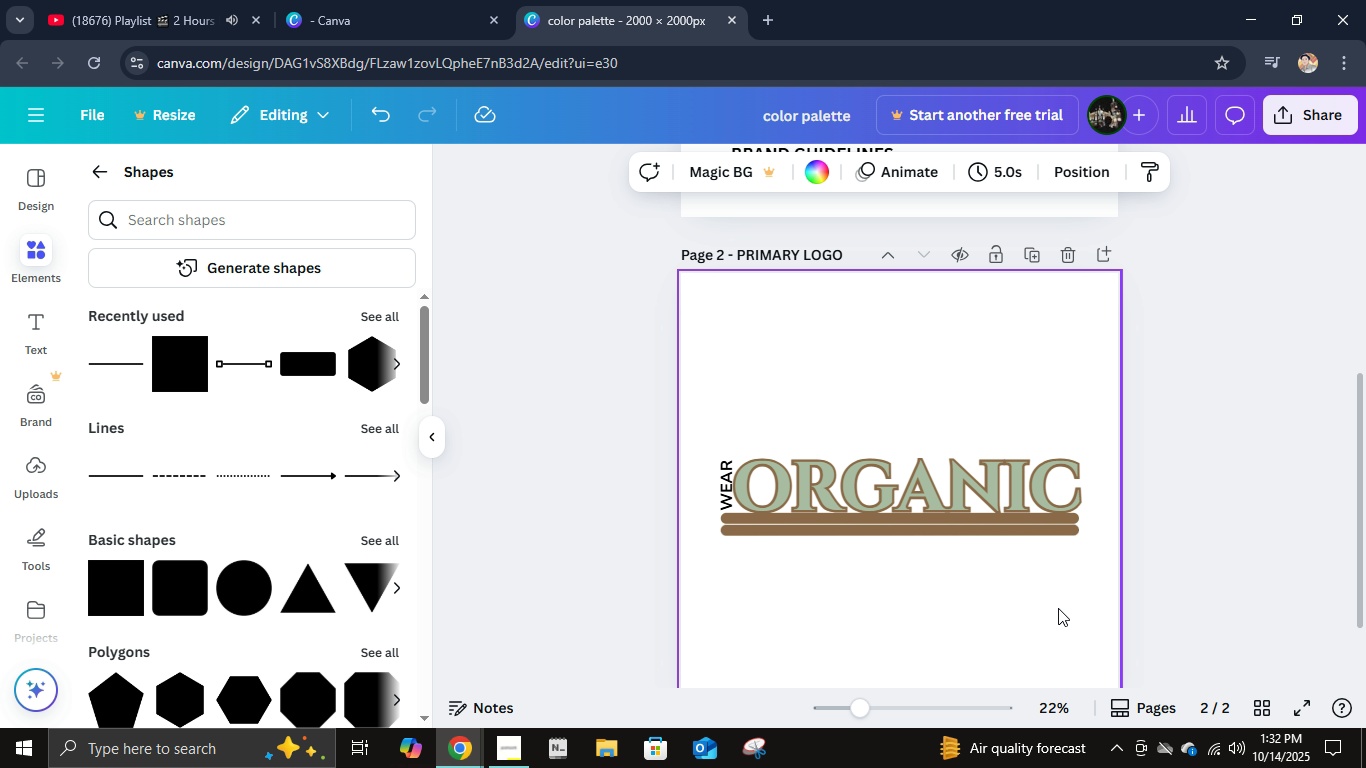 
double_click([1058, 608])
 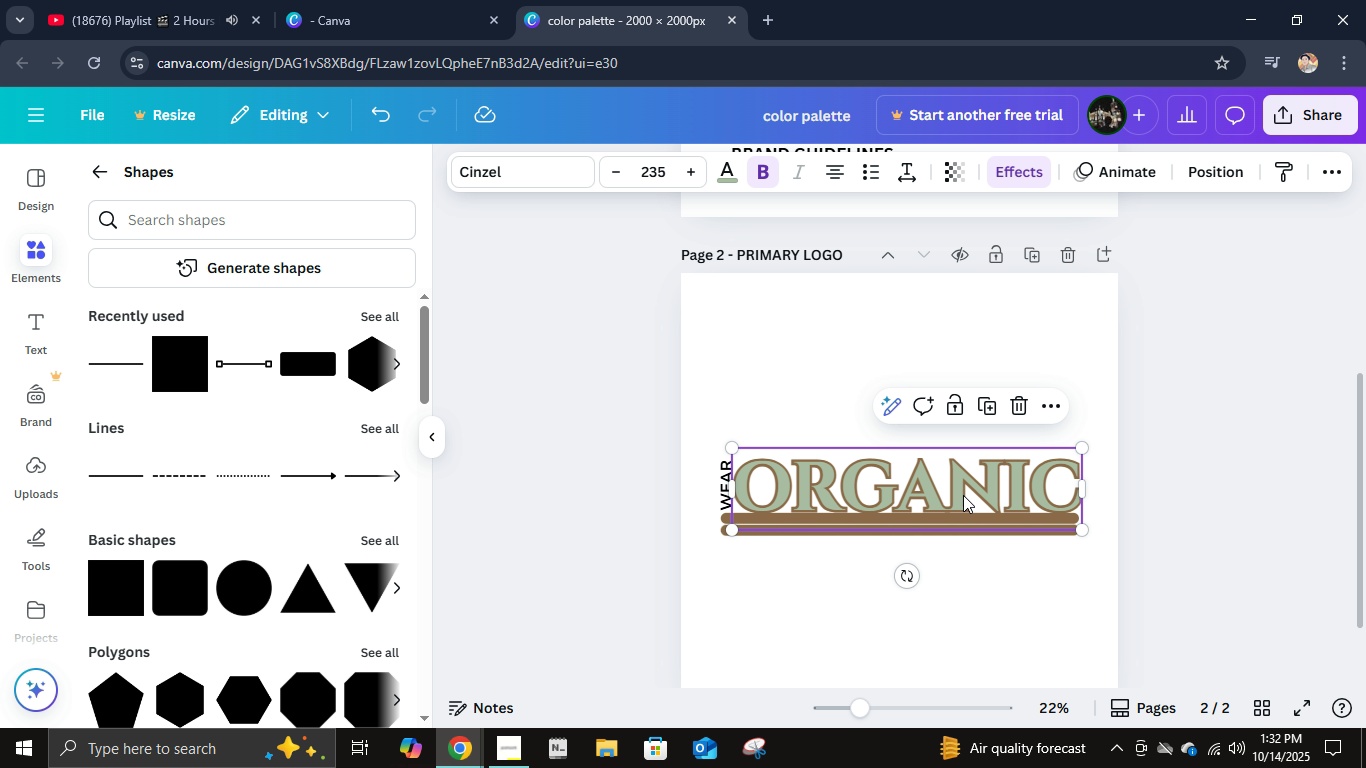 
left_click([963, 495])
 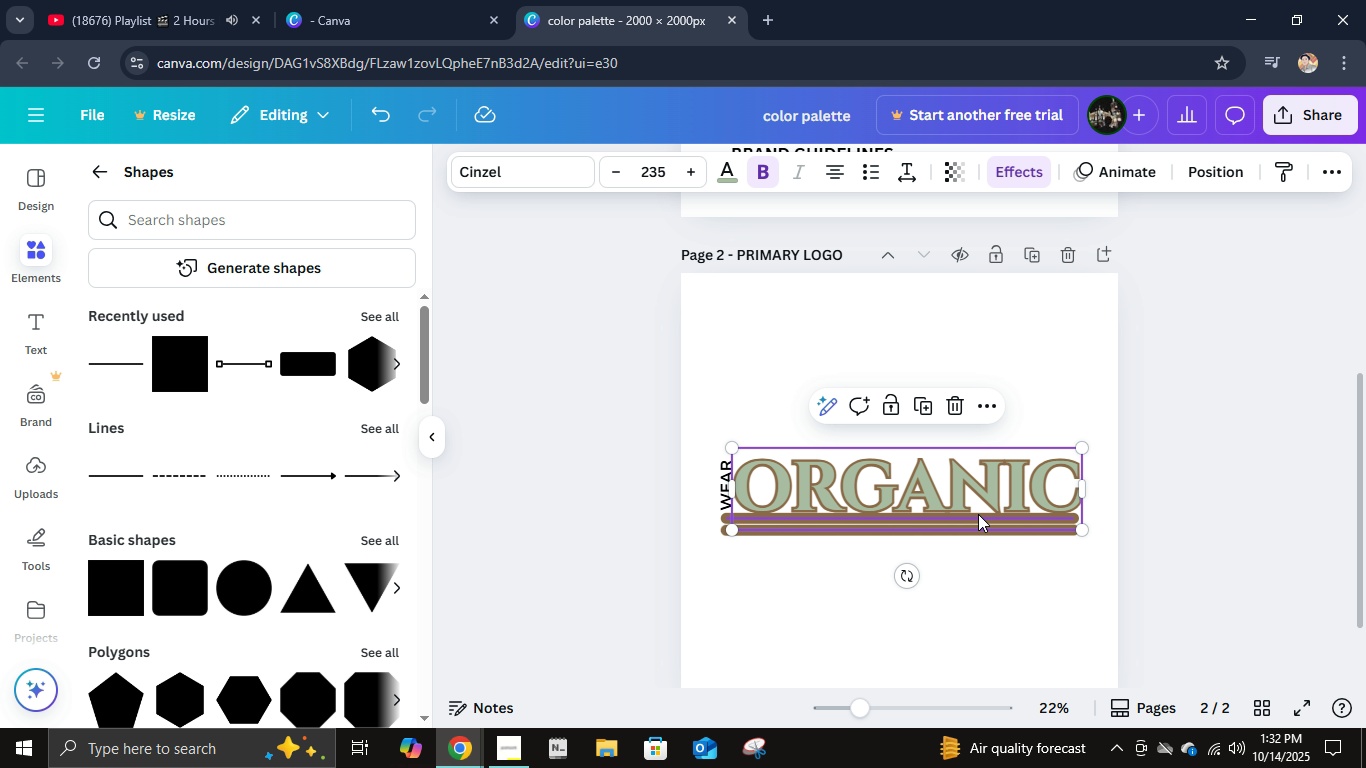 
key(ArrowUp)
 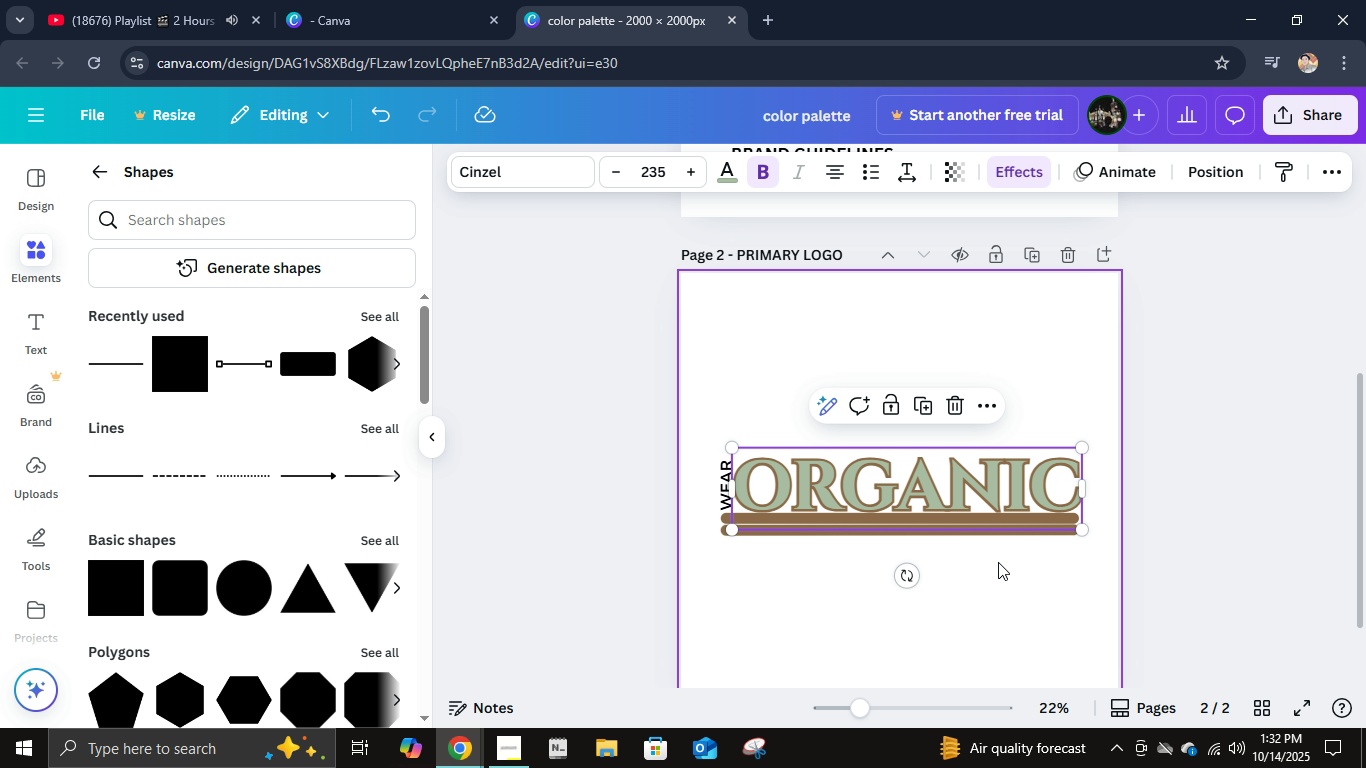 
key(Control+ControlLeft)
 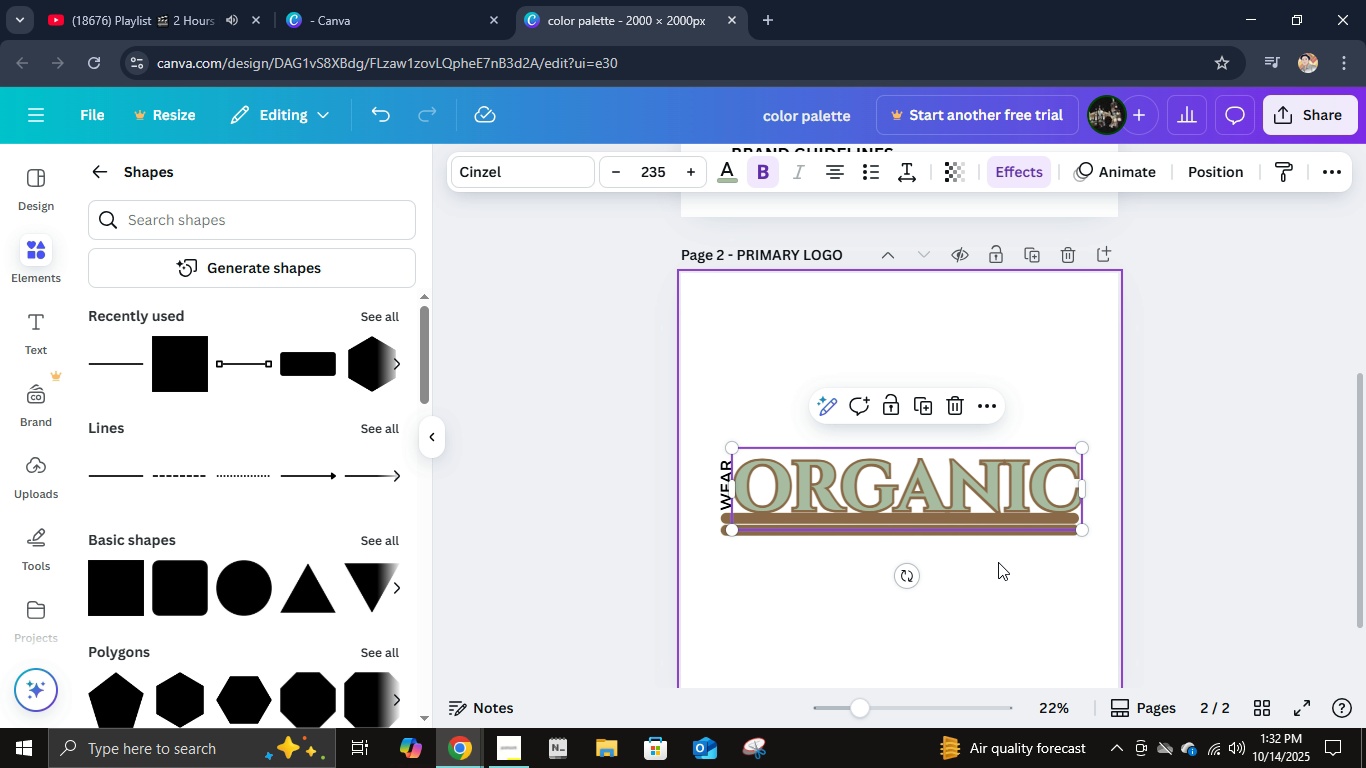 
key(Control+Z)
 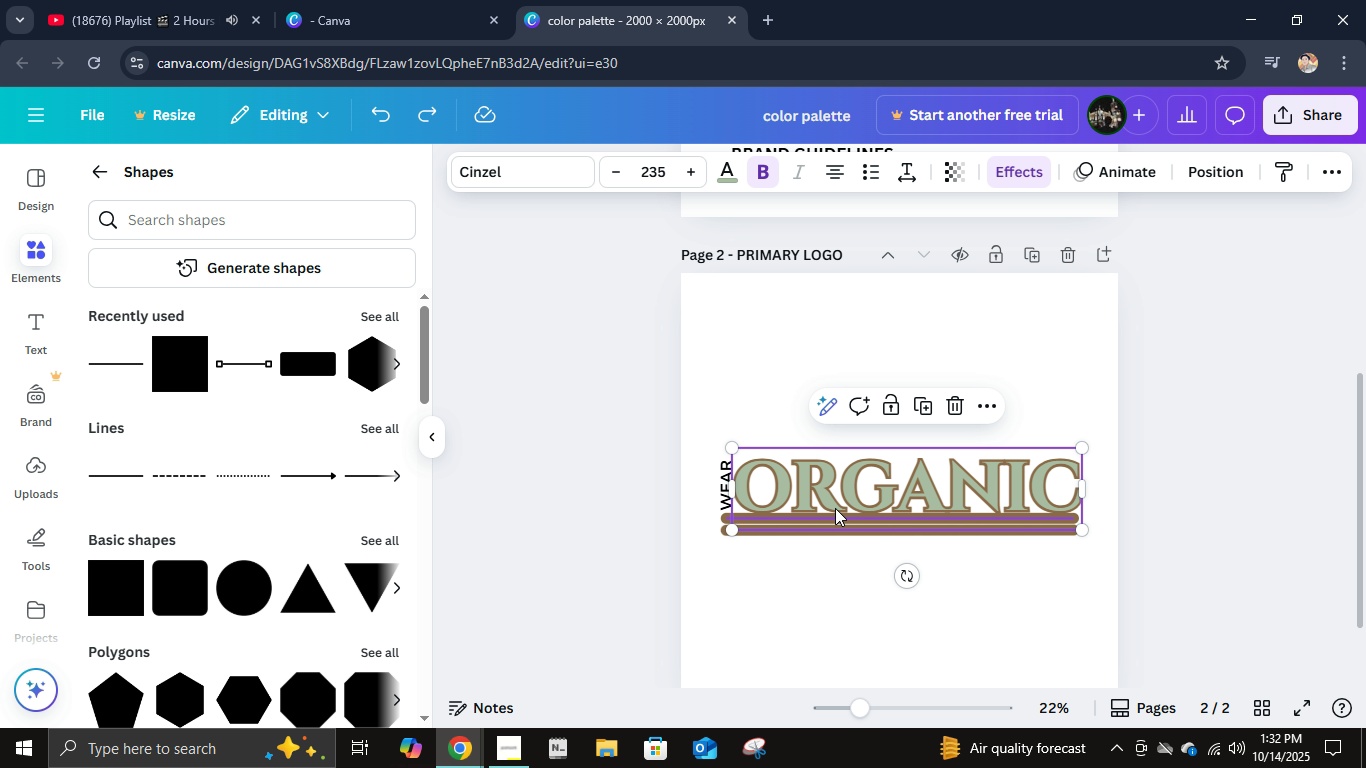 
hold_key(key=ShiftLeft, duration=1.1)
 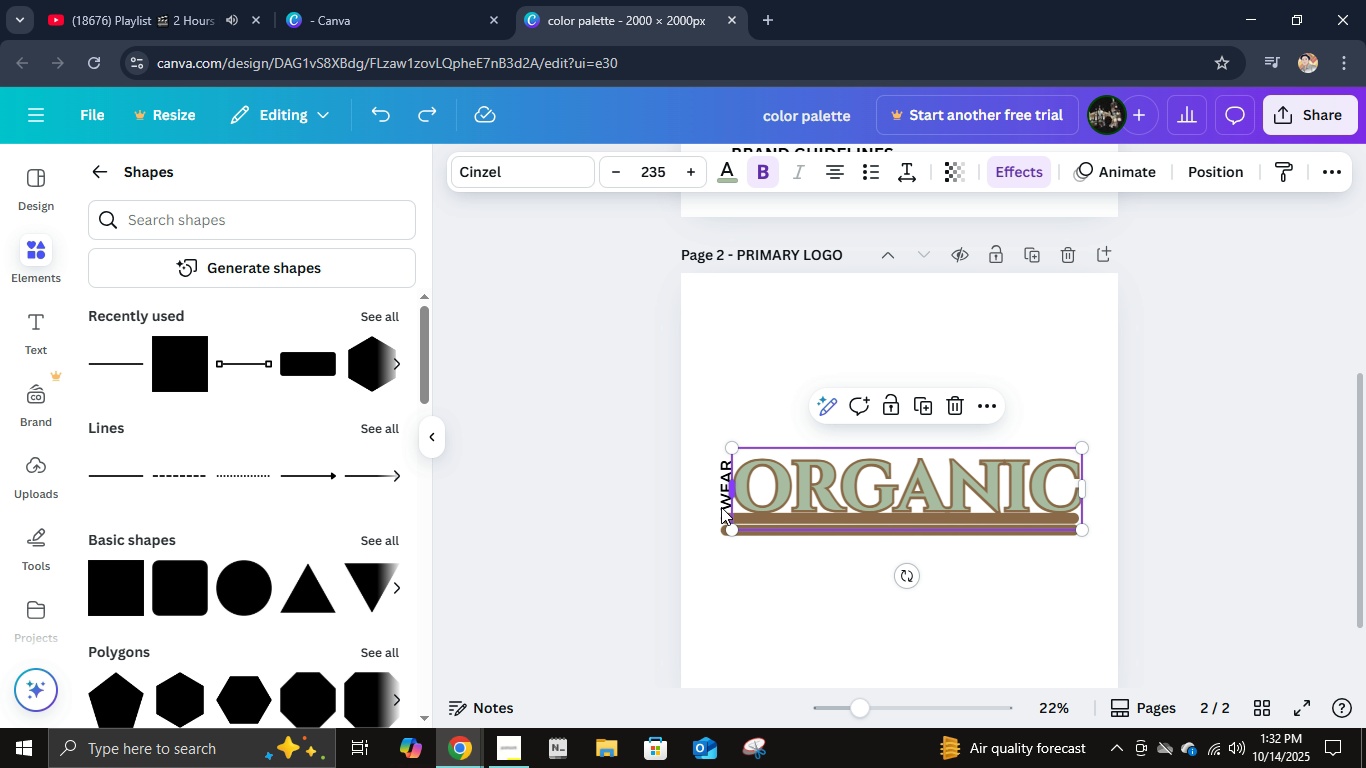 
hold_key(key=ControlLeft, duration=0.4)
scroll: coordinate [721, 507], scroll_direction: up, amount: 4.0
 